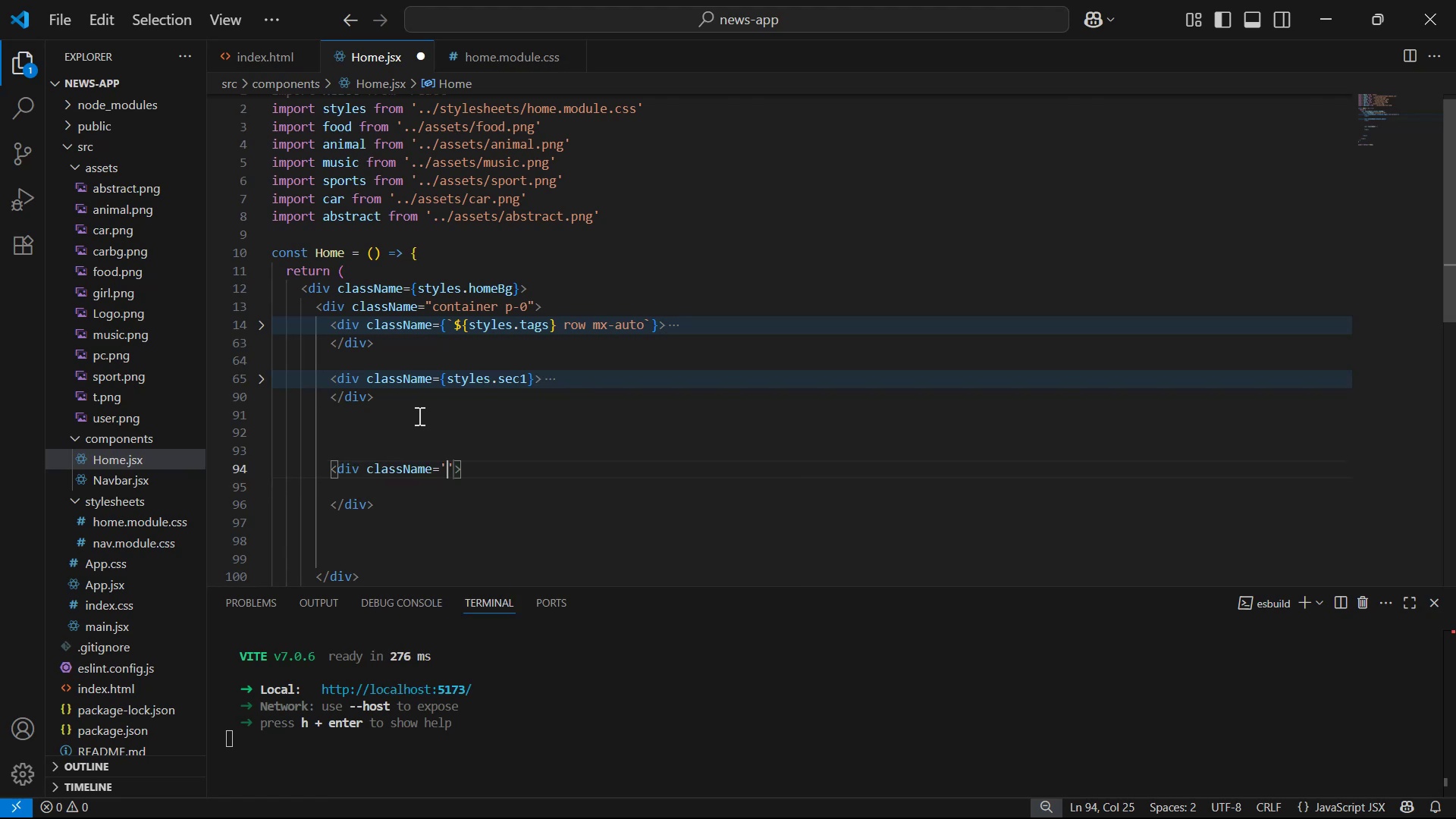 
key(ArrowRight)
 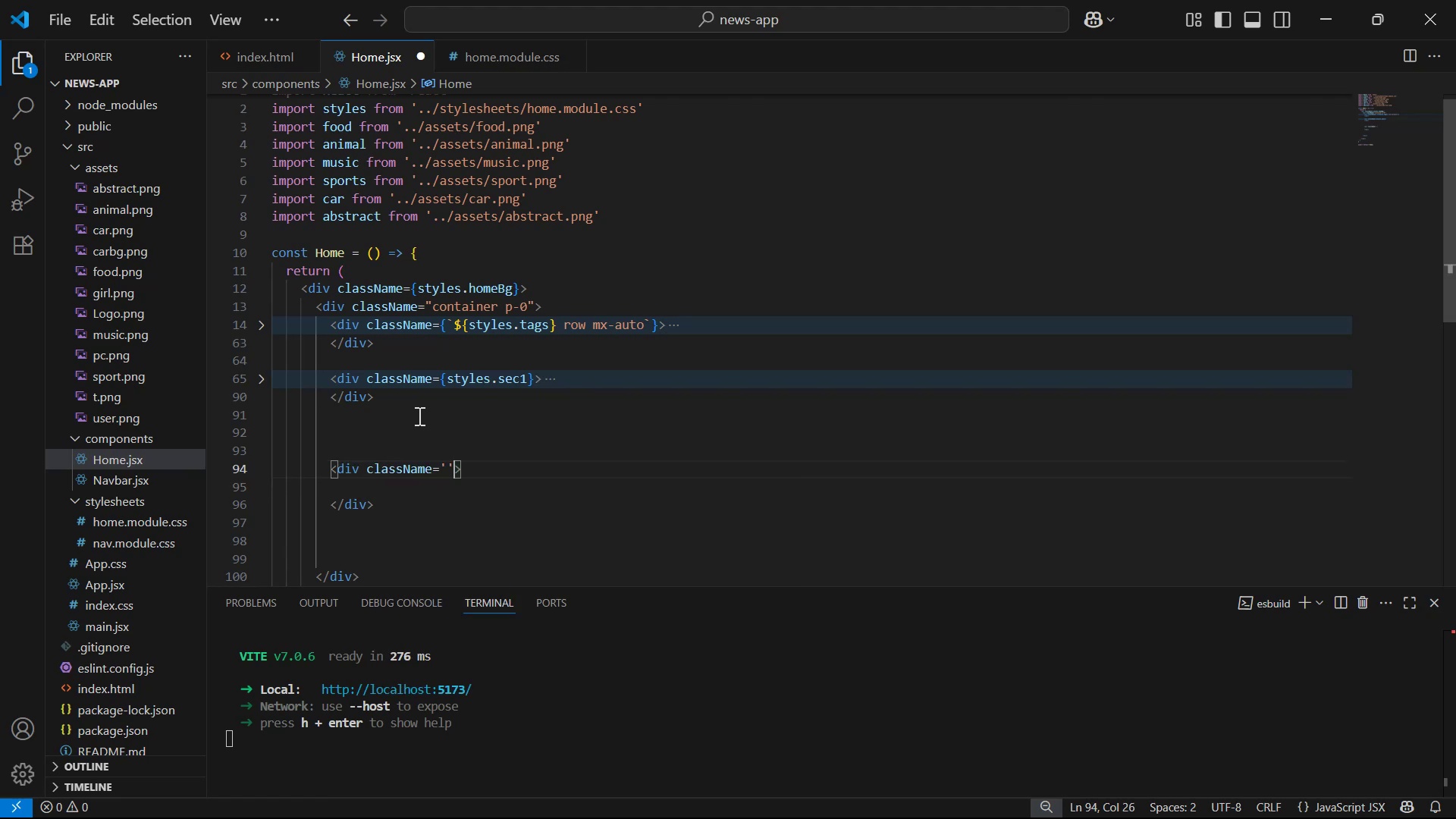 
key(Backspace)
key(Backspace)
type({sty)
 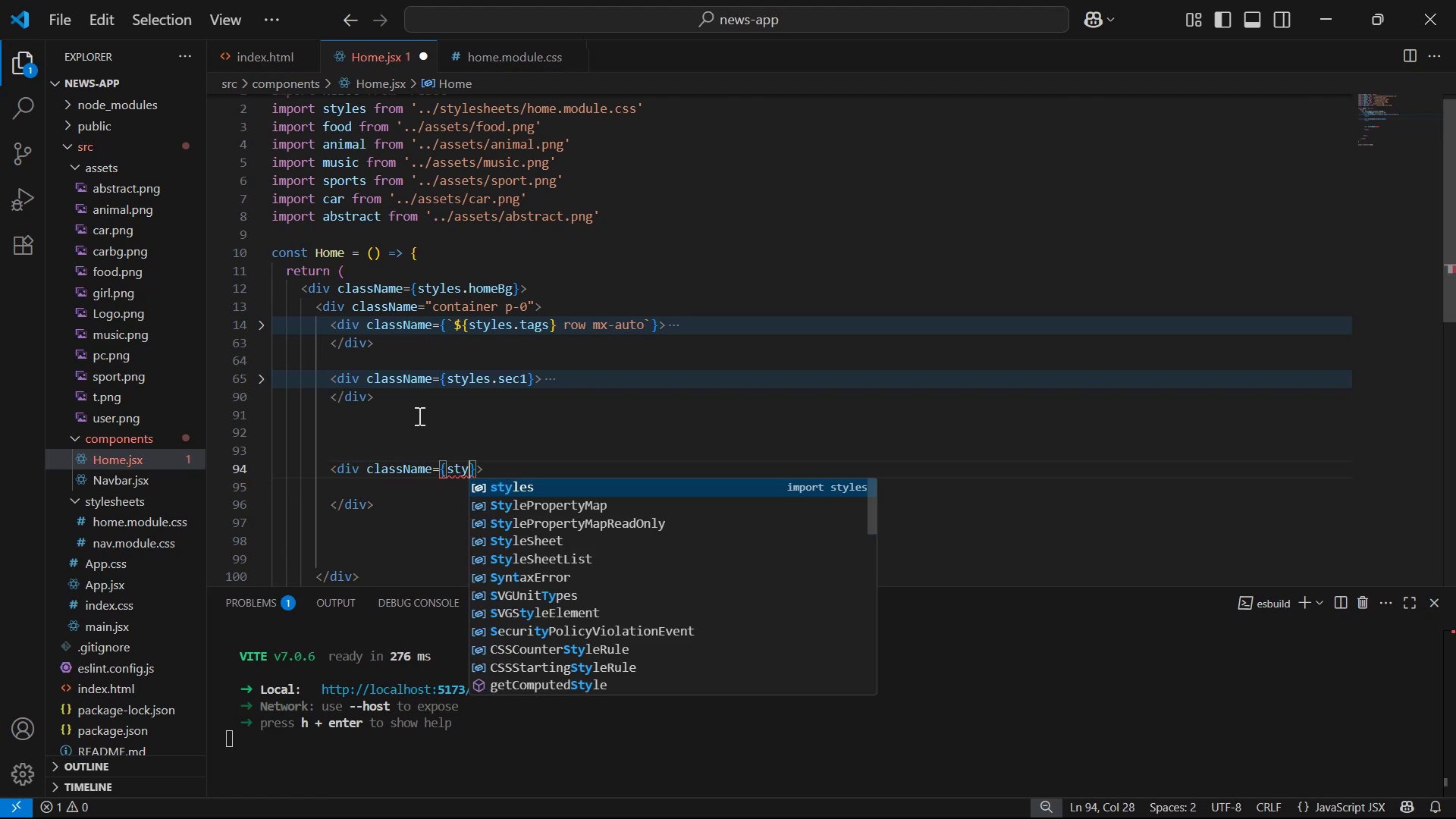 
key(Enter)
 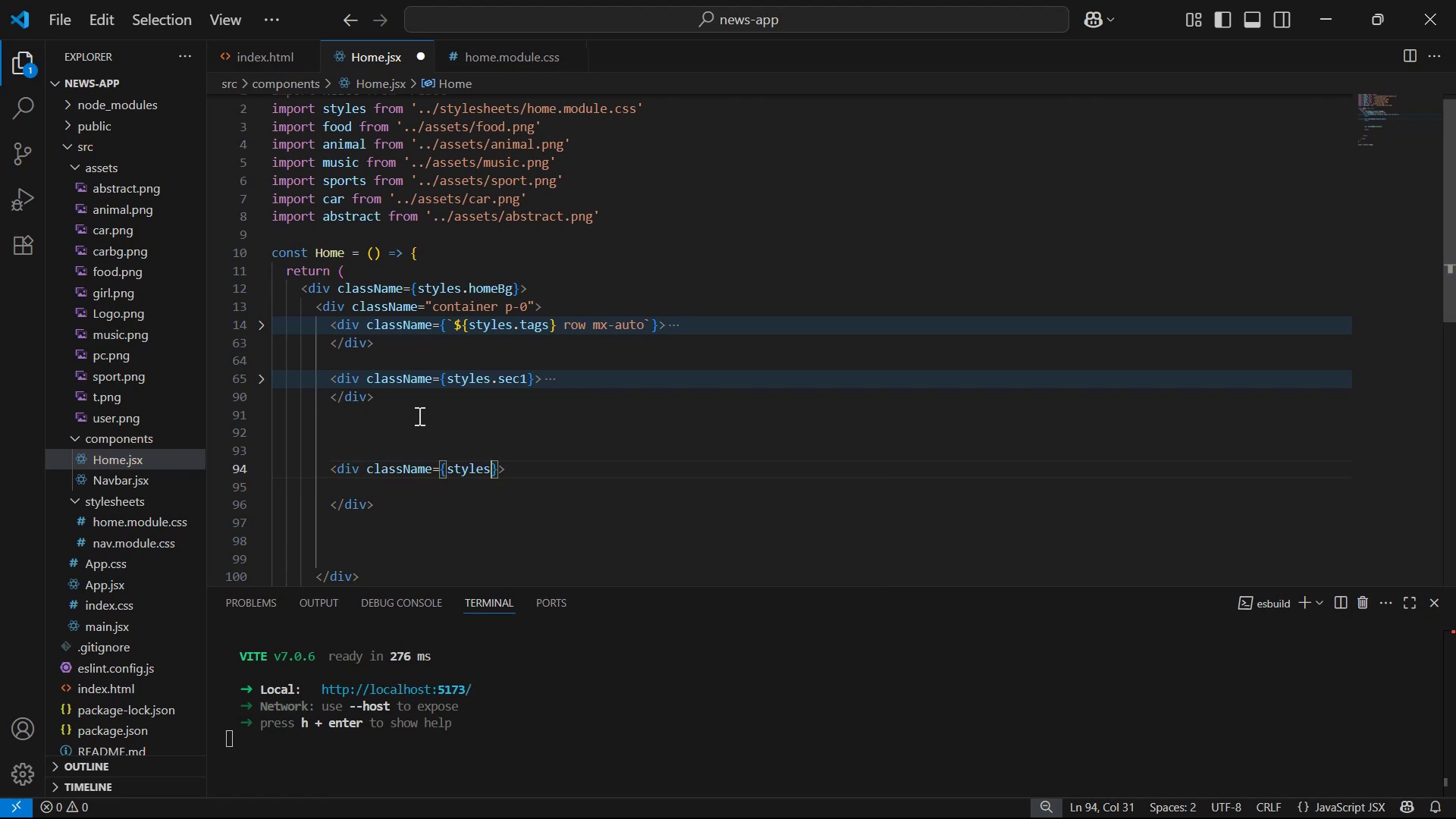 
type(.sec2 )
key(Backspace)
 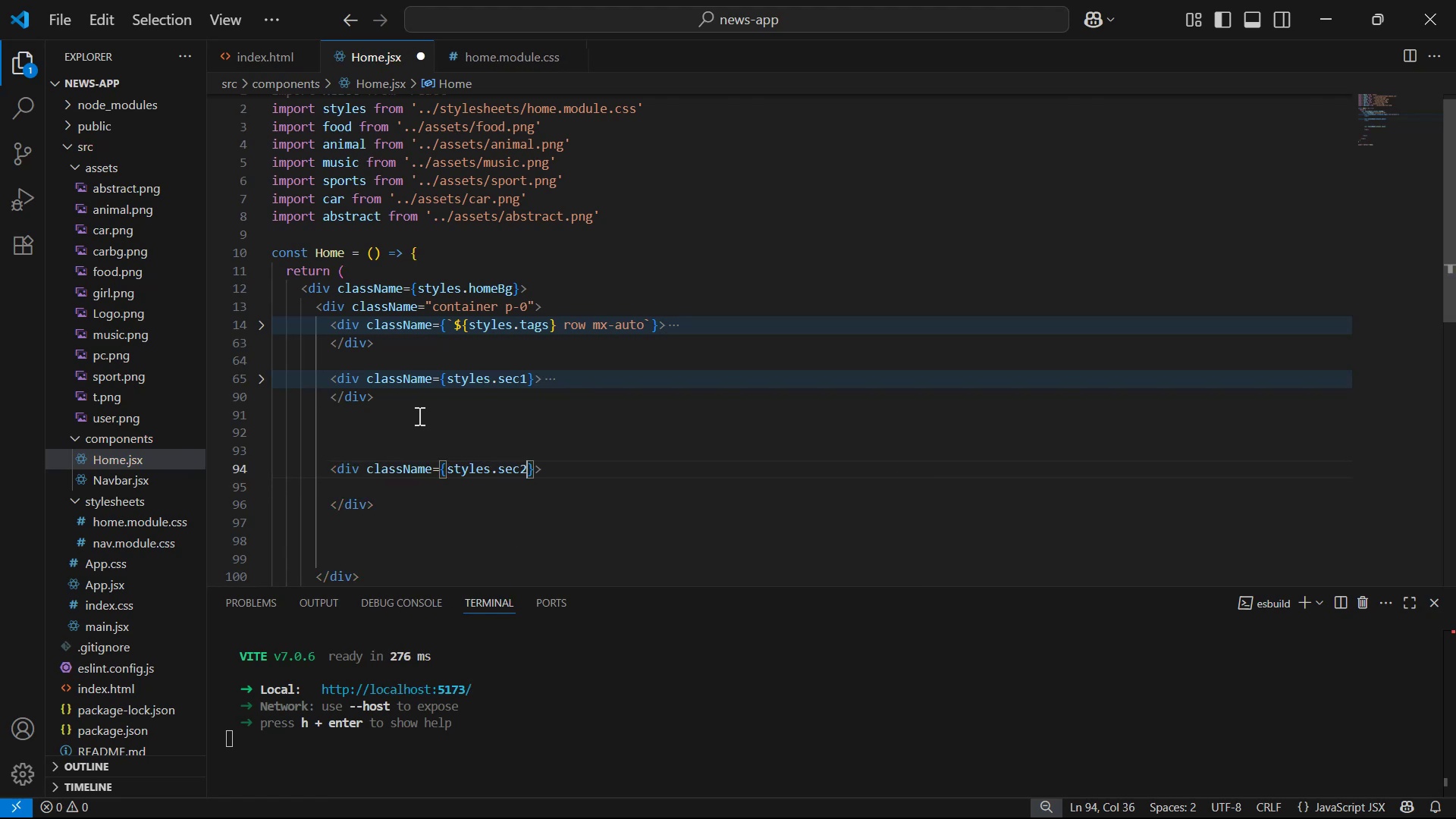 
key(Control+S)
 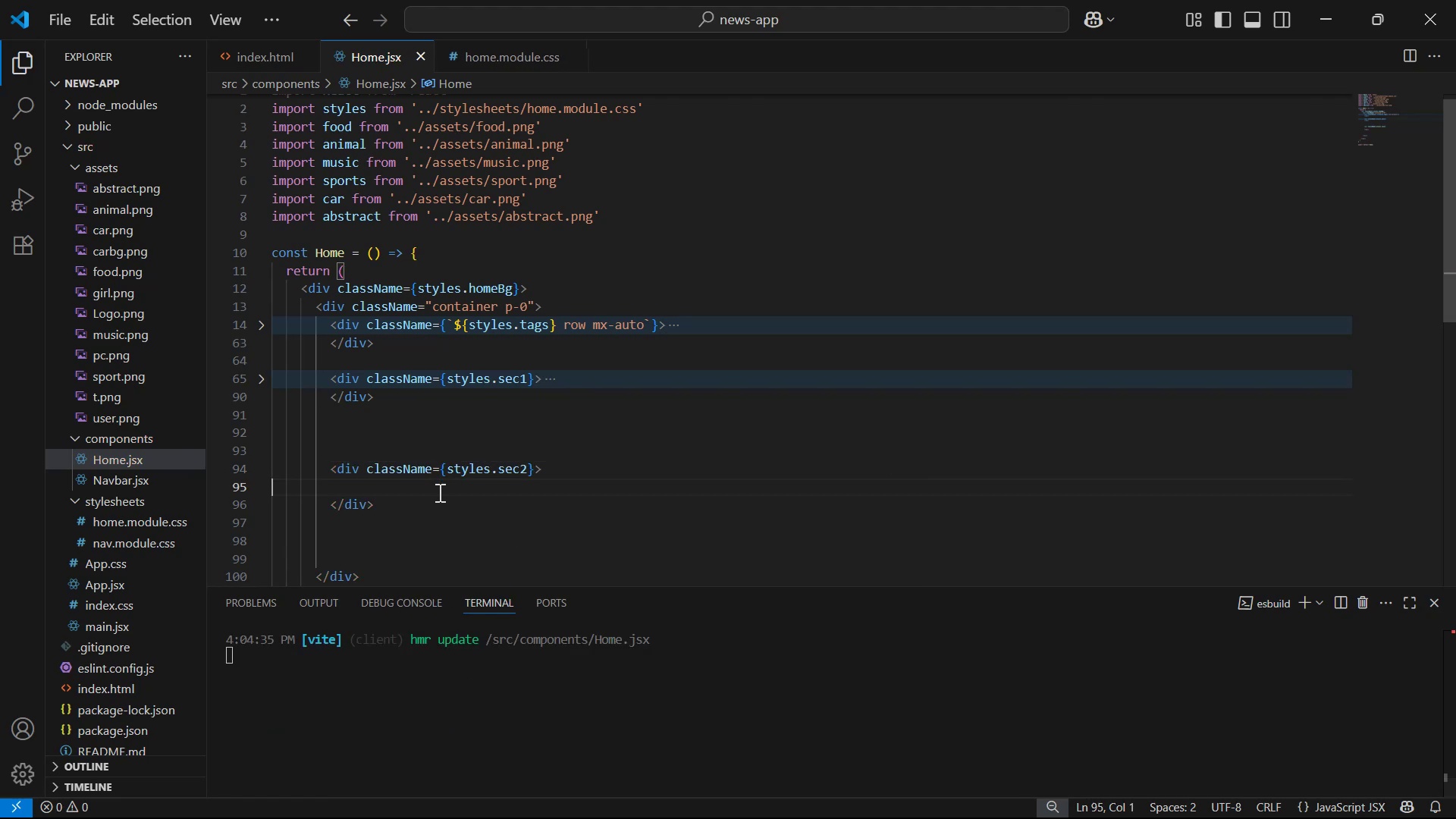 
key(Backspace)
 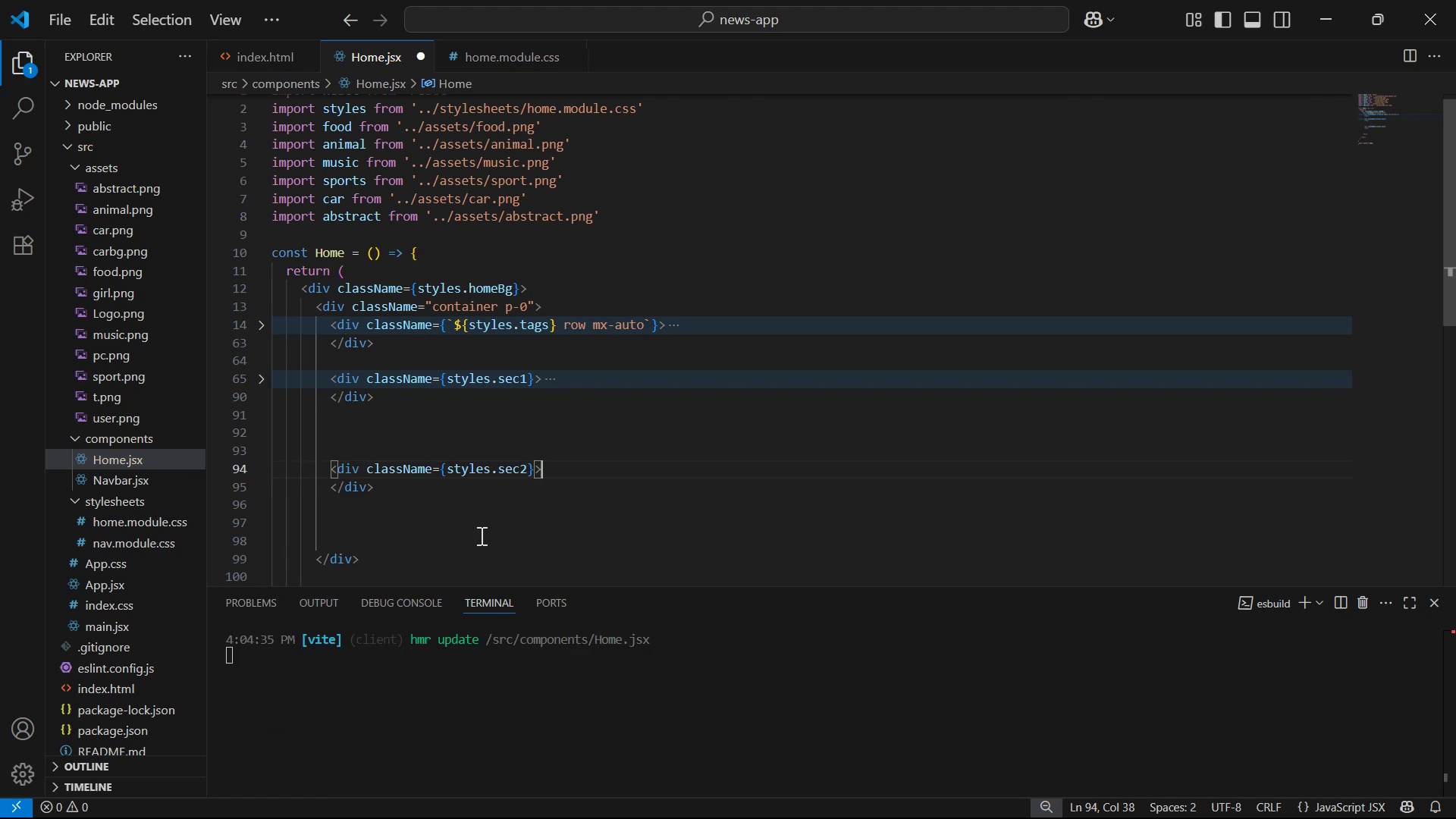 
key(Enter)
 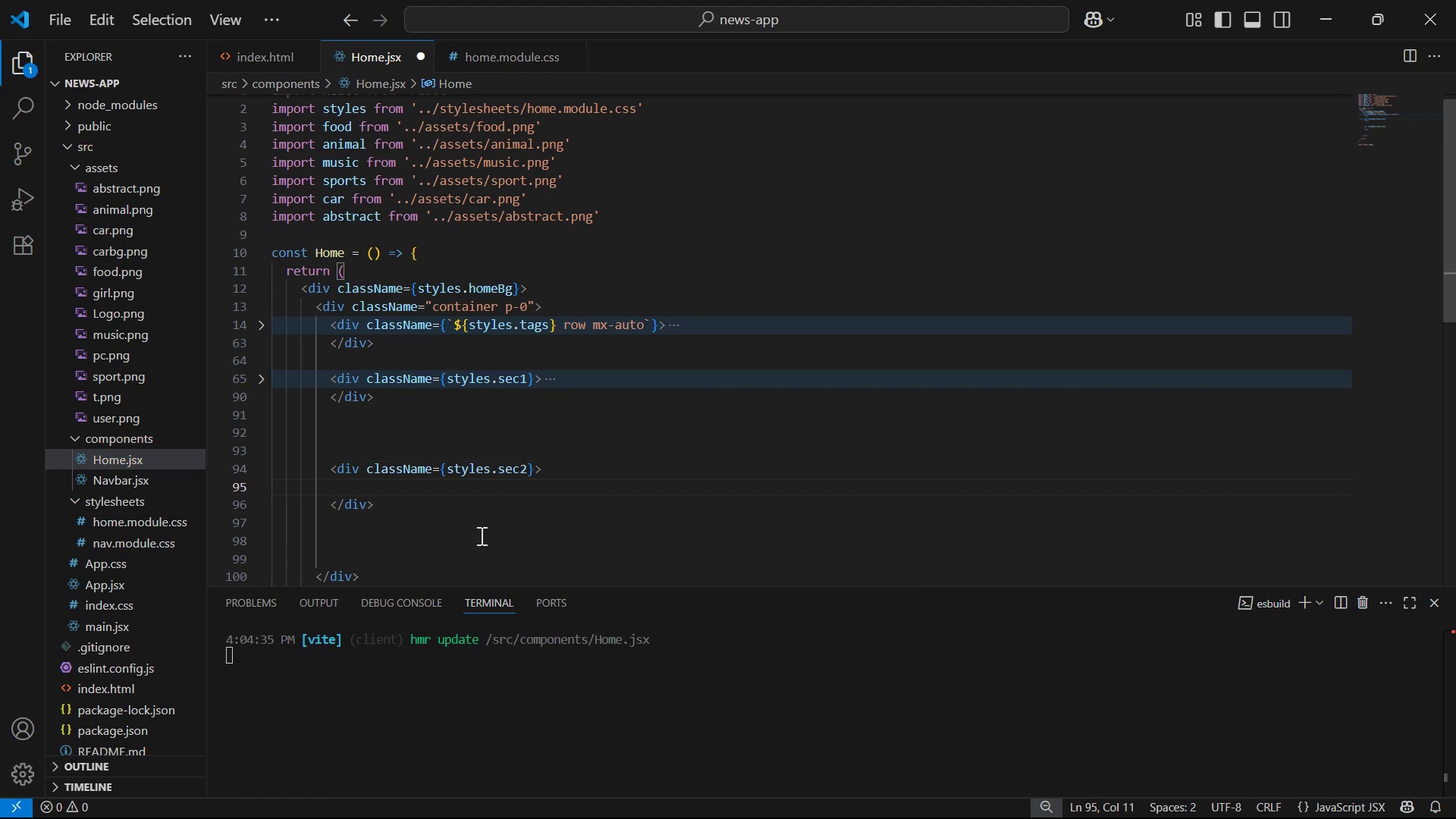 
key(Alt+Tab)
 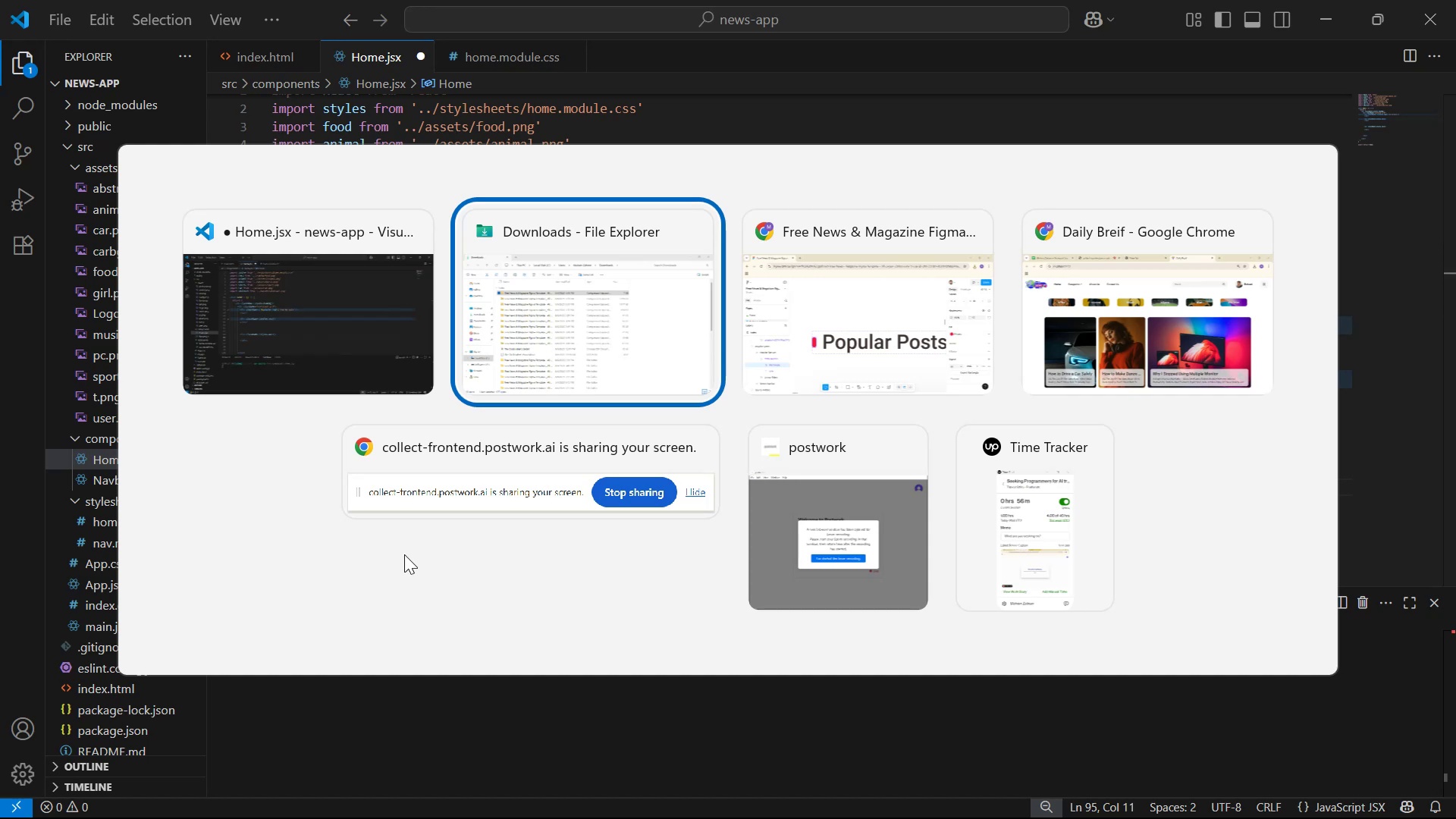 
key(Alt+Tab)
 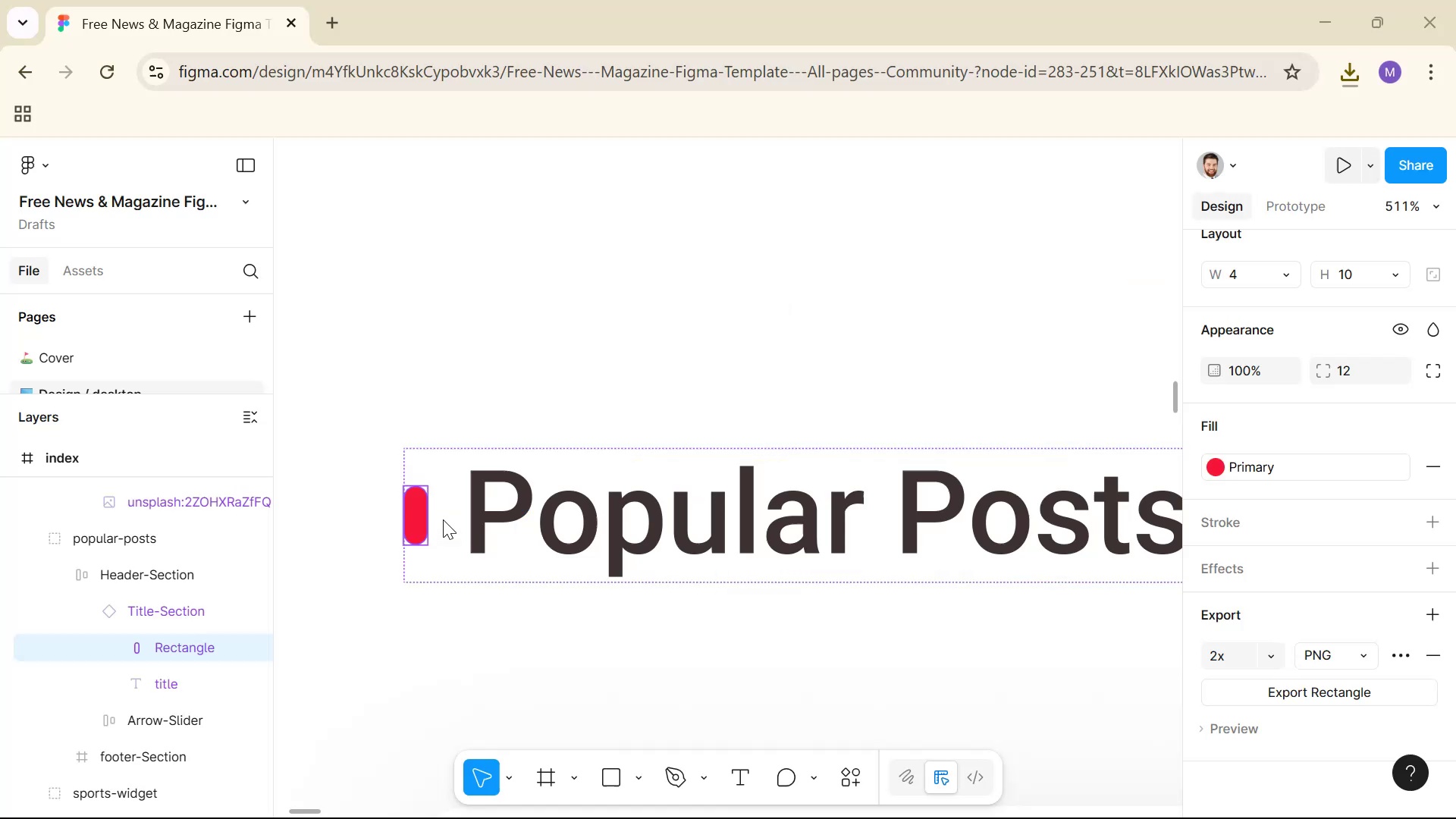 
hold_key(key=ControlLeft, duration=1.52)
scroll: coordinate [778, 578], scroll_direction: down, amount: 28.0
 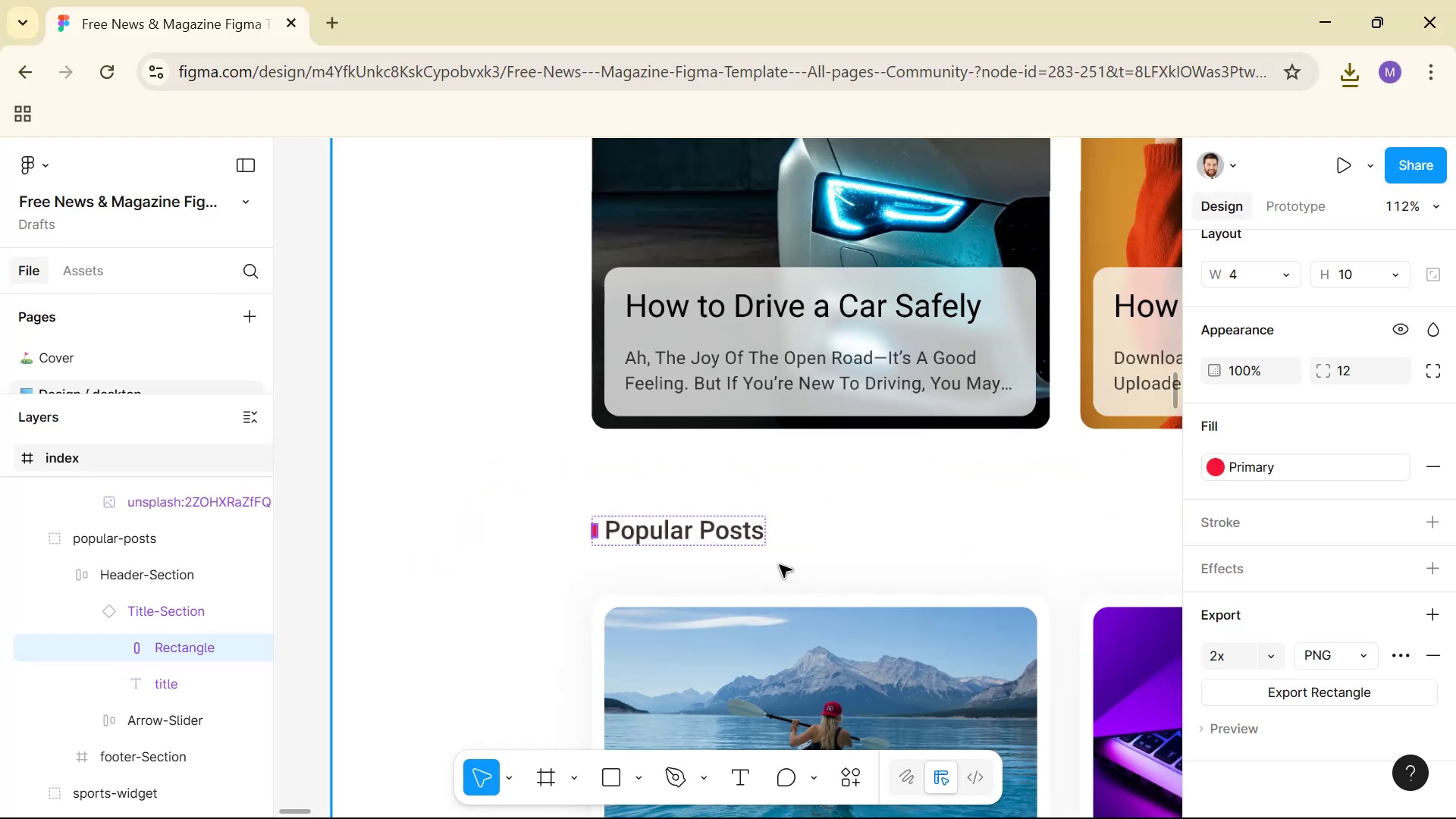 
key(Control+ControlLeft)
 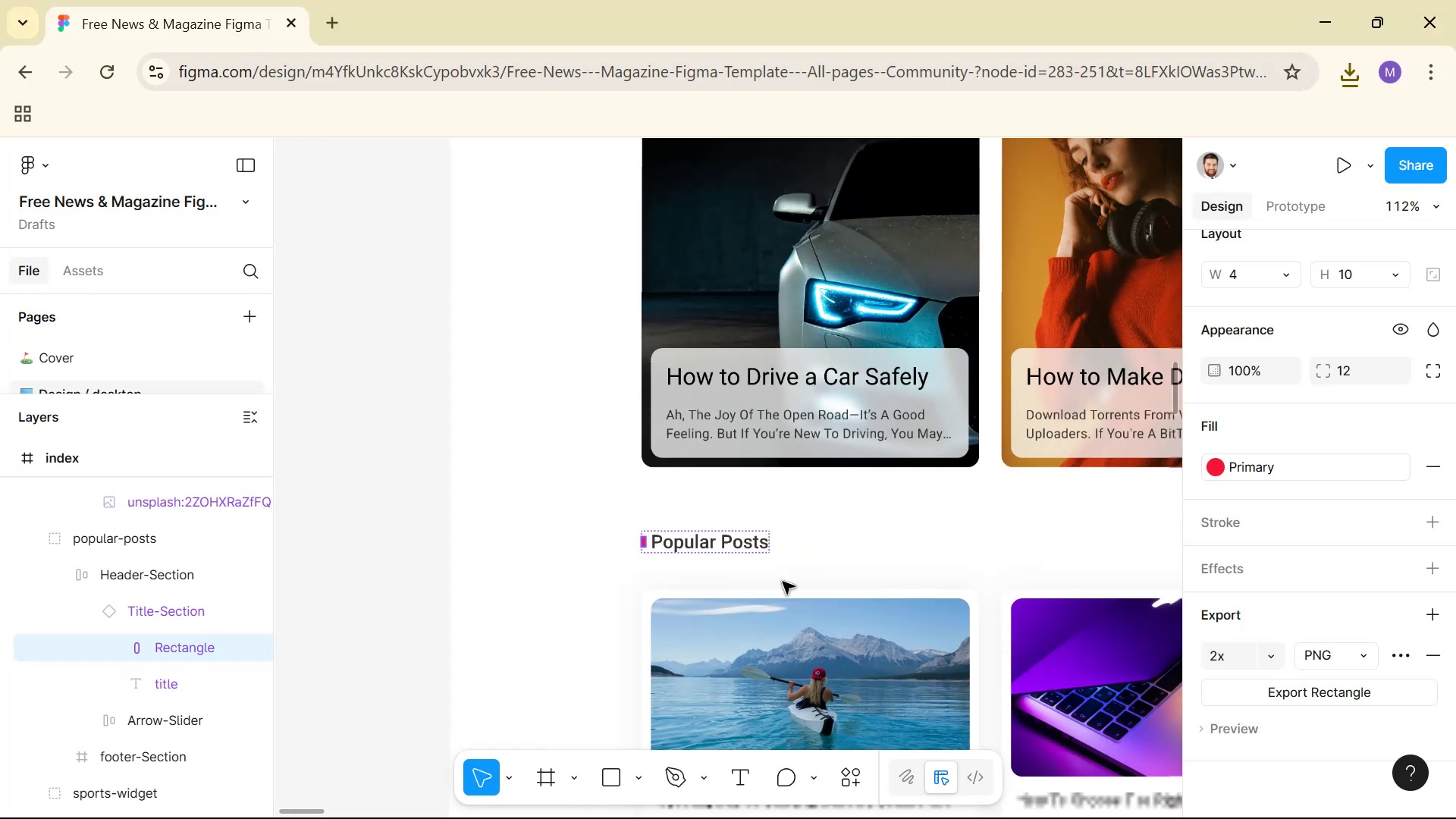 
key(Control+ControlLeft)
 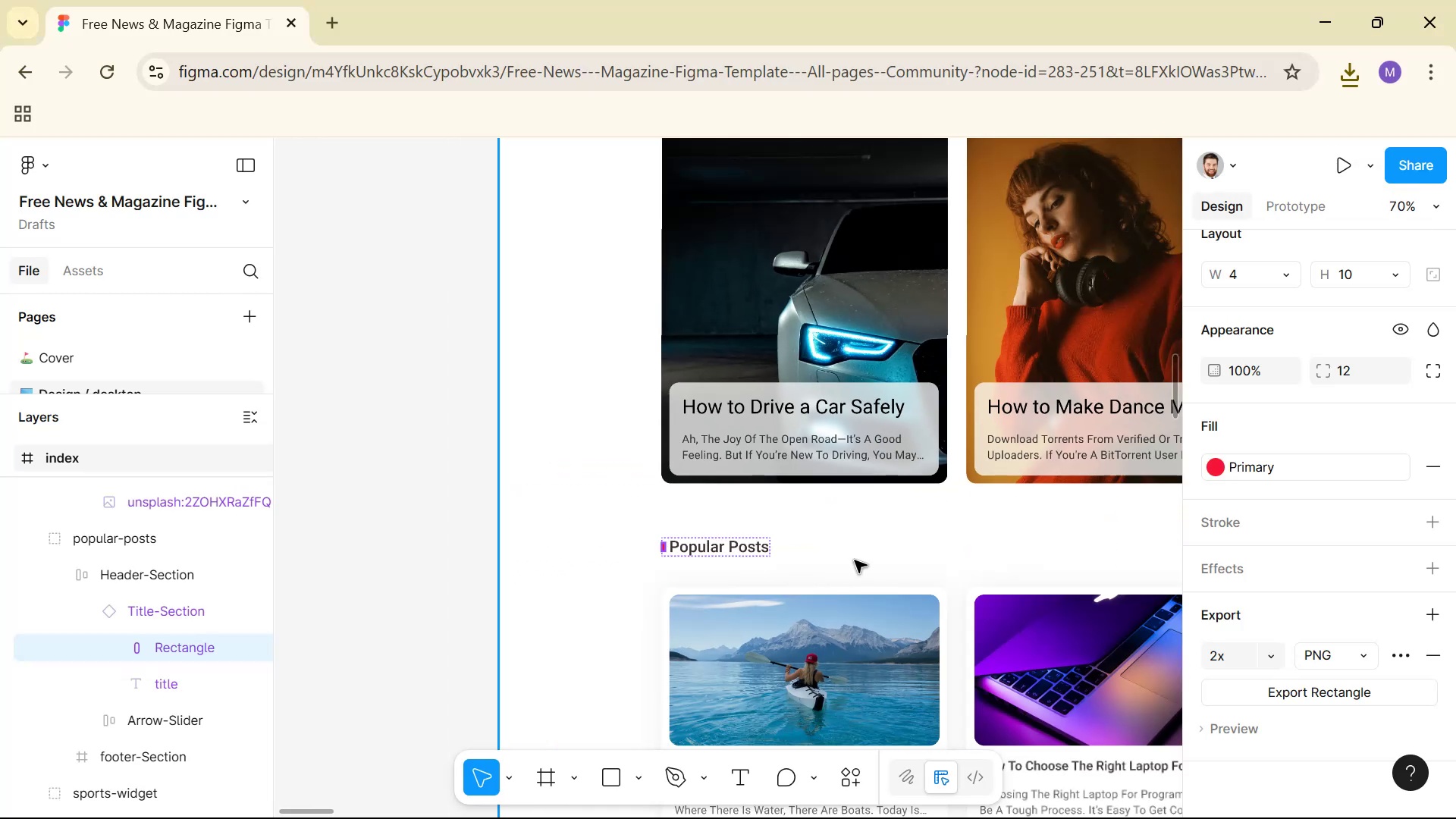 
hold_key(key=Space, duration=0.47)
 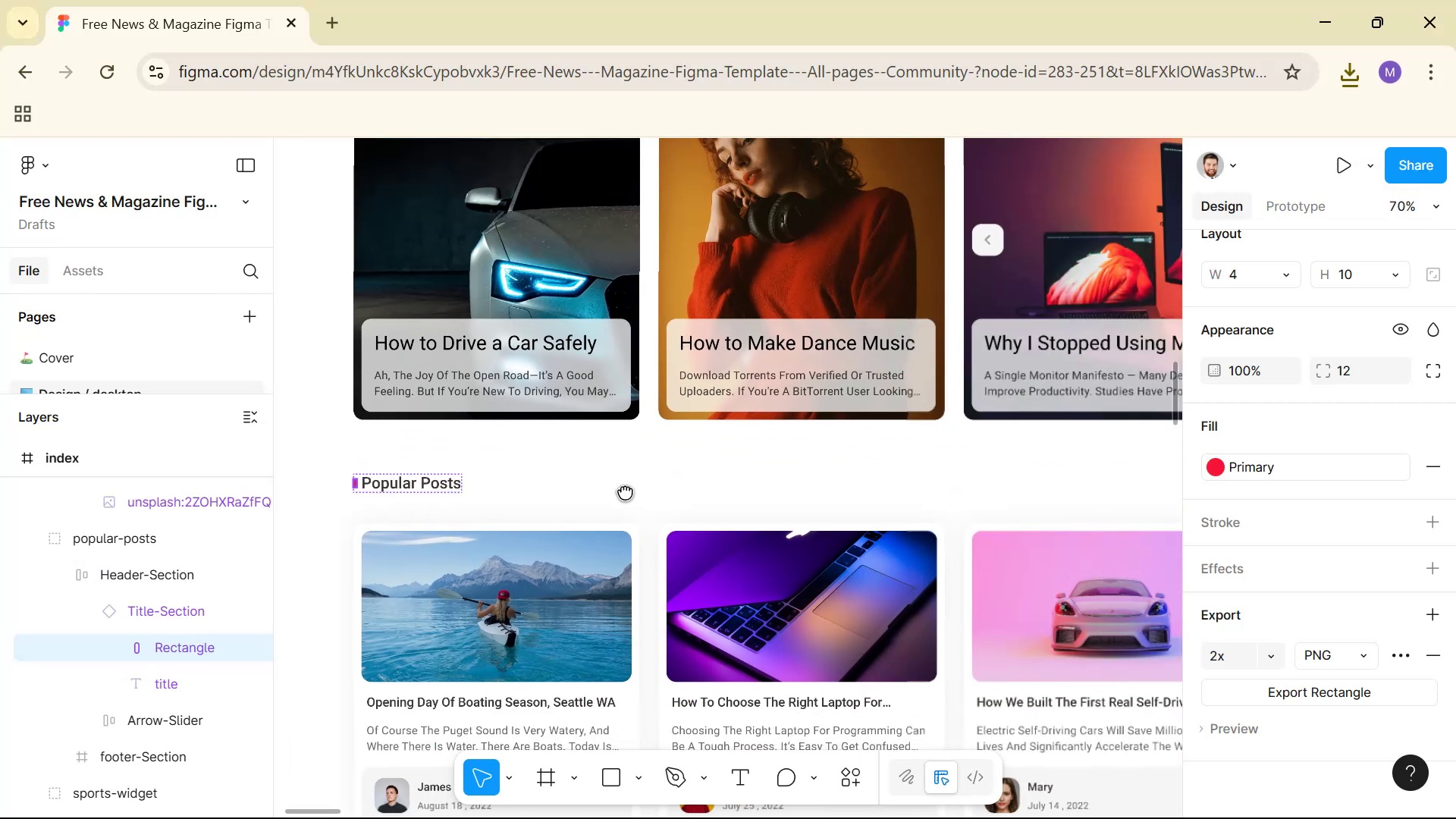 
hold_key(key=ControlLeft, duration=1.5)
scroll: coordinate [702, 518], scroll_direction: down, amount: 5.0
 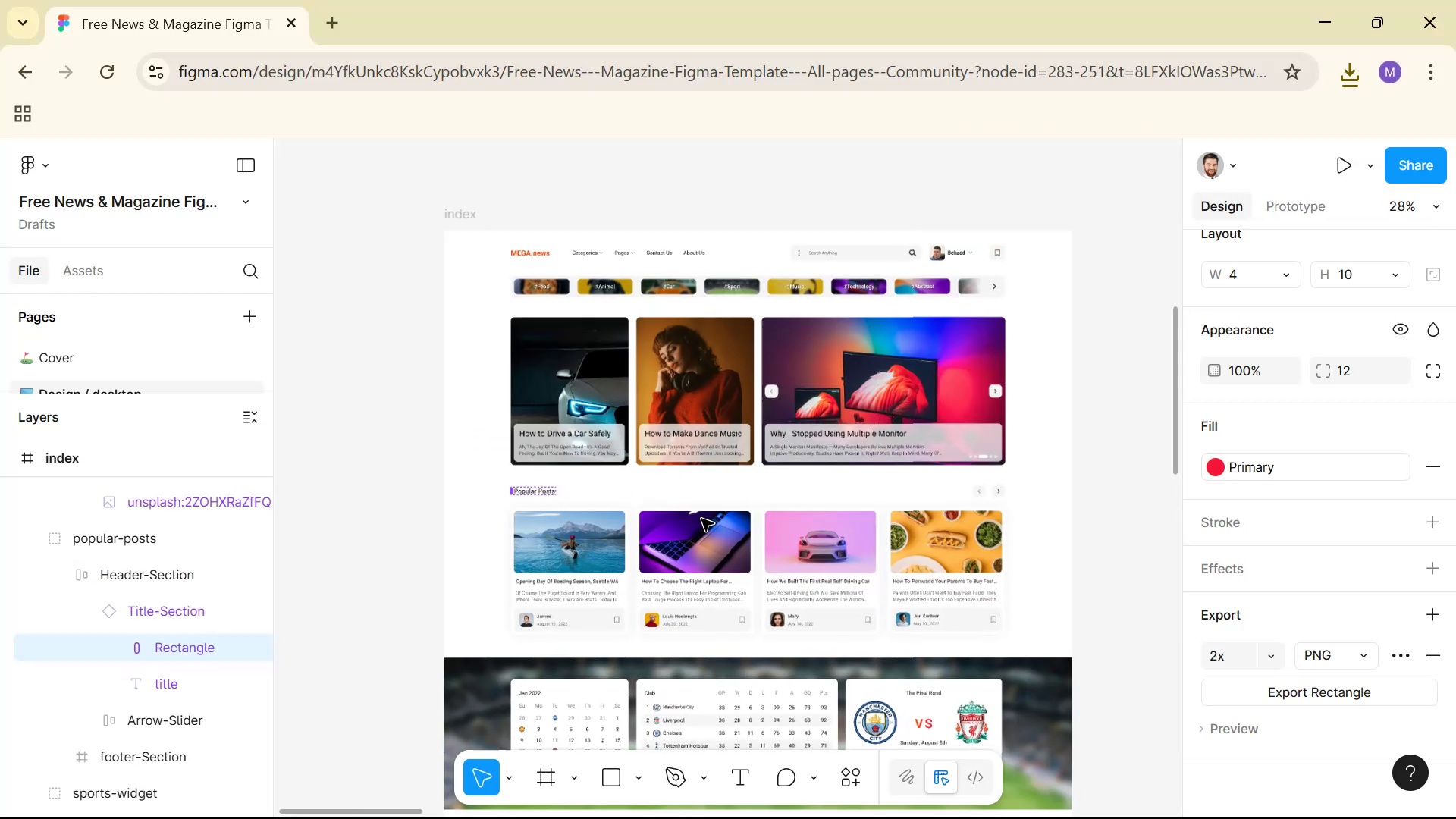 
hold_key(key=ControlLeft, duration=1.53)
scroll: coordinate [690, 519], scroll_direction: up, amount: 2.0
 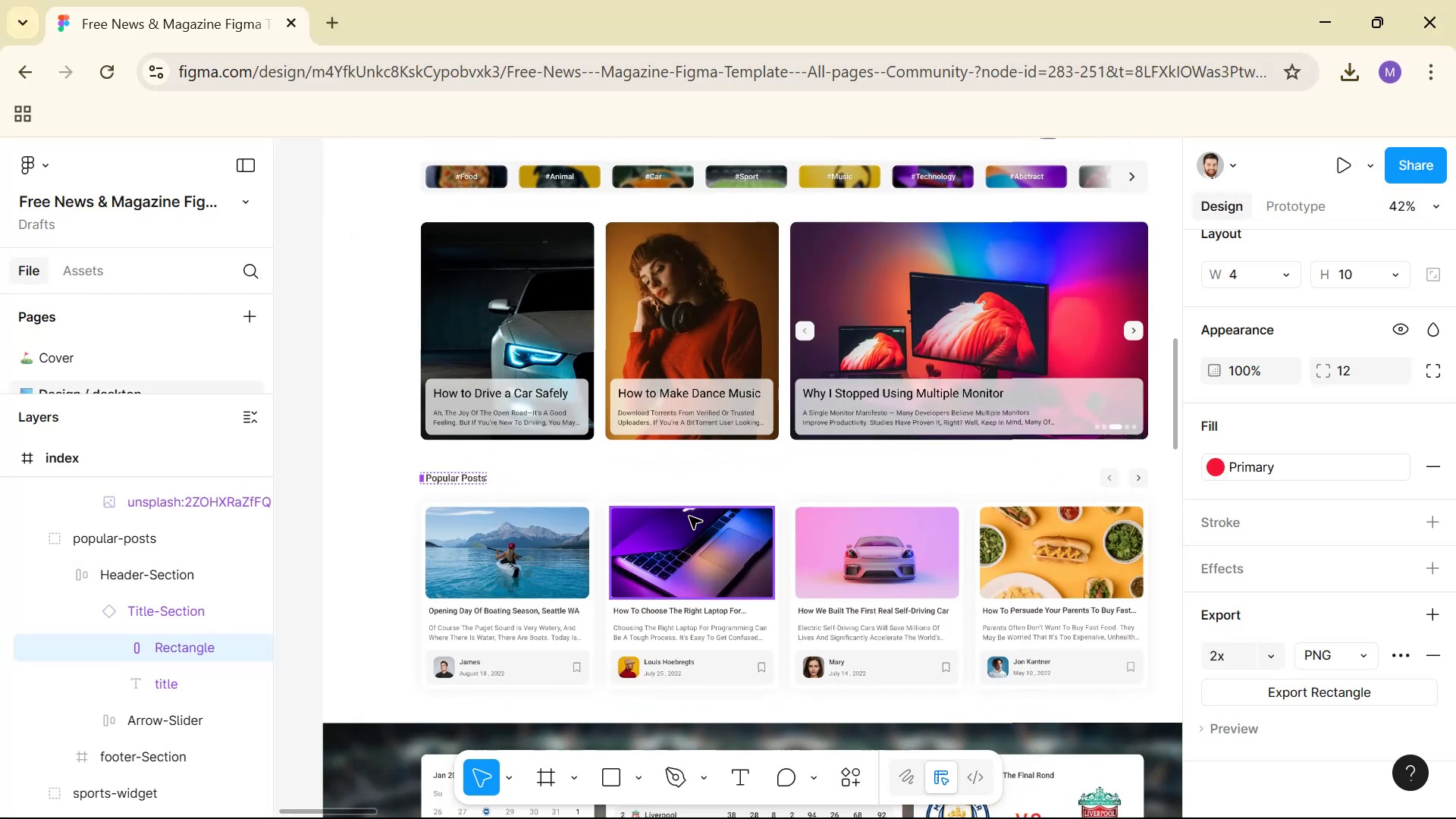 
hold_key(key=ControlLeft, duration=1.52)
scroll: coordinate [679, 516], scroll_direction: down, amount: 8.0
 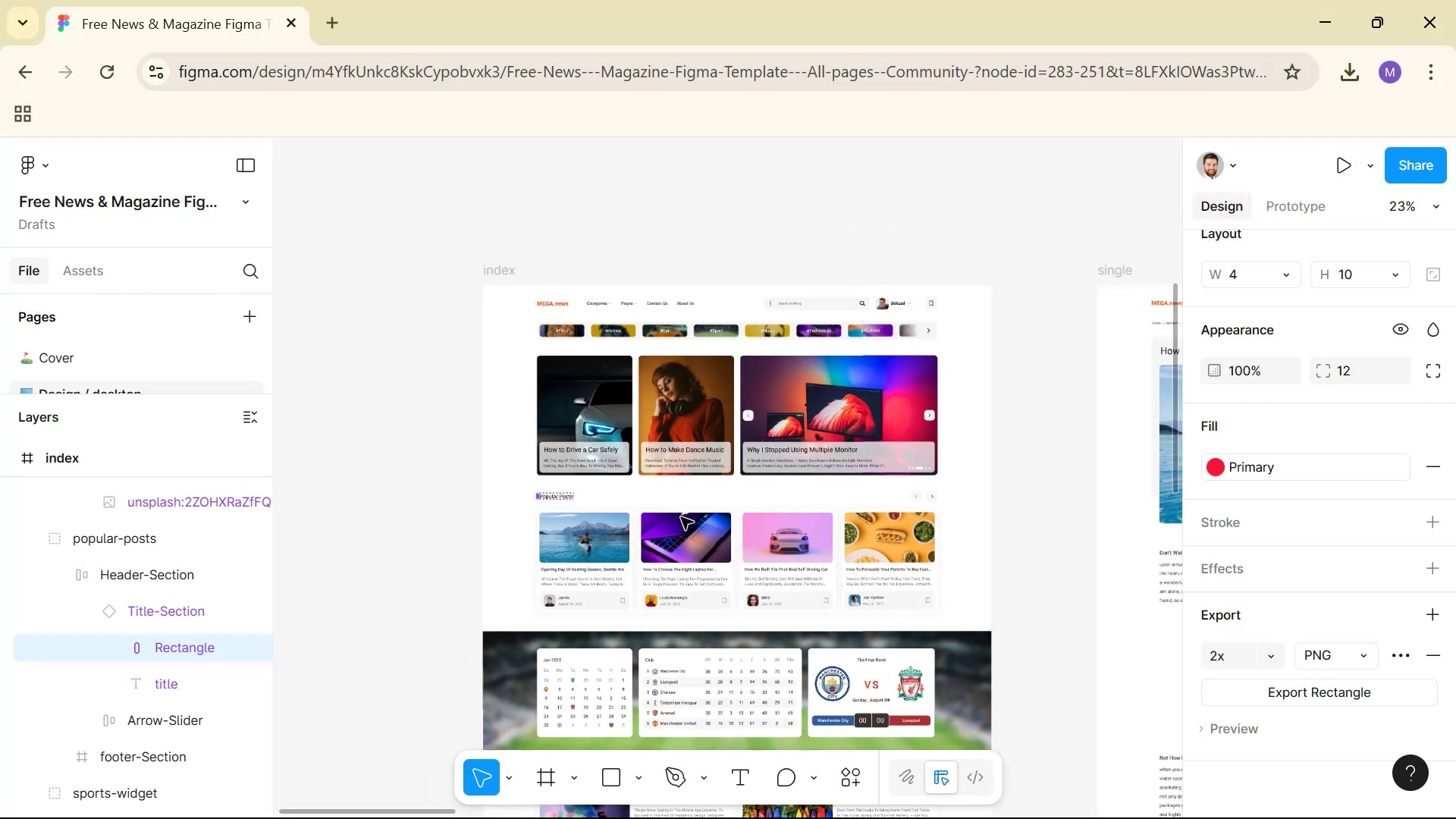 
scroll: coordinate [869, 572], scroll_direction: up, amount: 5.0
 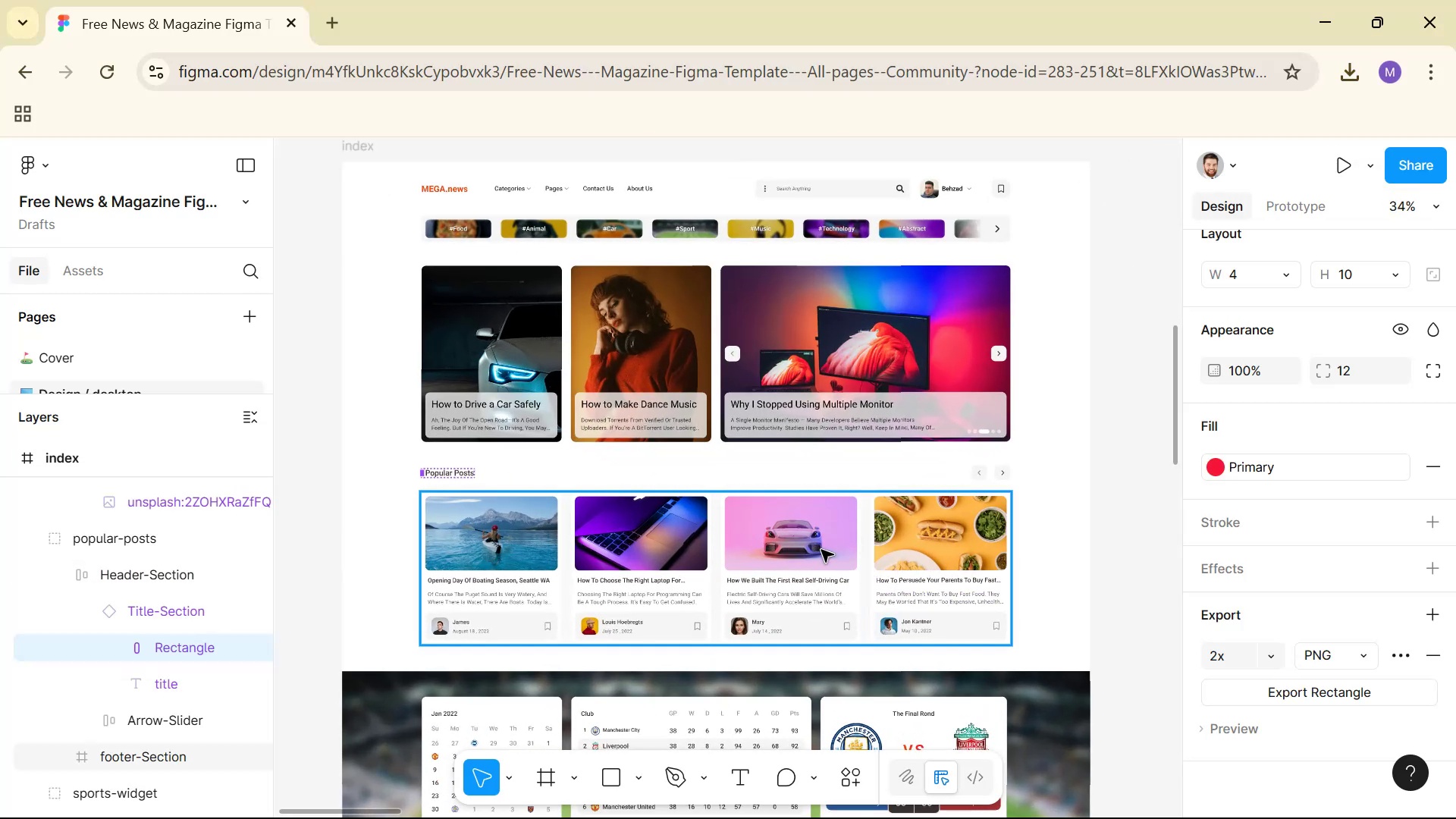 
hold_key(key=ControlLeft, duration=0.77)
 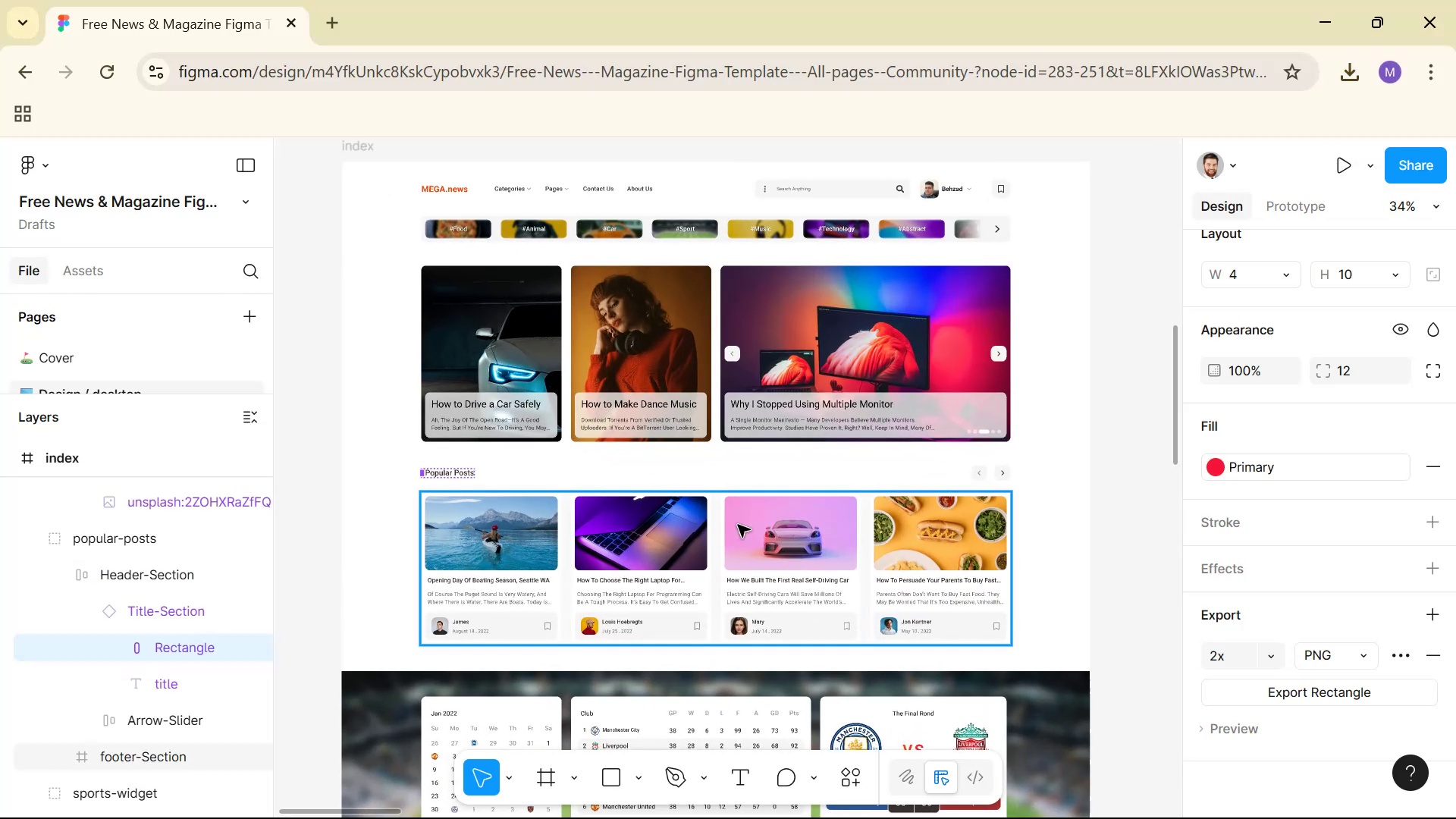 
hold_key(key=ControlLeft, duration=1.53)
scroll: coordinate [387, 466], scroll_direction: up, amount: 8.0
 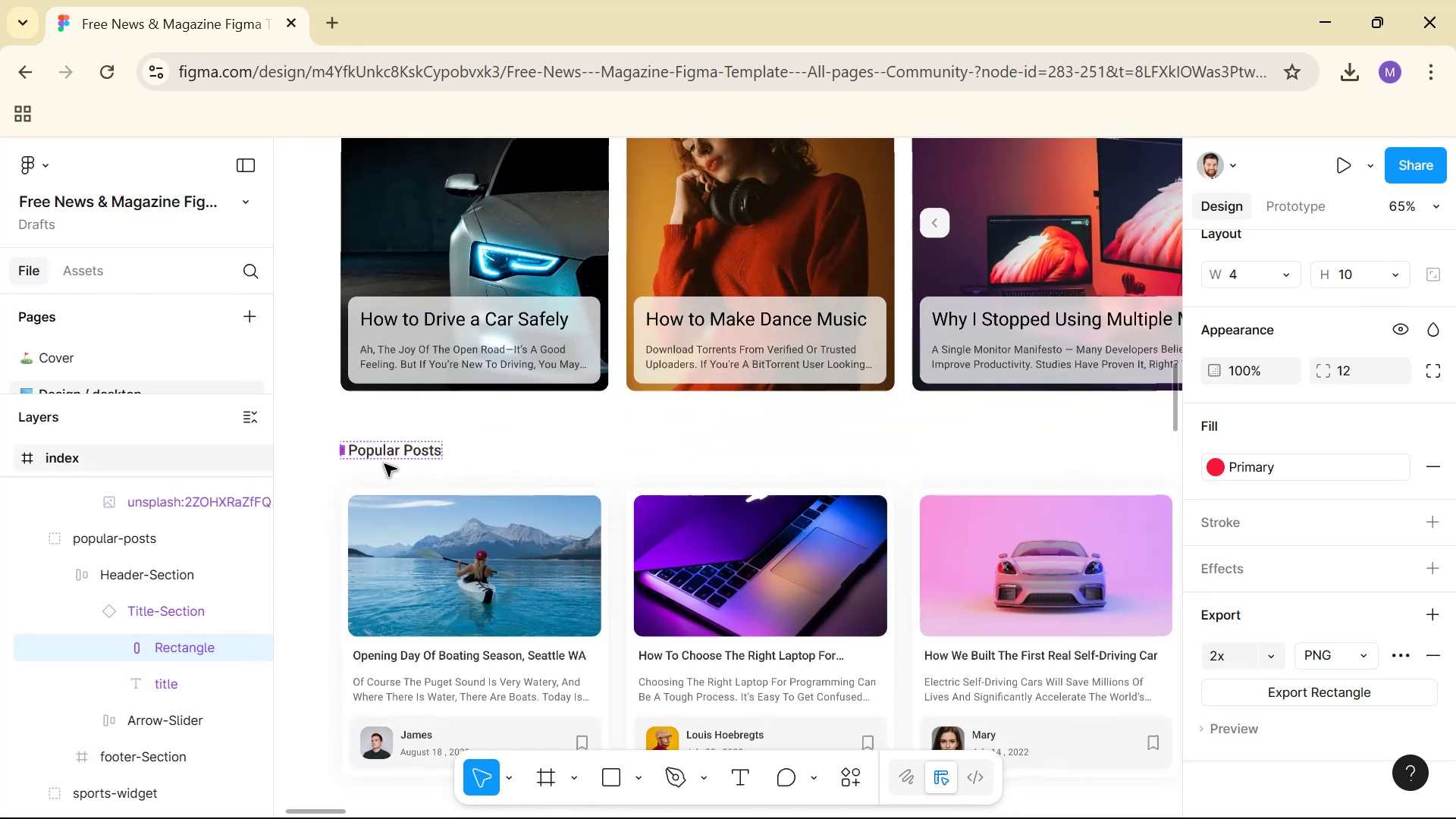 
hold_key(key=ControlLeft, duration=1.53)
 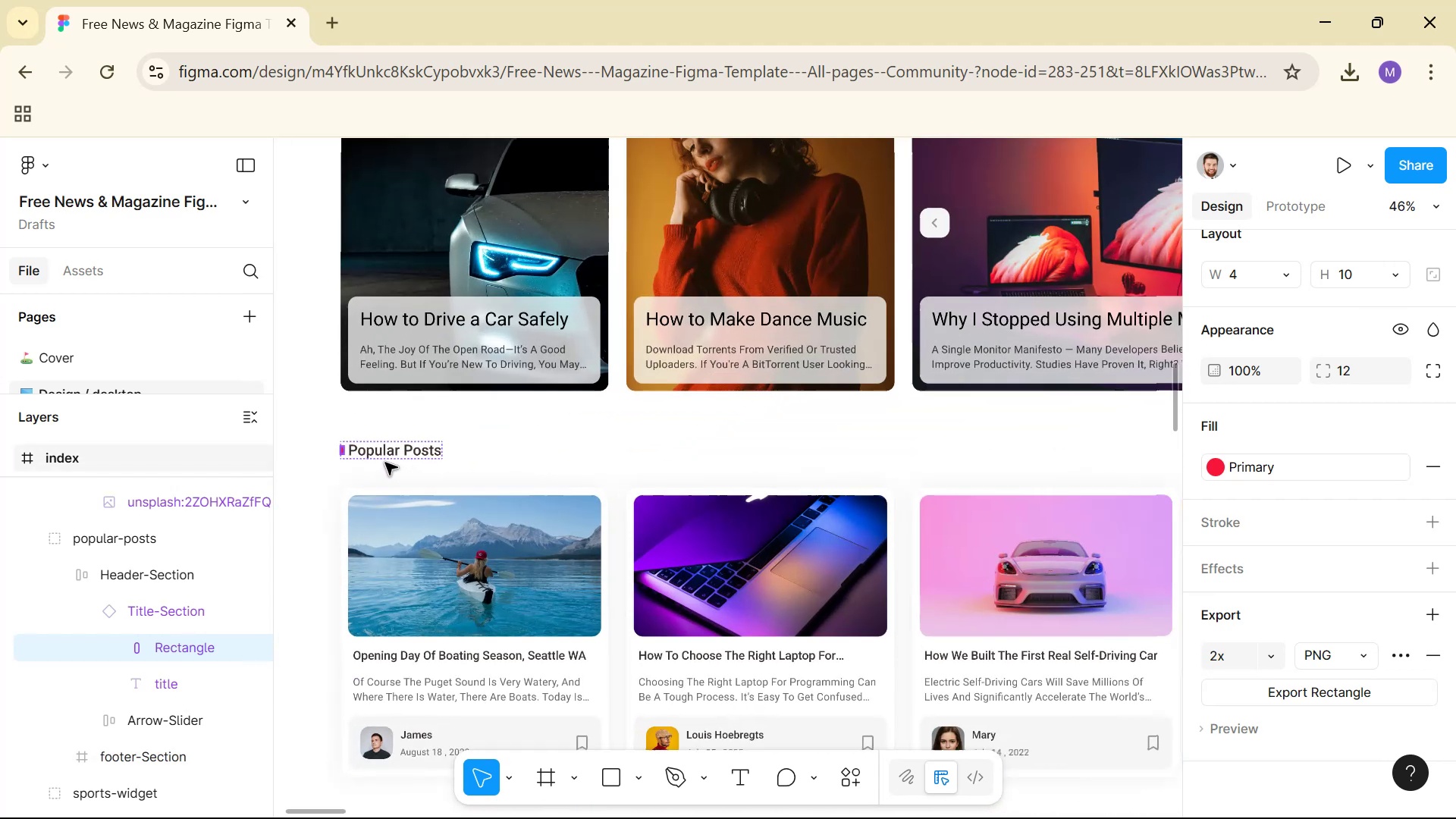 
key(Control+ControlLeft)
 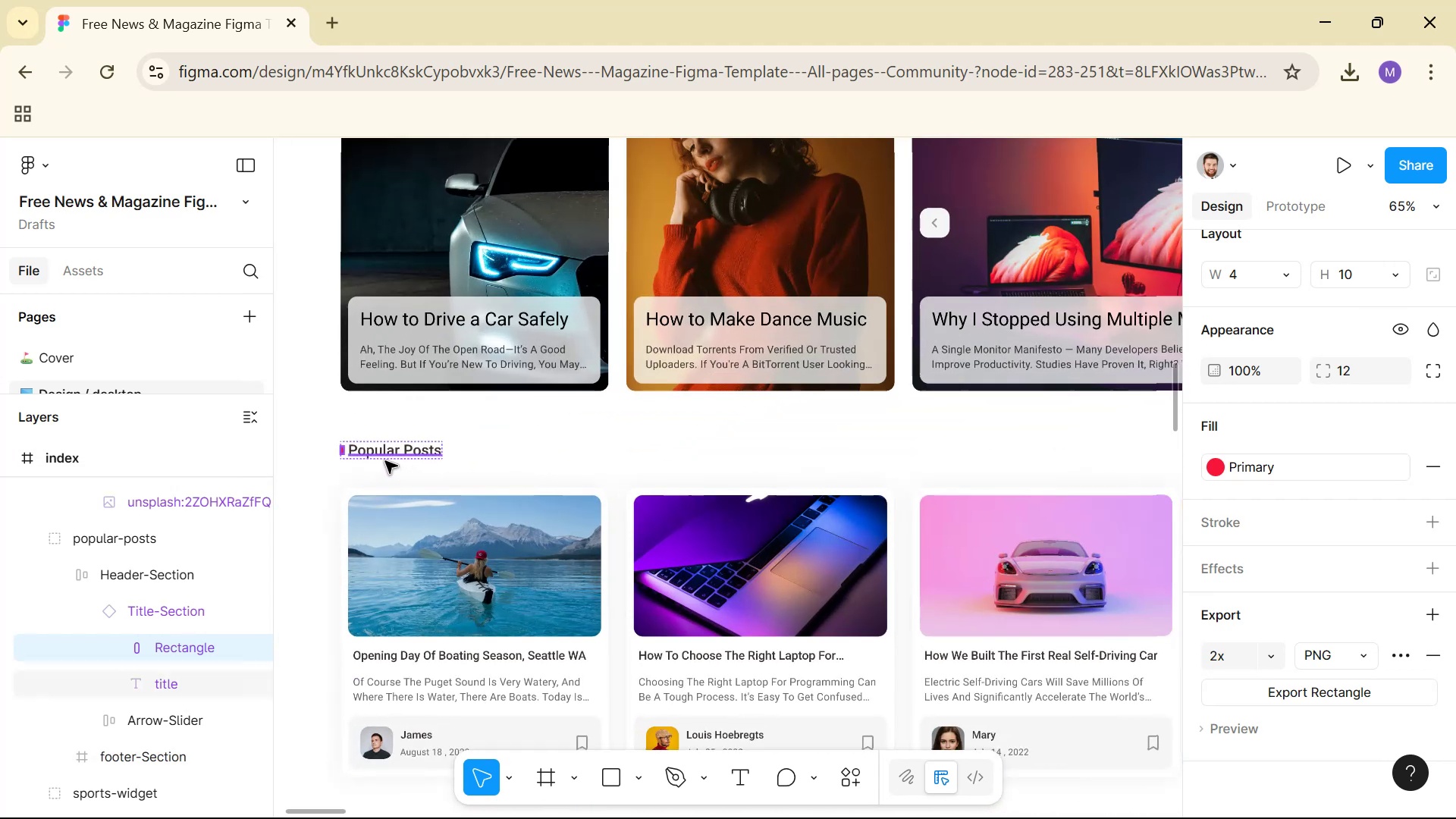 
key(Control+ControlLeft)
 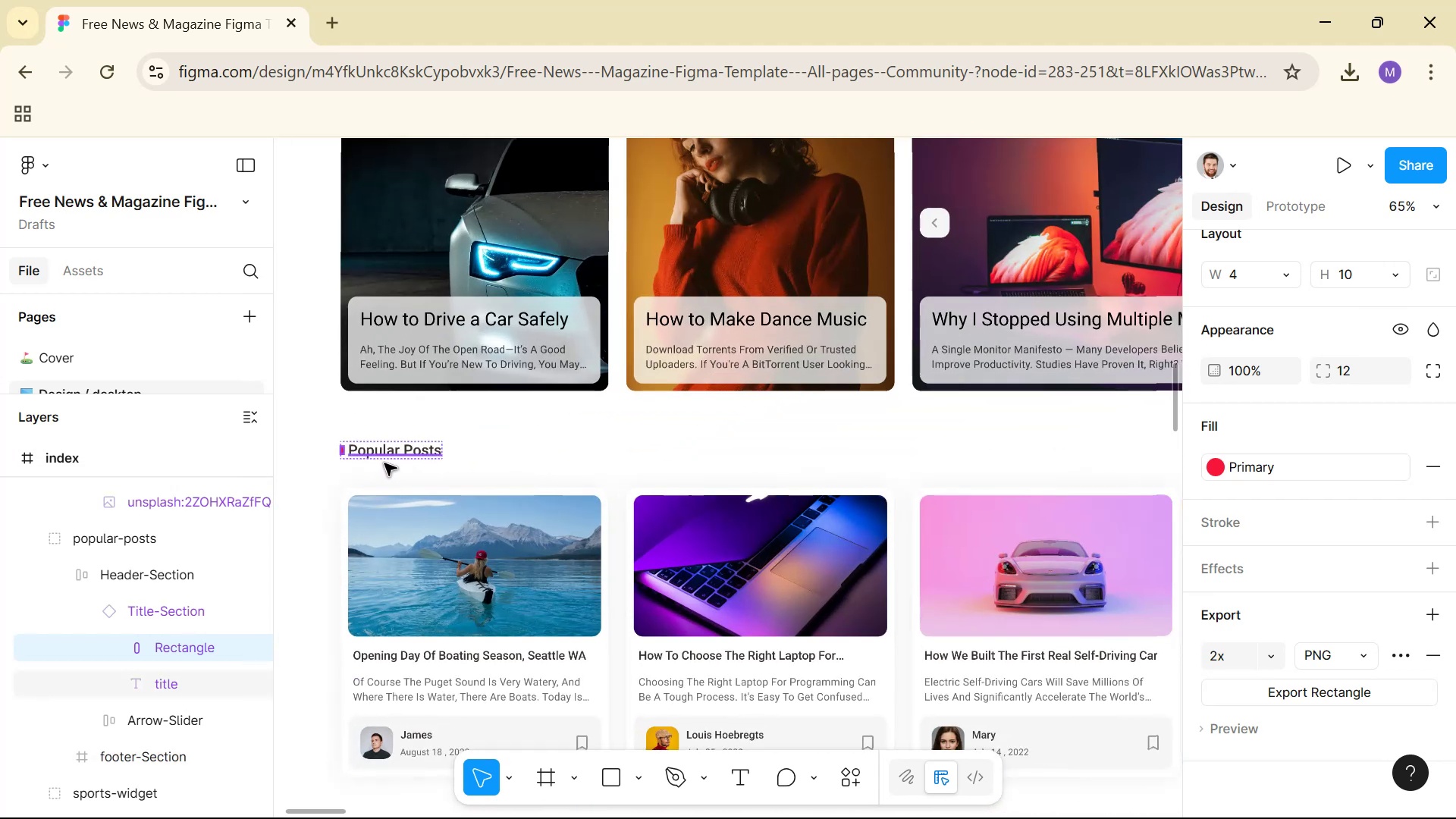 
key(Control+ControlLeft)
 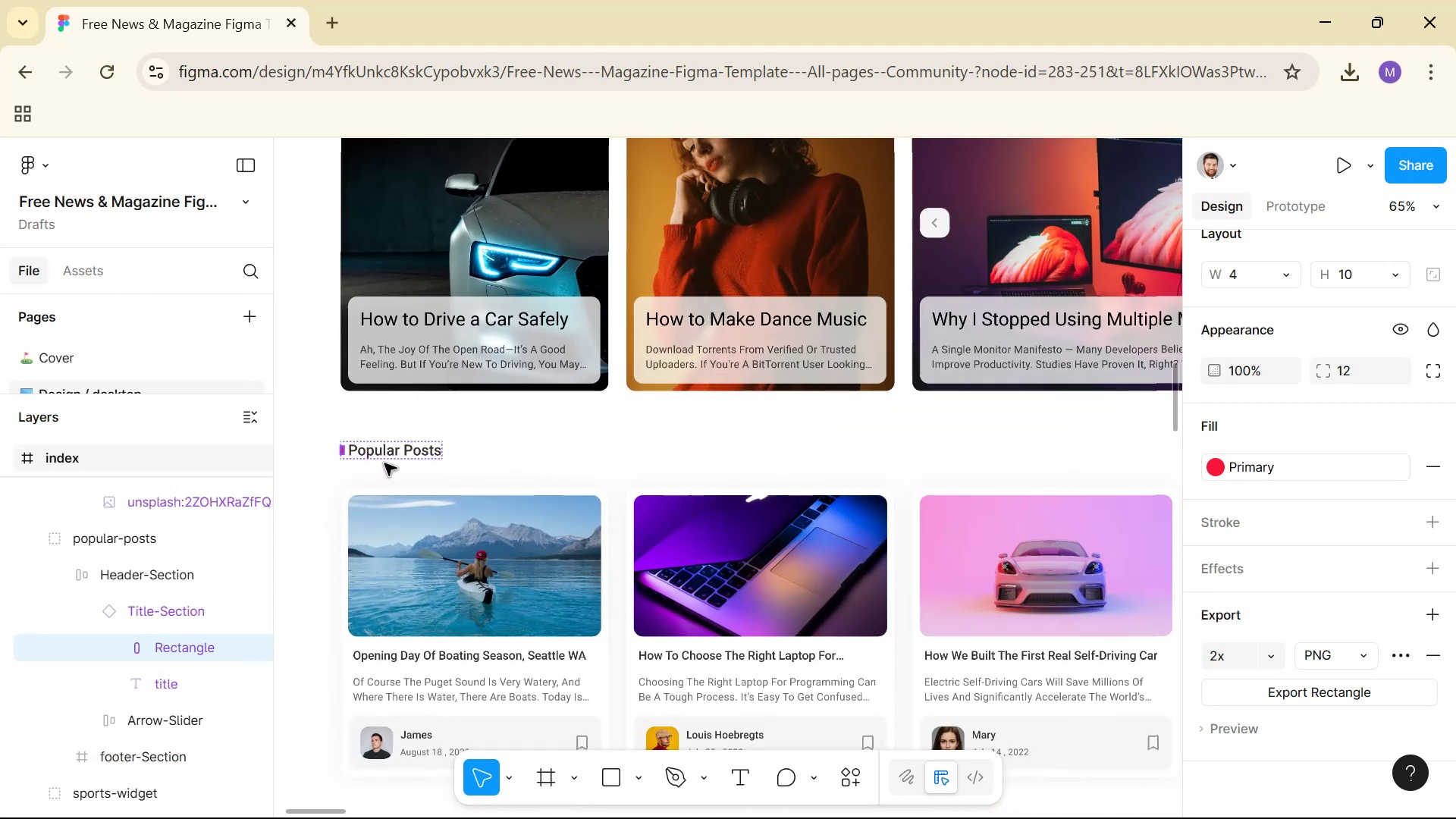 
key(Control+ControlLeft)
 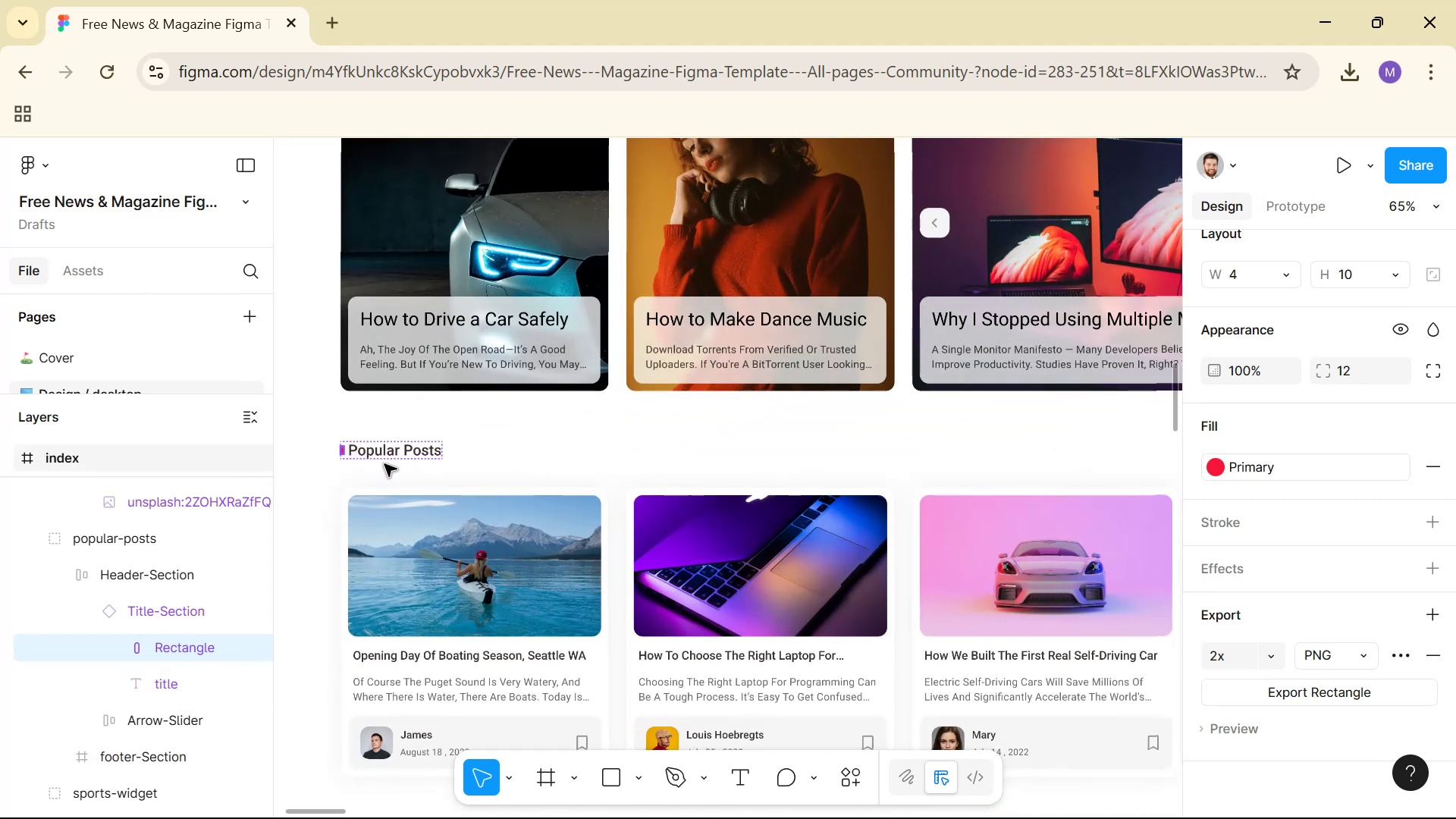 
key(Control+ControlLeft)
 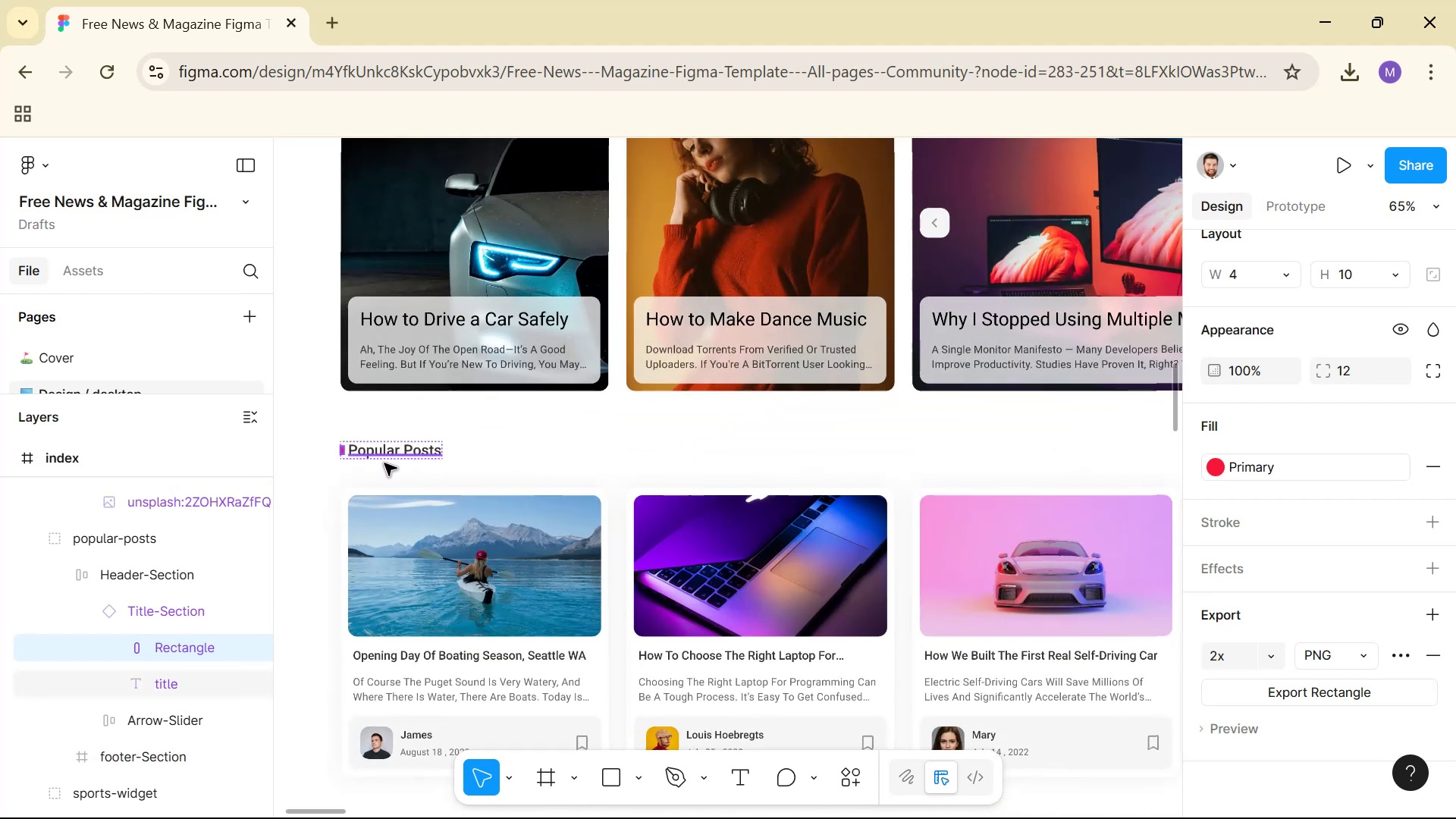 
key(Control+ControlLeft)
 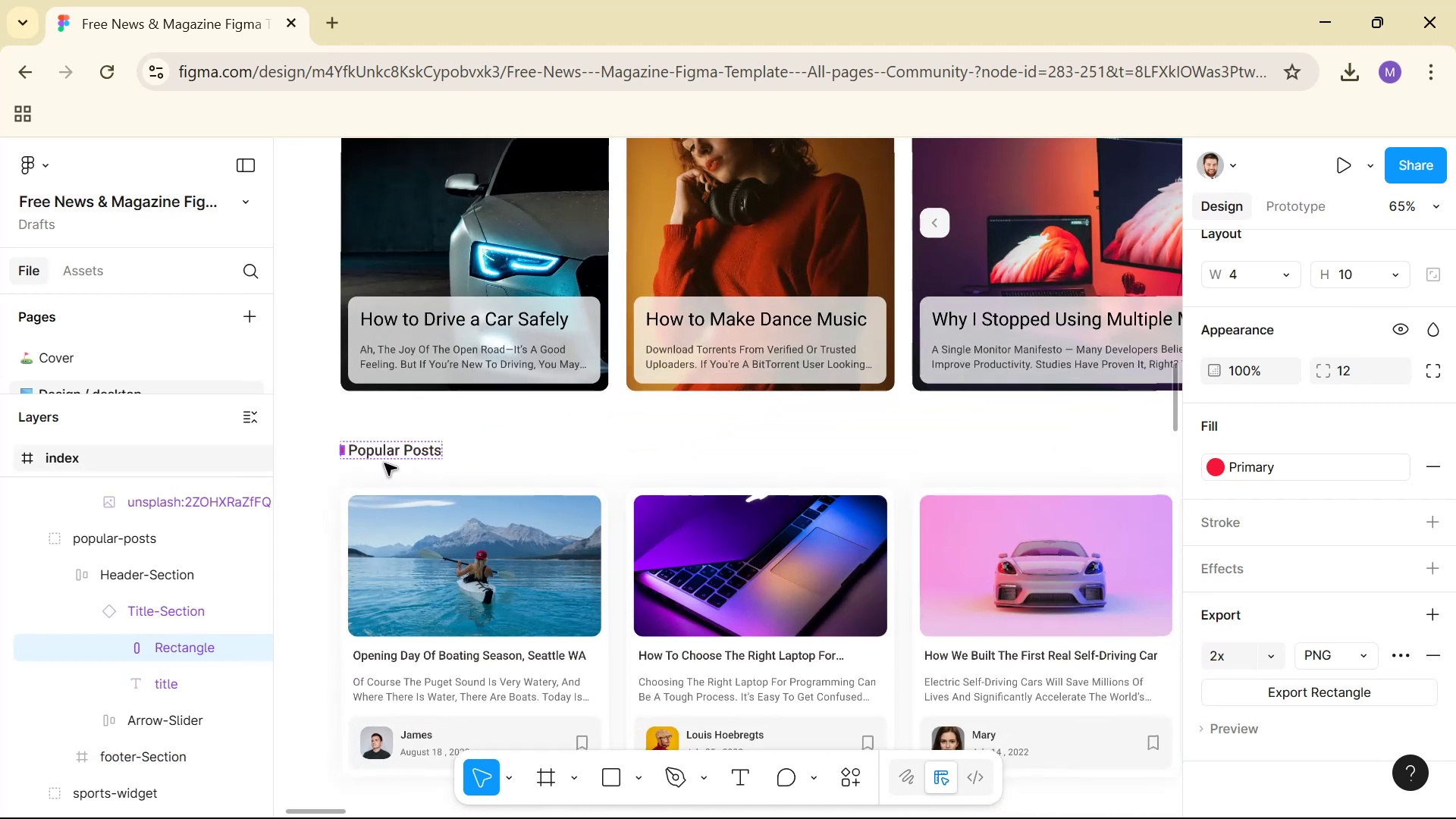 
key(Control+ControlLeft)
 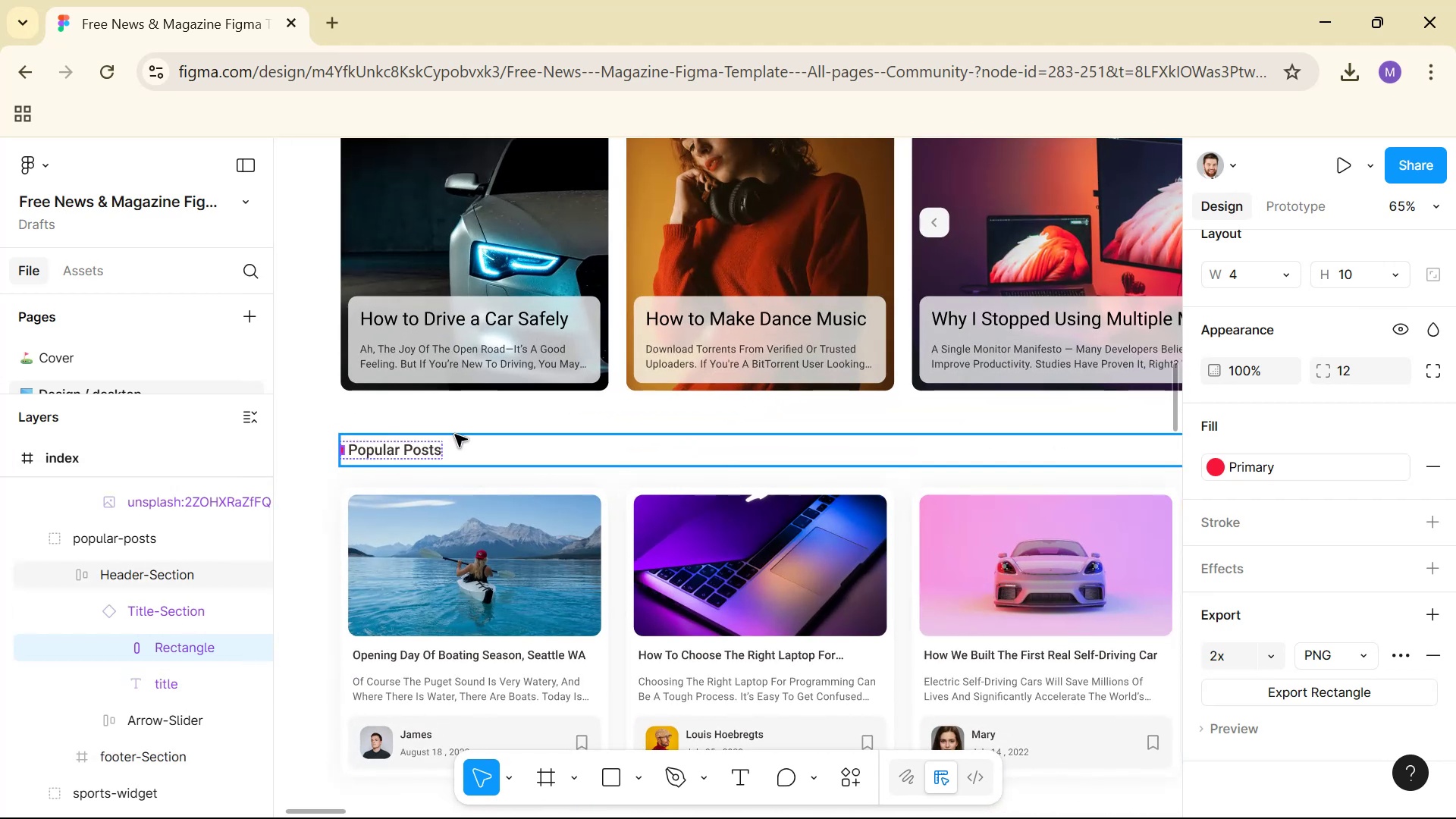 
scroll: coordinate [620, 501], scroll_direction: down, amount: 10.0
 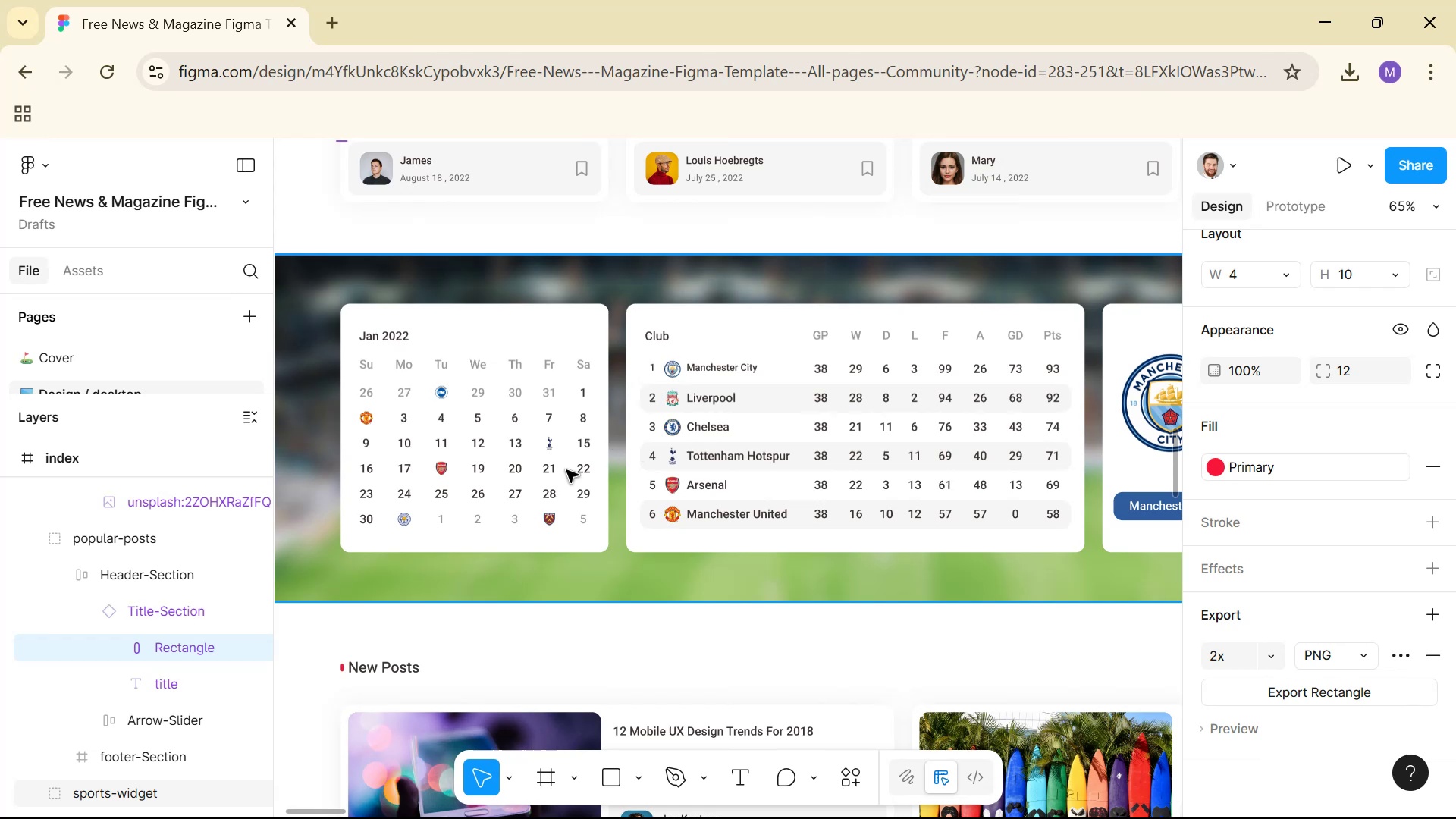 
wait(10.81)
 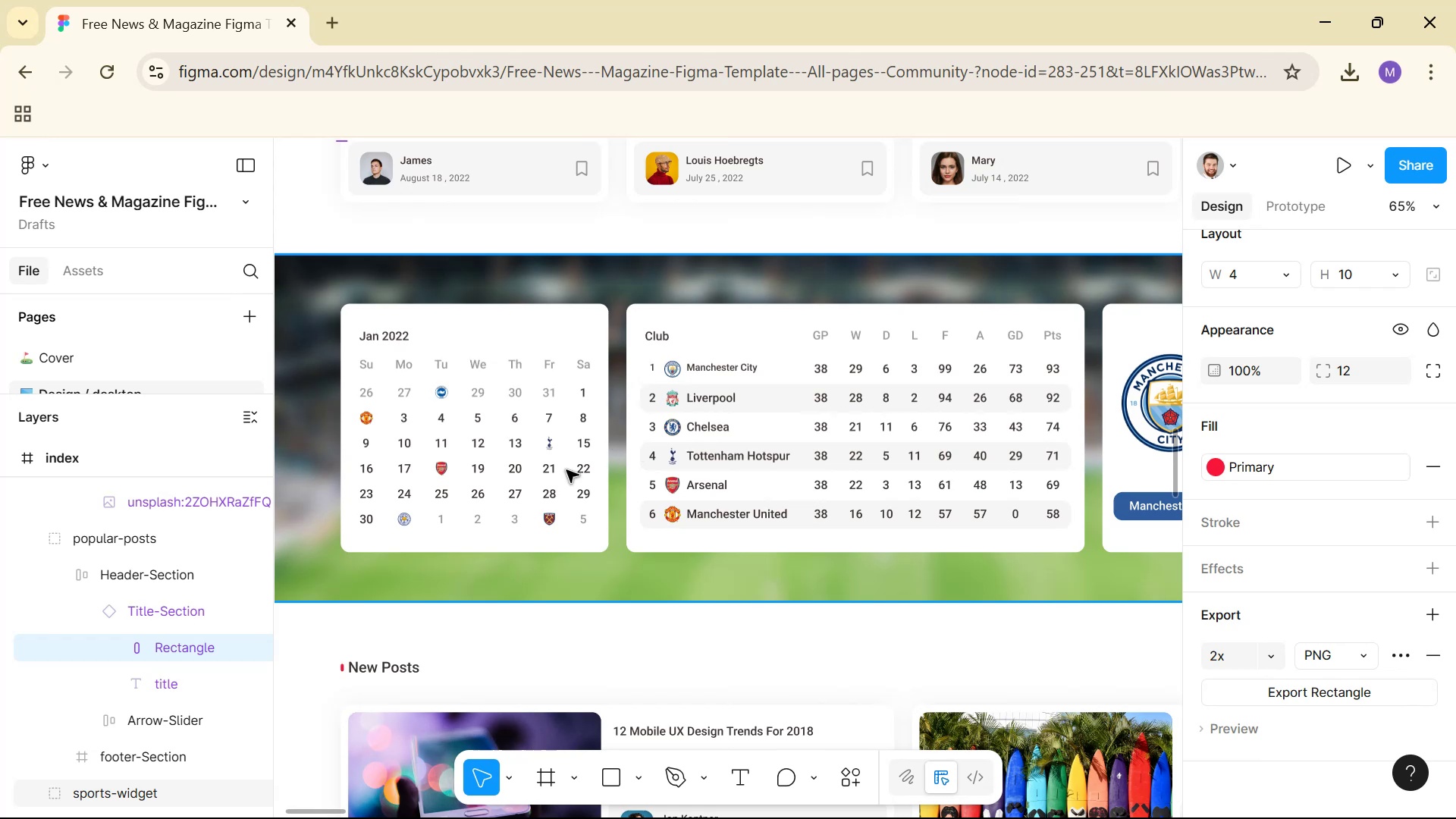 
hold_key(key=ControlLeft, duration=1.1)
scroll: coordinate [625, 366], scroll_direction: down, amount: 10.0
 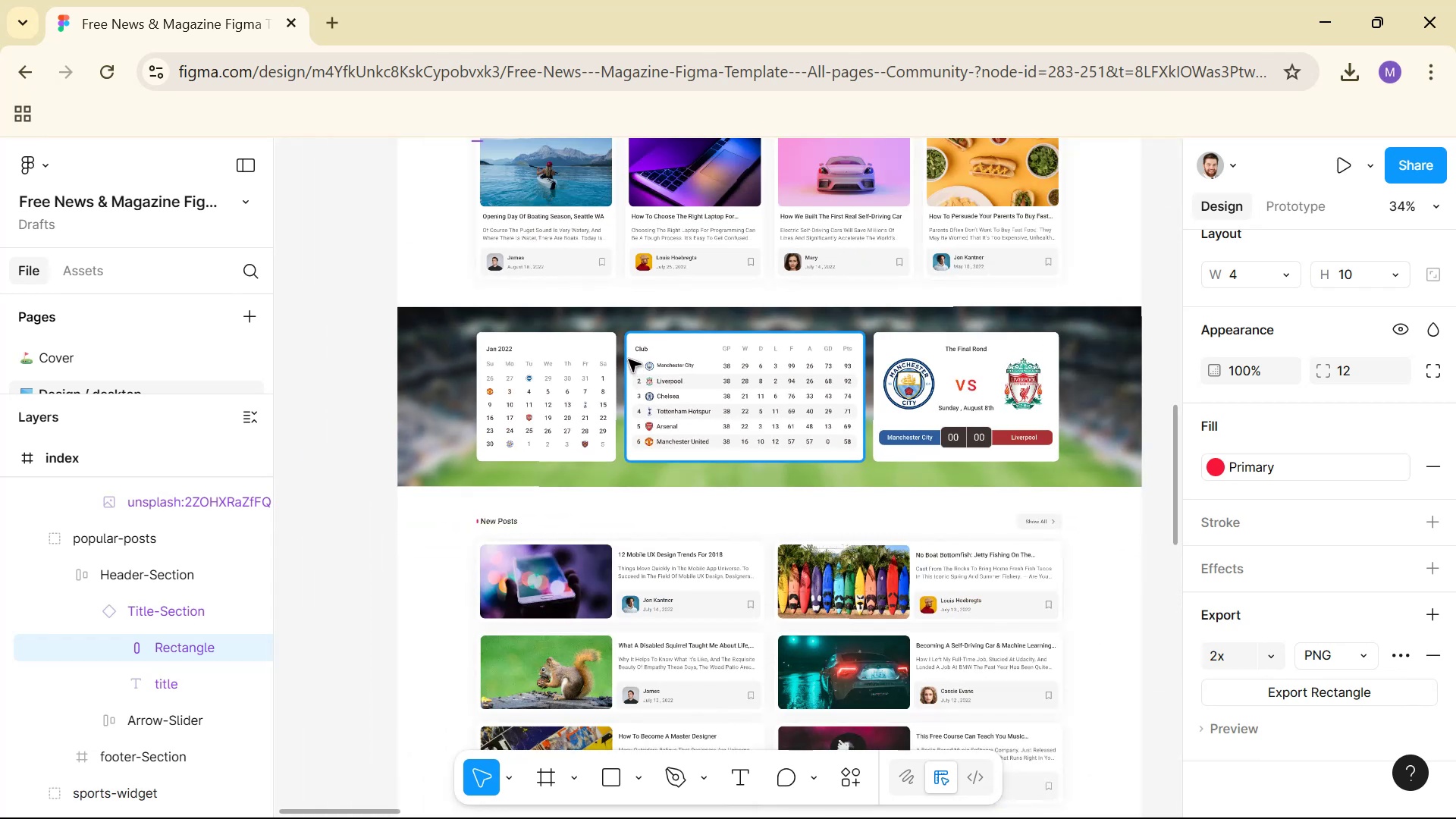 
key(Control+ControlLeft)
 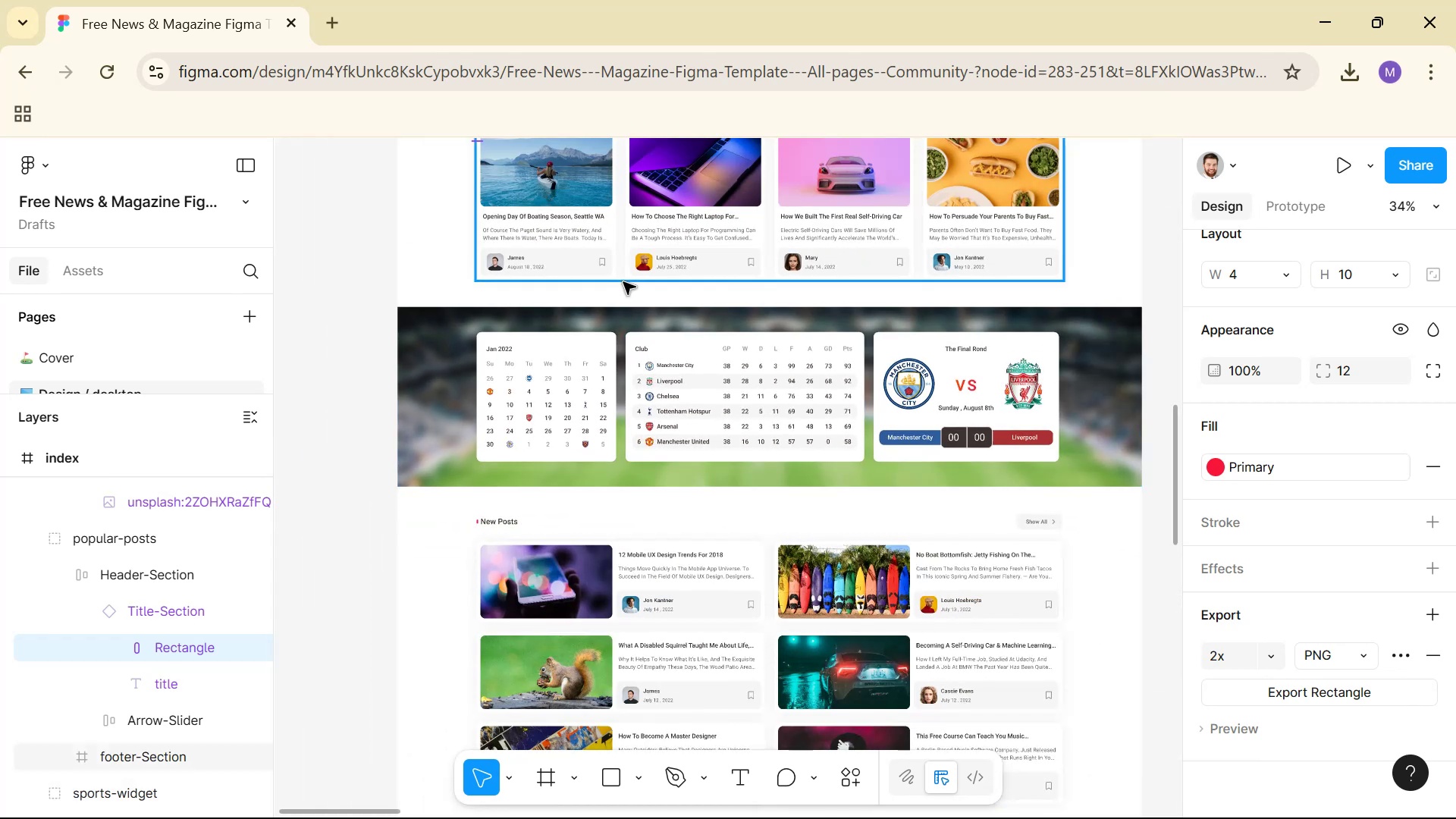 
scroll: coordinate [568, 353], scroll_direction: up, amount: 13.0
 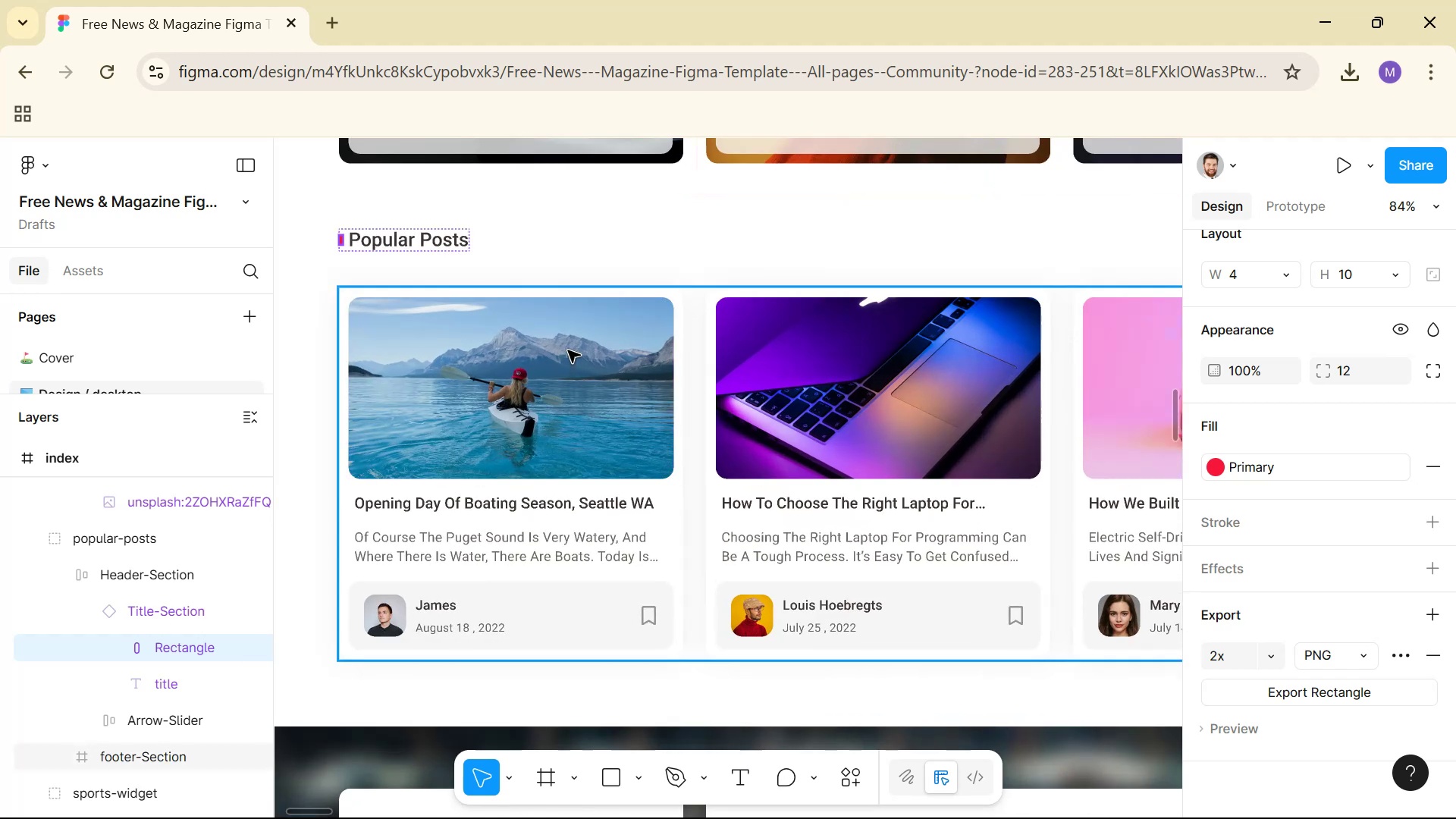 
hold_key(key=ControlLeft, duration=0.74)
 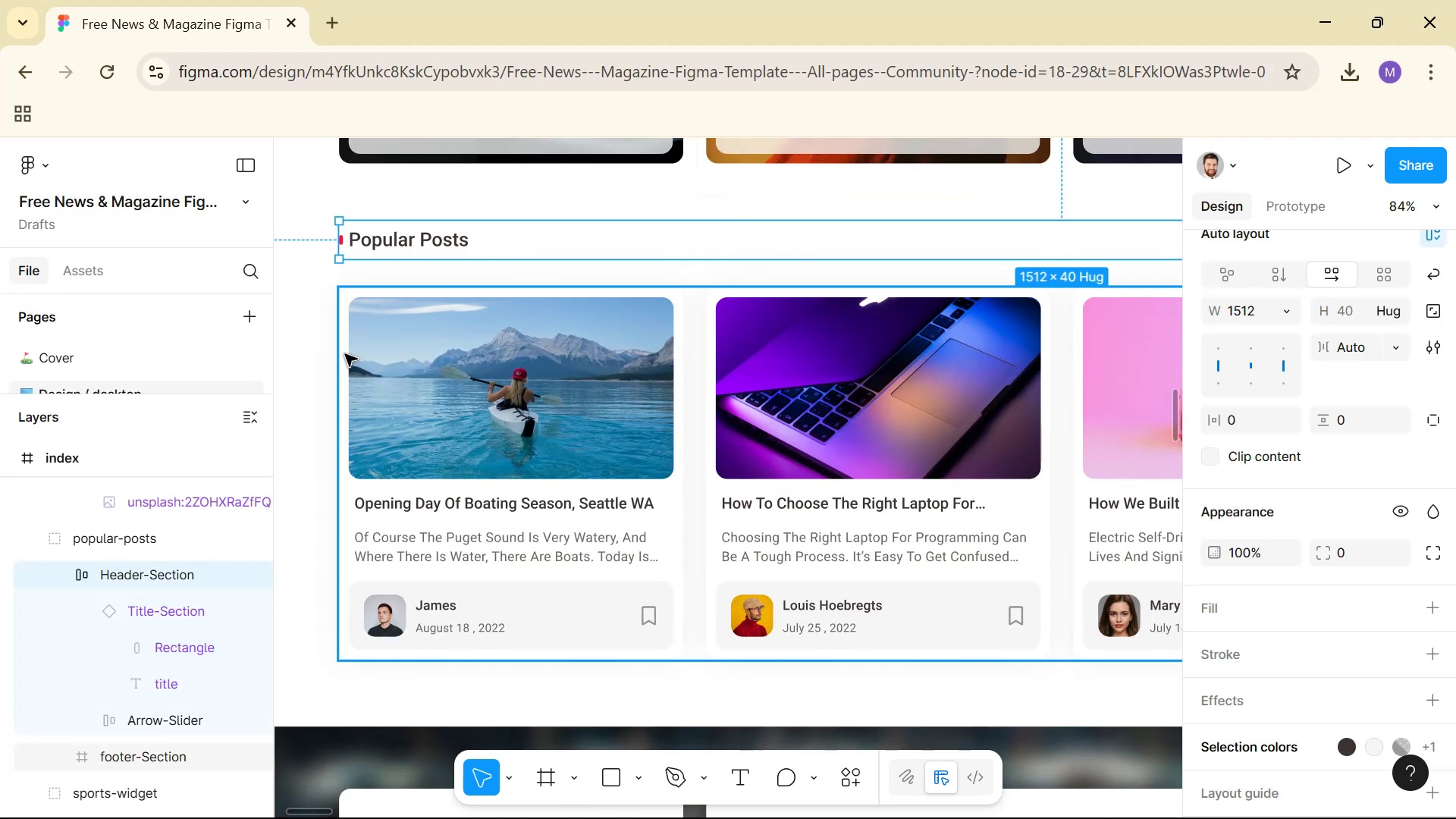 
left_click([296, 352])
 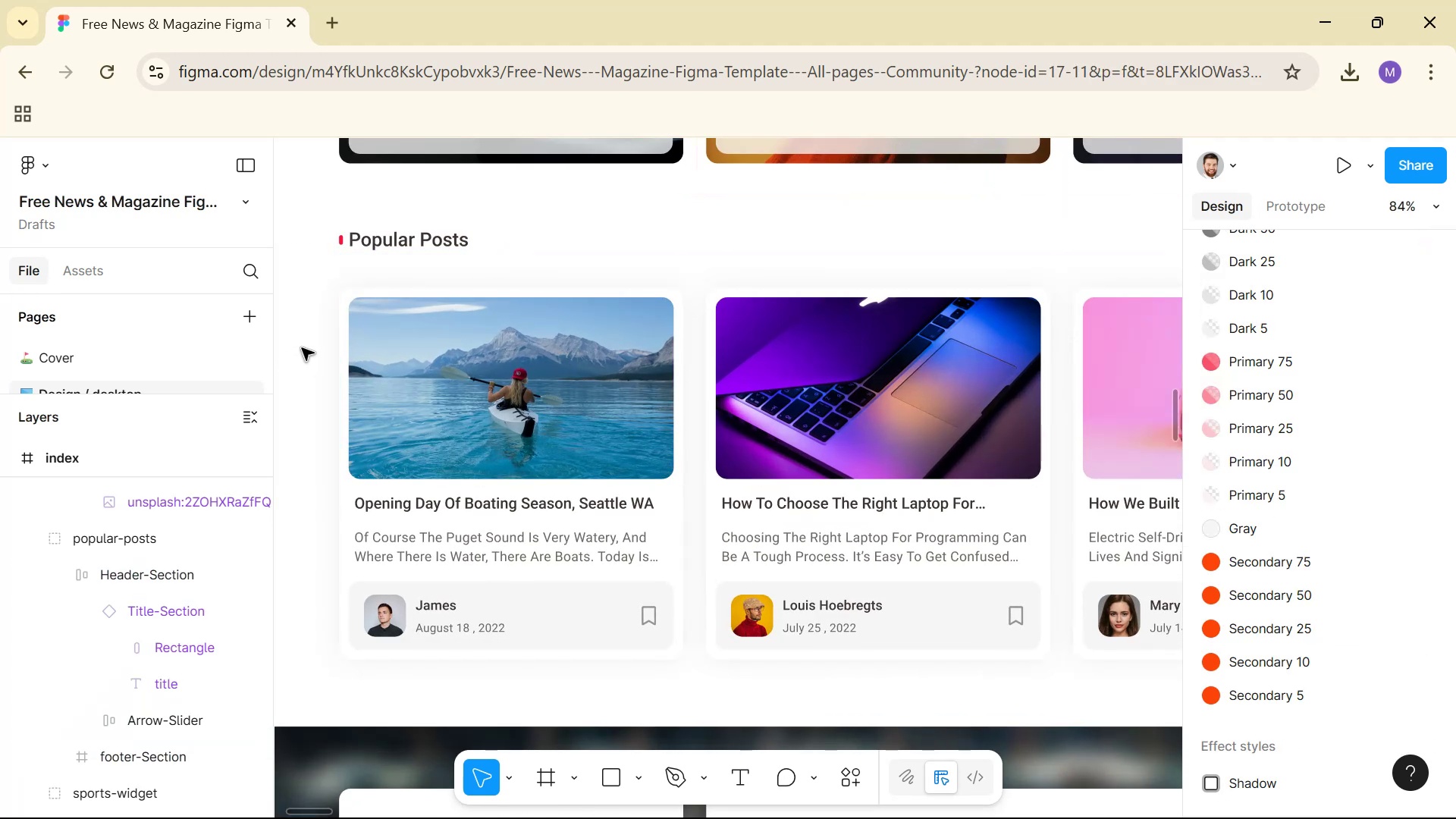 
key(Alt+Tab)
 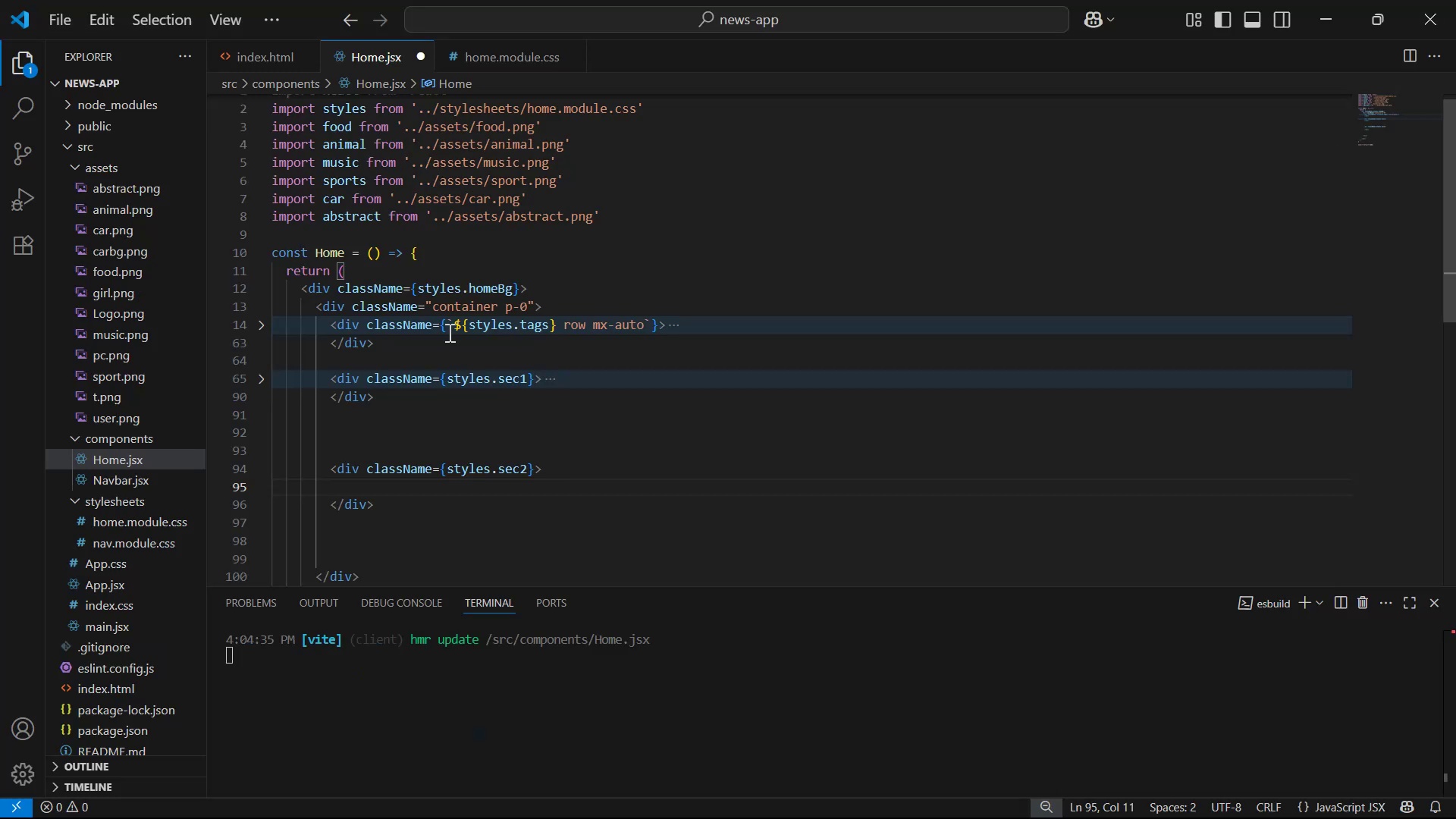 
double_click([651, 218])
 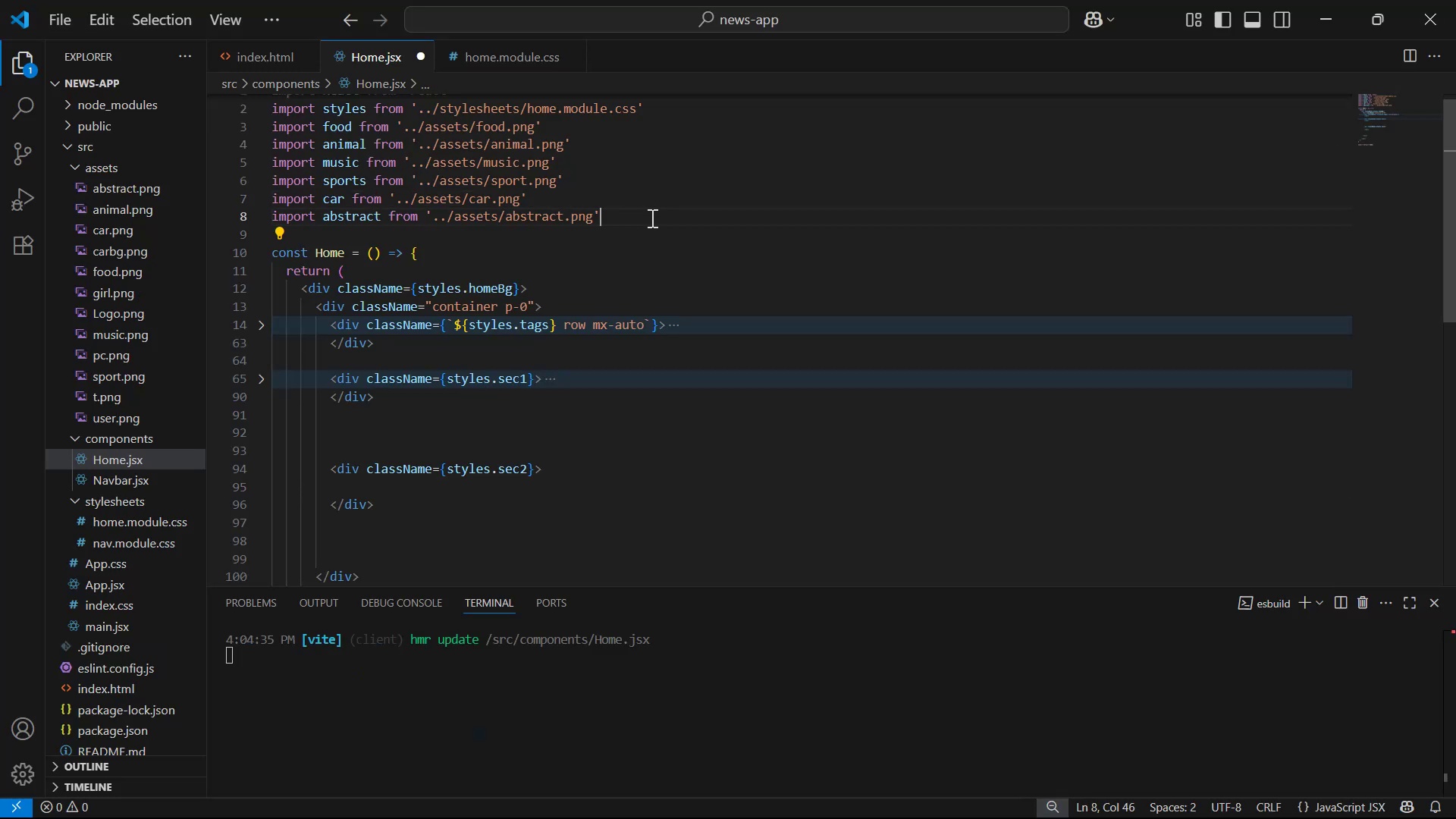 
key(Alt+Shift+ArrowDown)
 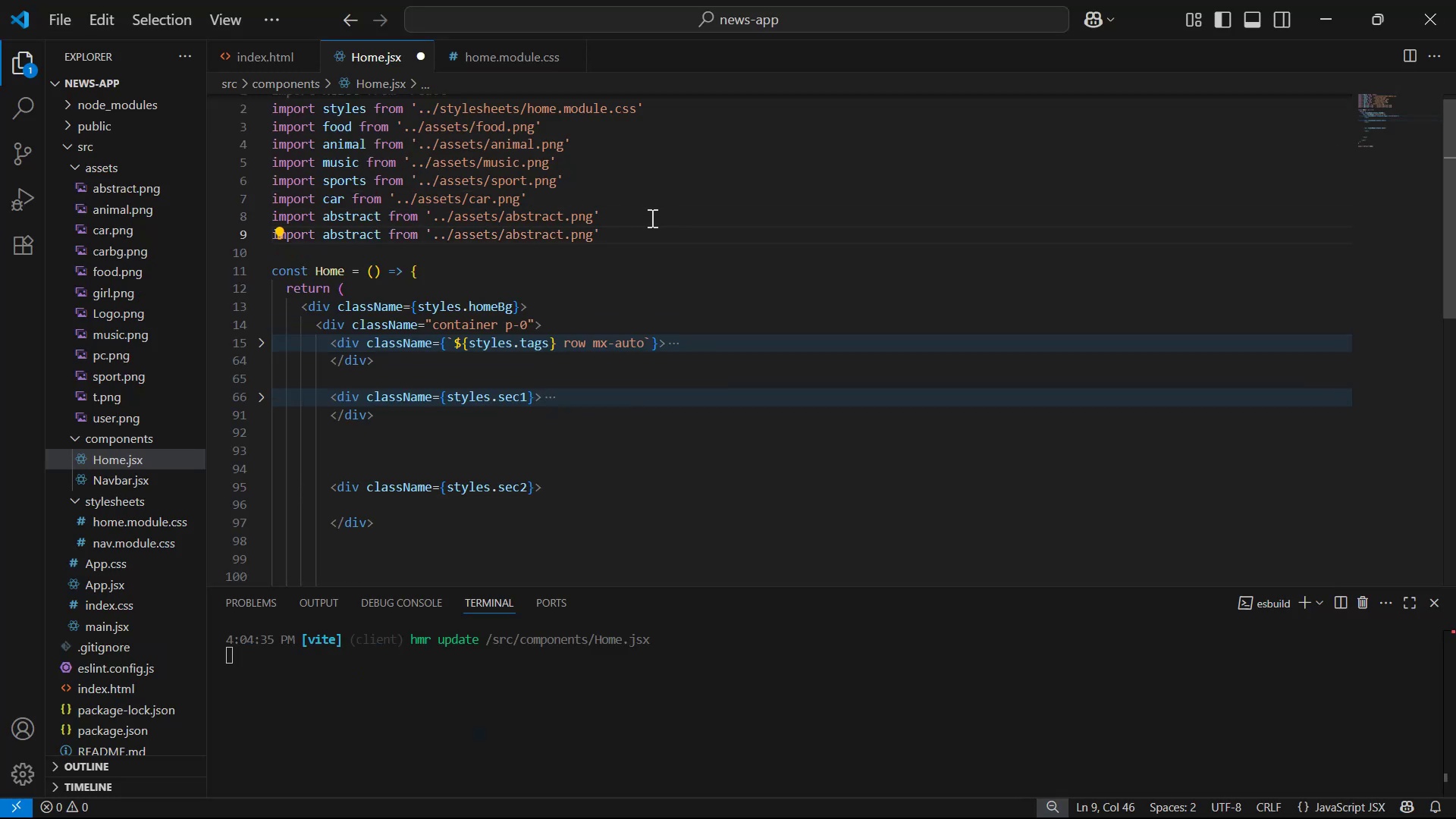 
hold_key(key=ArrowLeft, duration=0.6)
 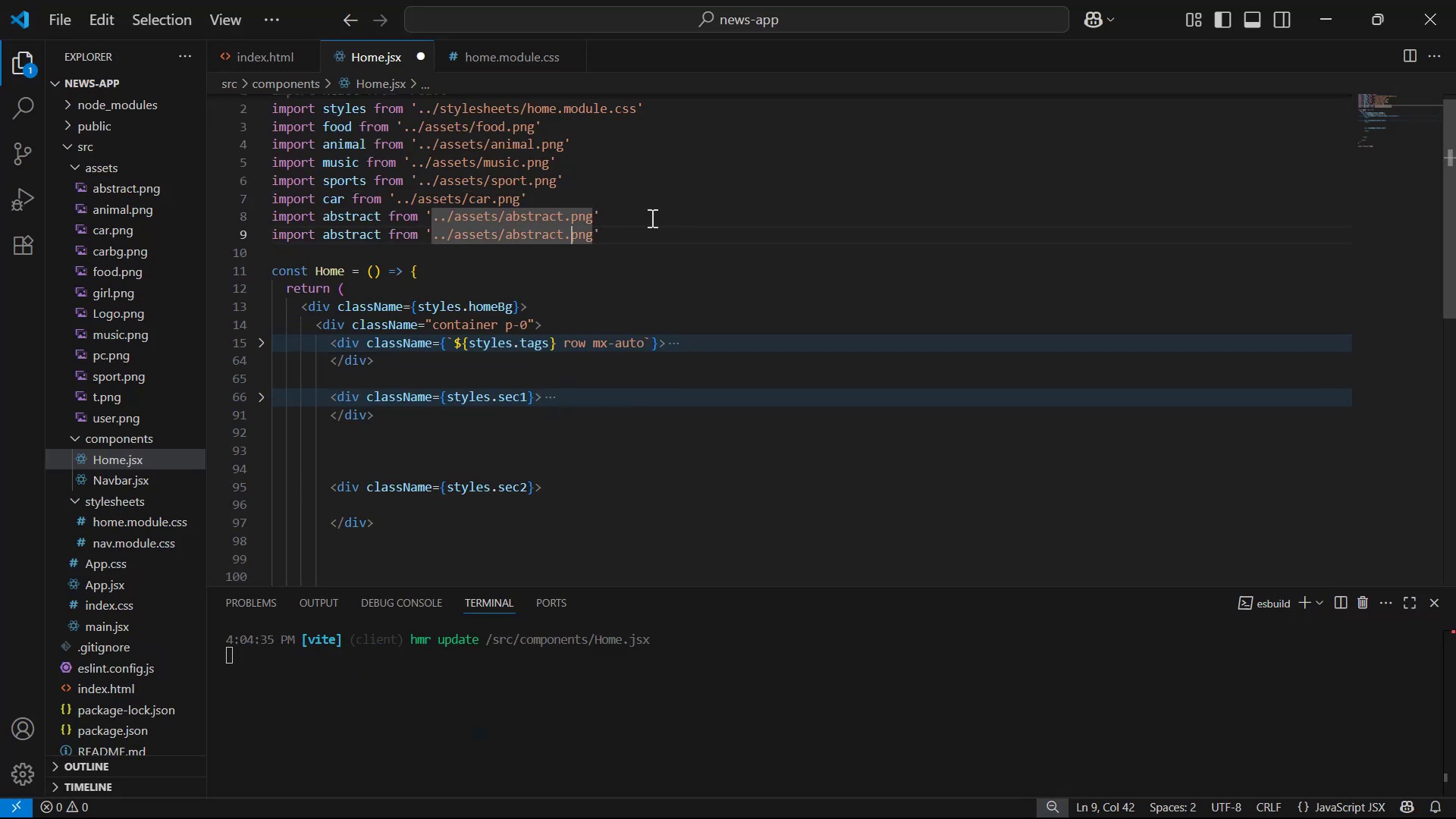 
key(ArrowLeft)
 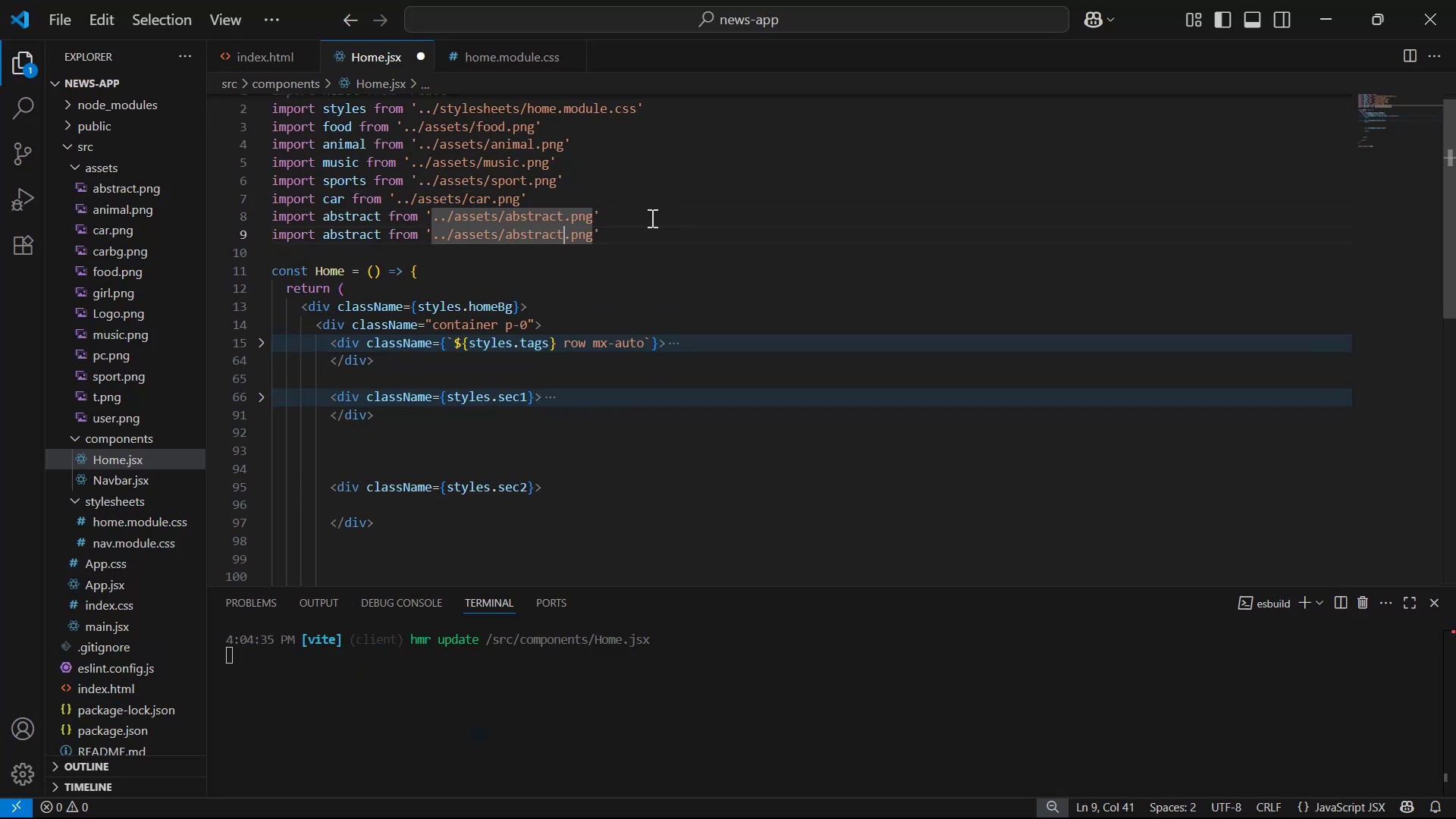 
key(Backspace)
 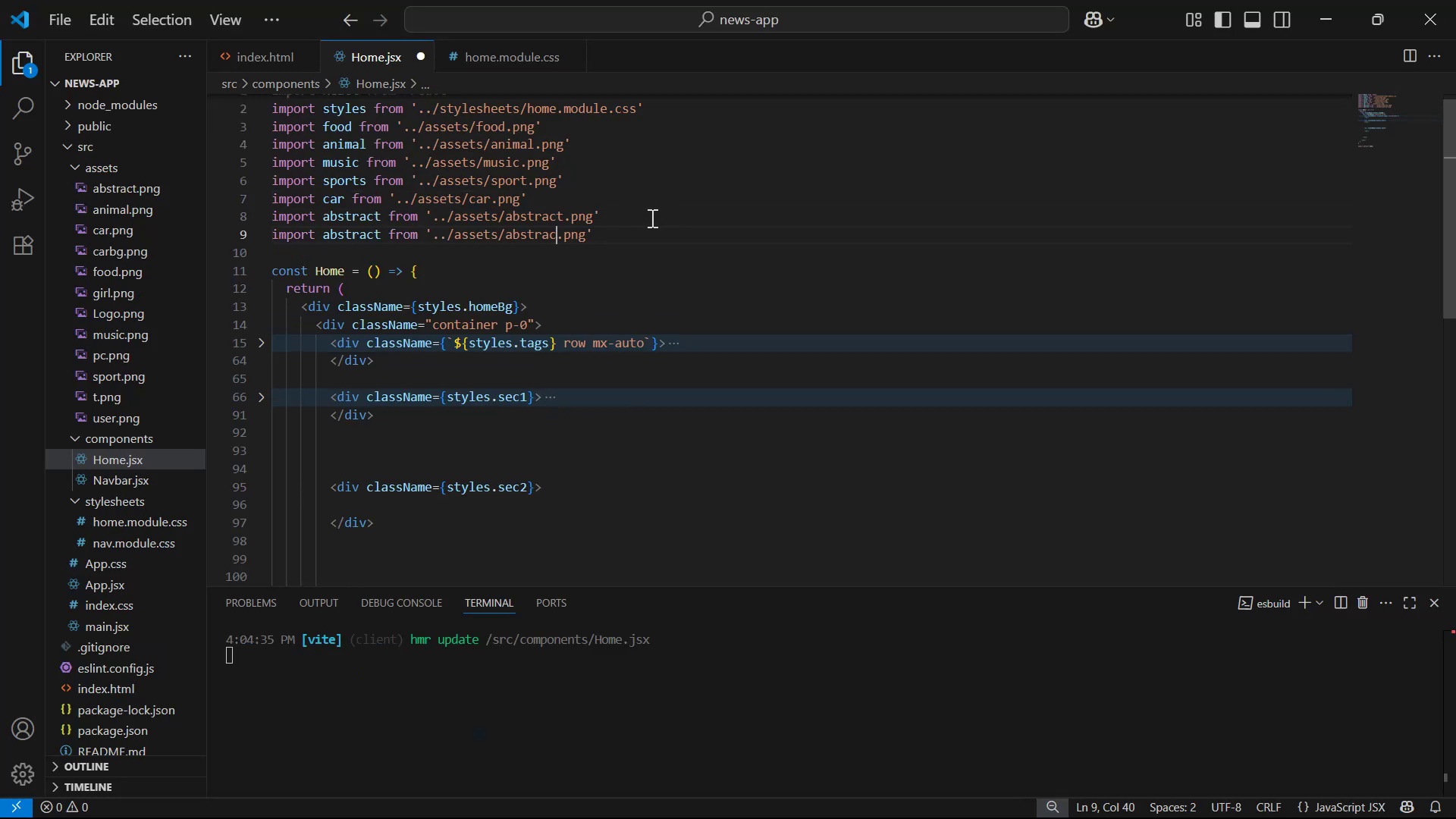 
key(Backspace)
 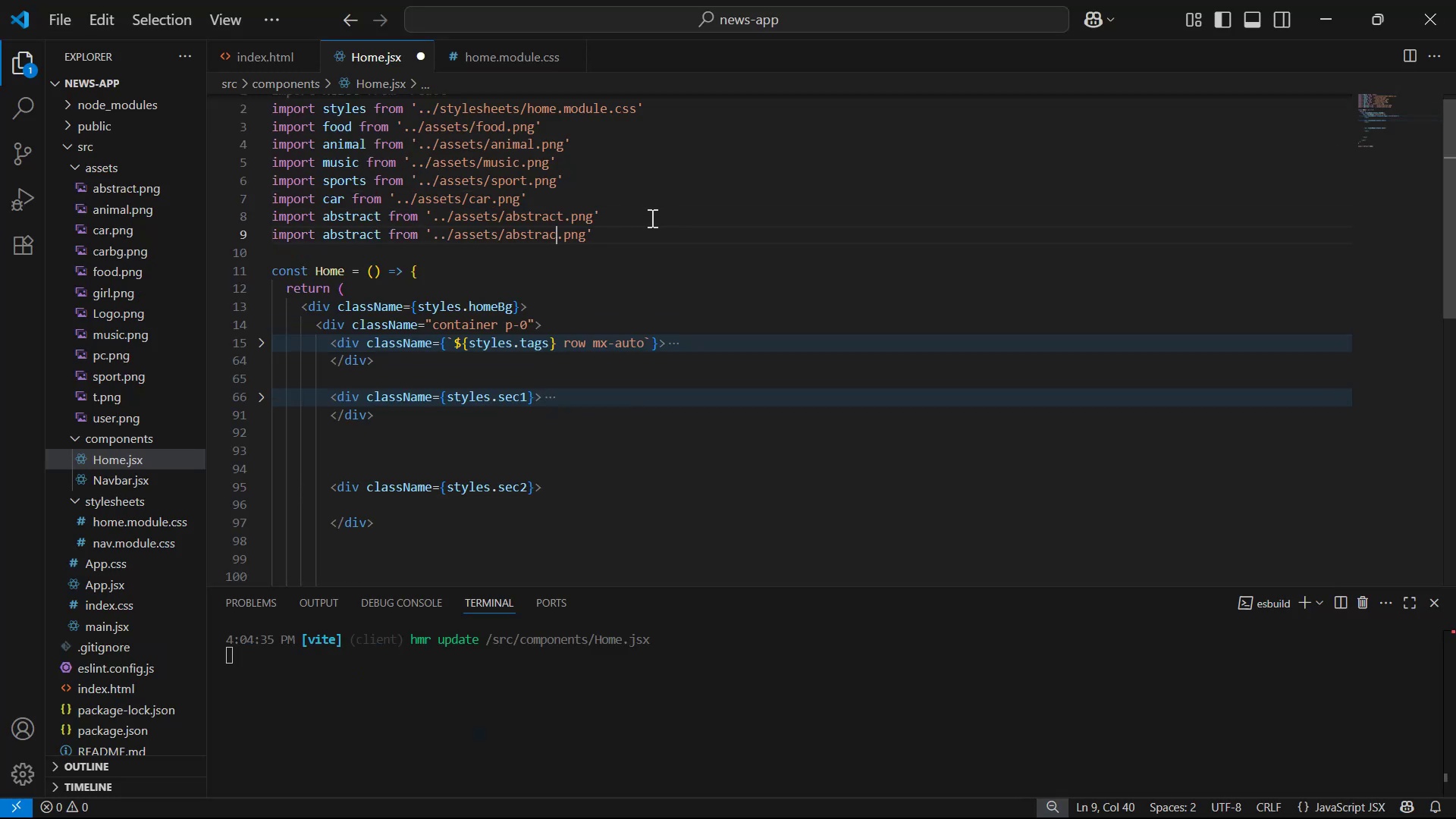 
key(Backspace)
 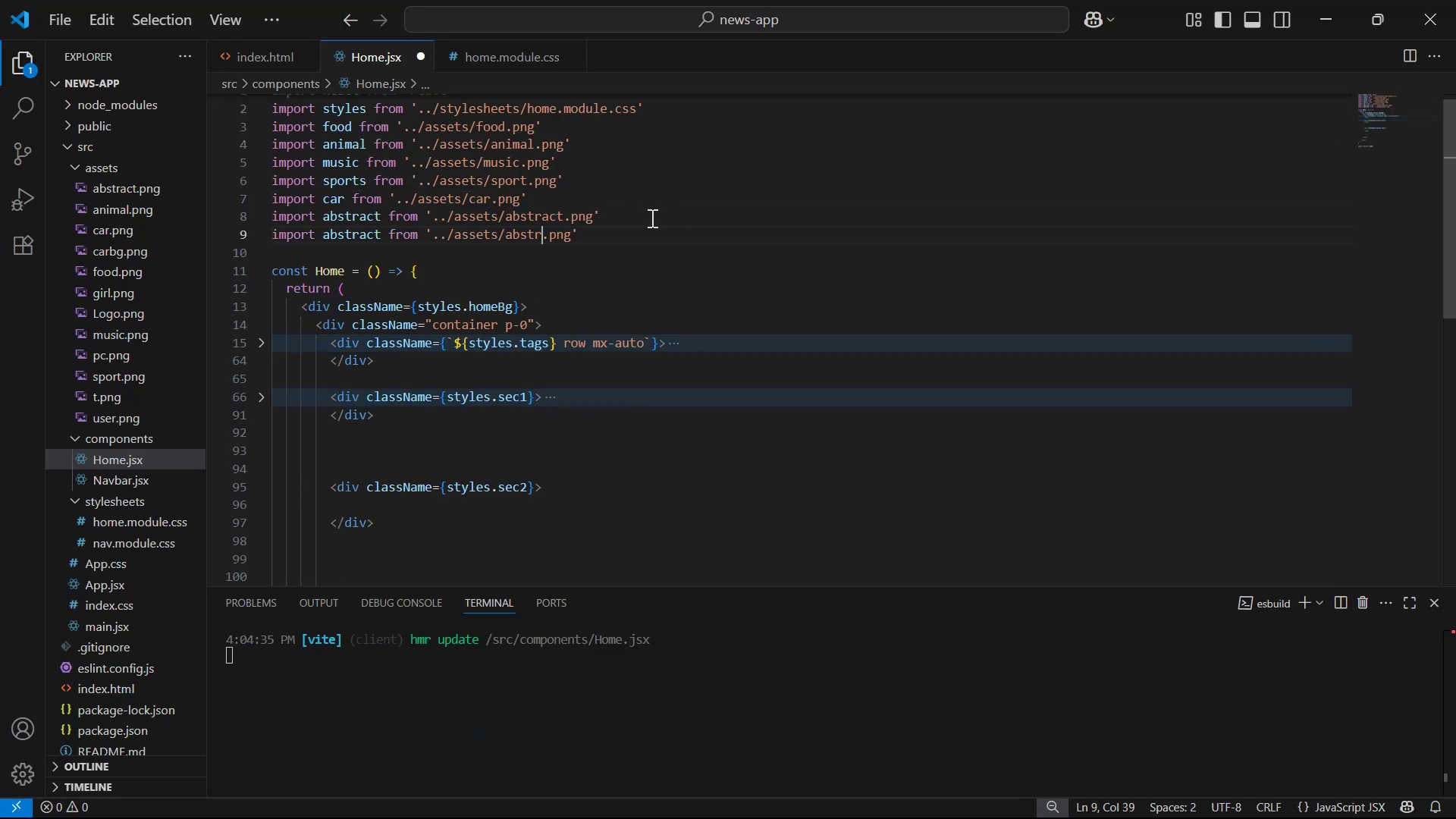 
key(Backspace)
 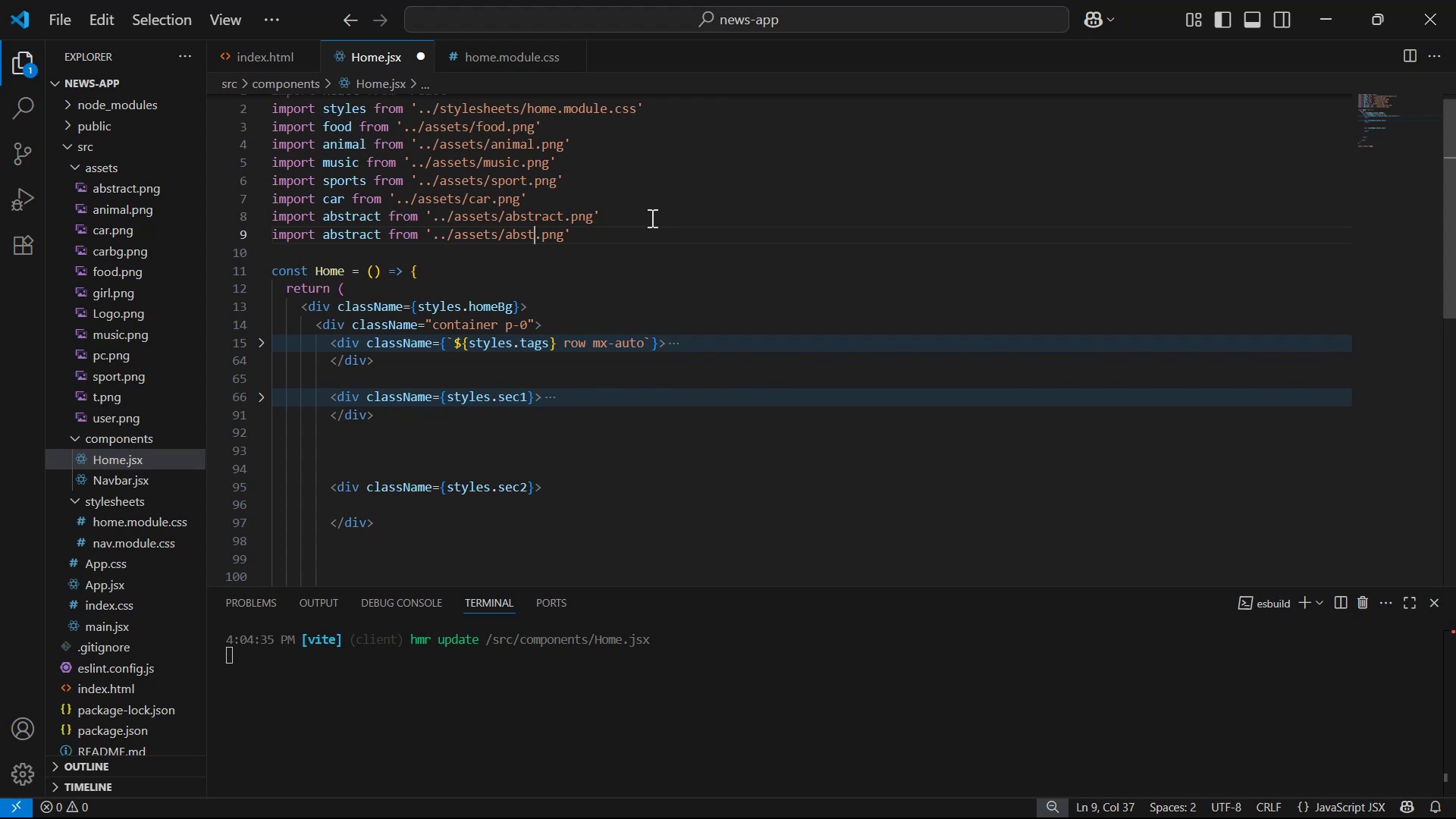 
key(Backspace)
 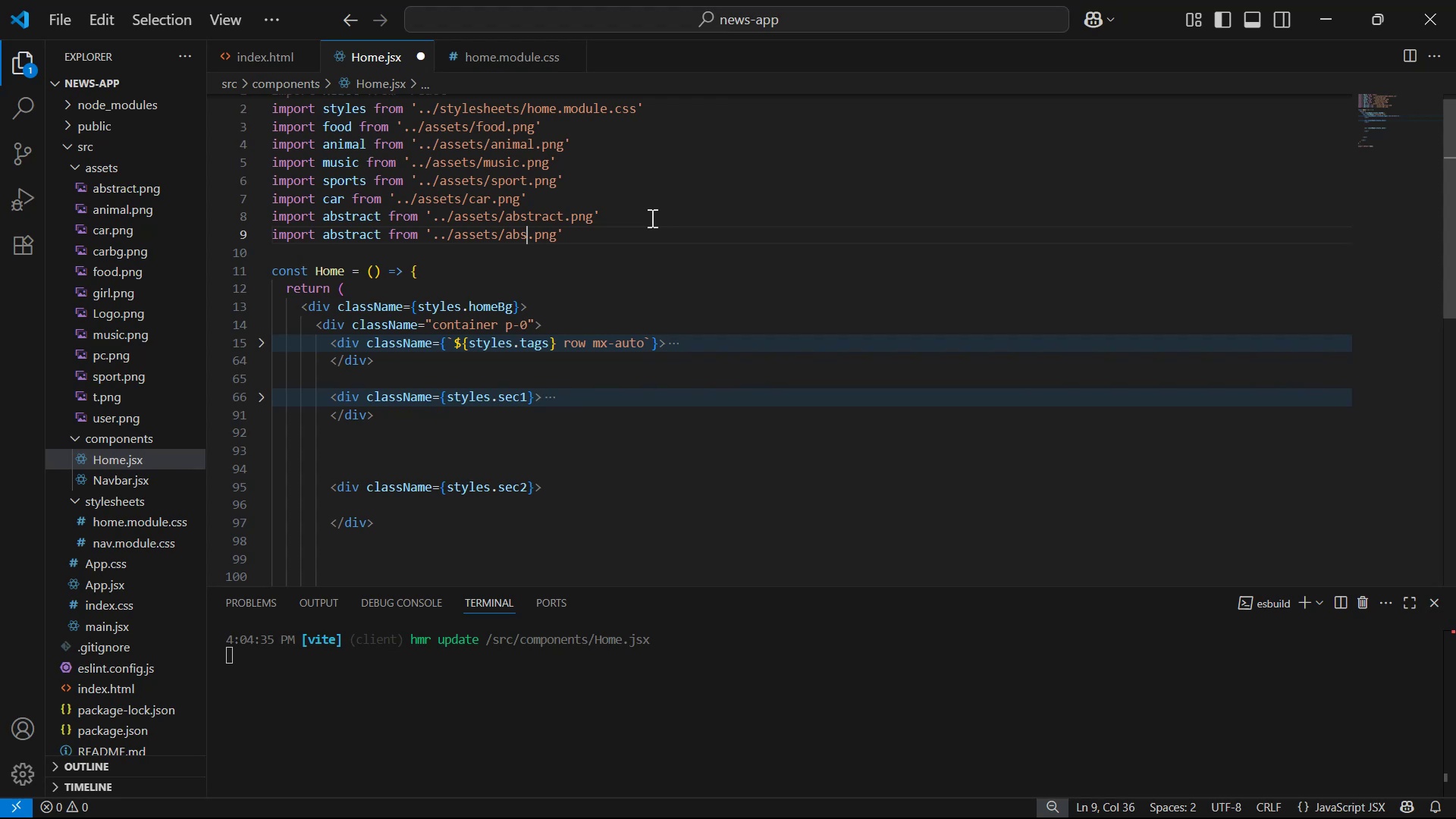 
key(Backspace)
 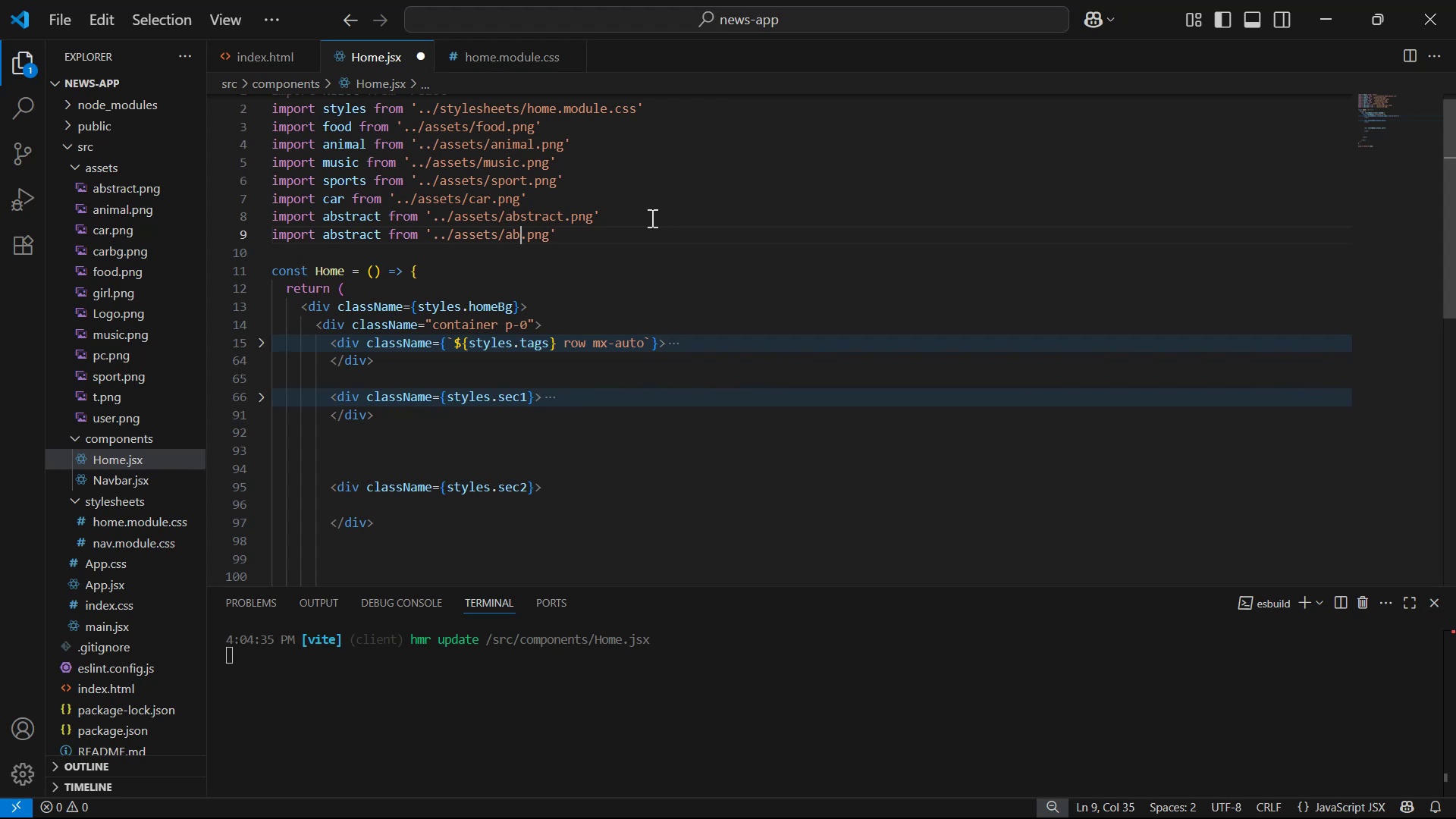 
key(Backspace)
 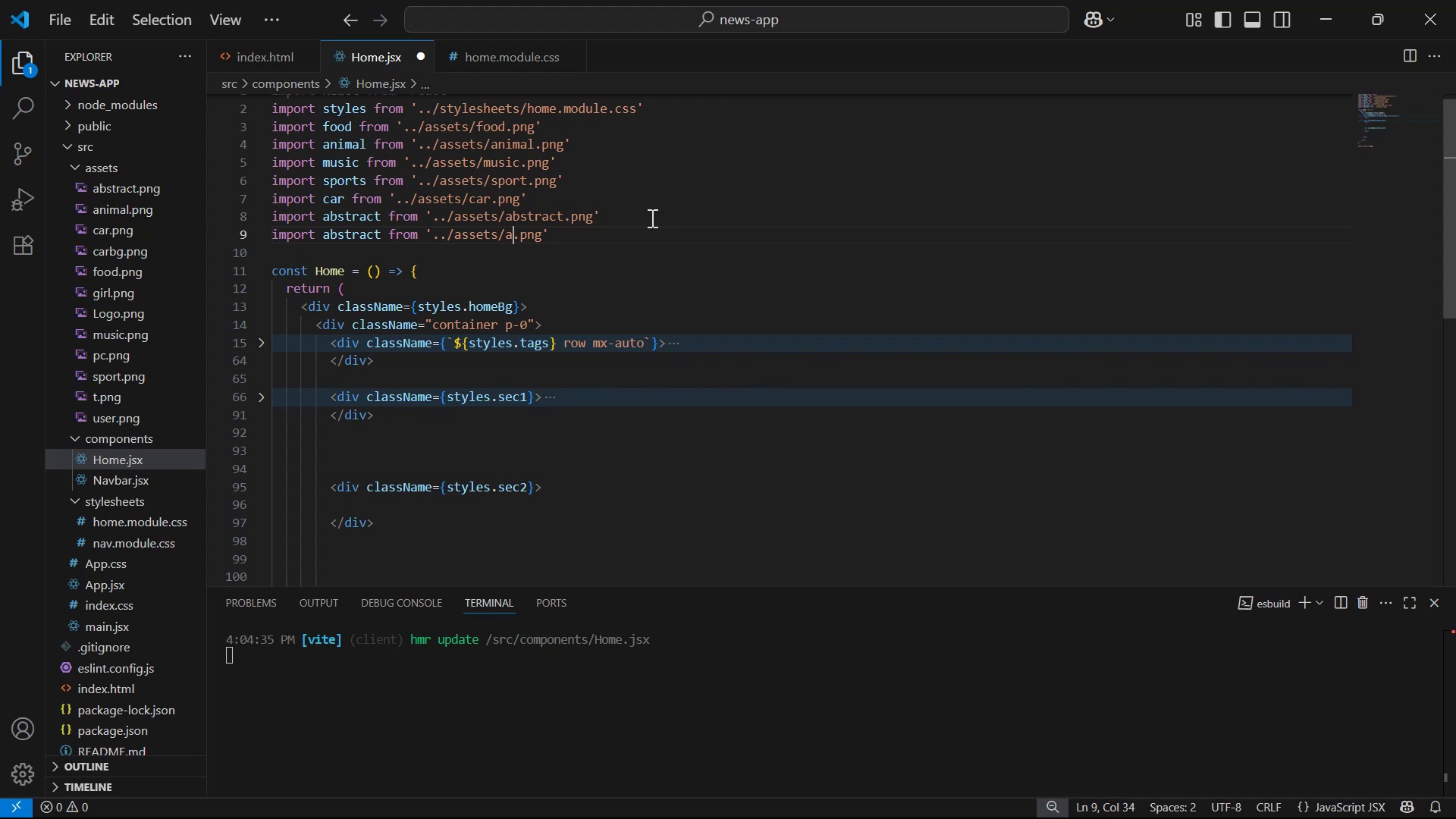 
key(Backspace)
 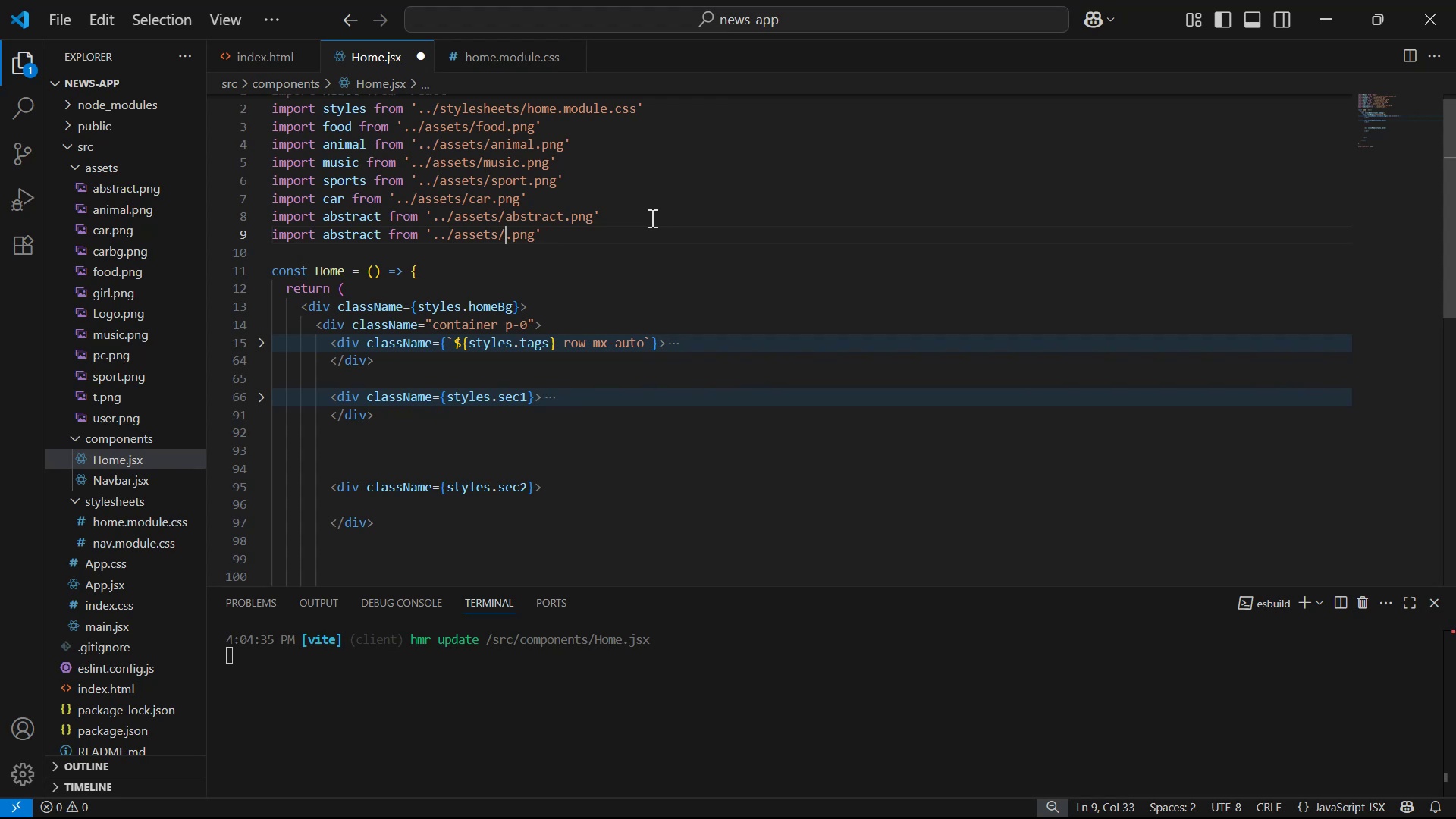 
key(T)
 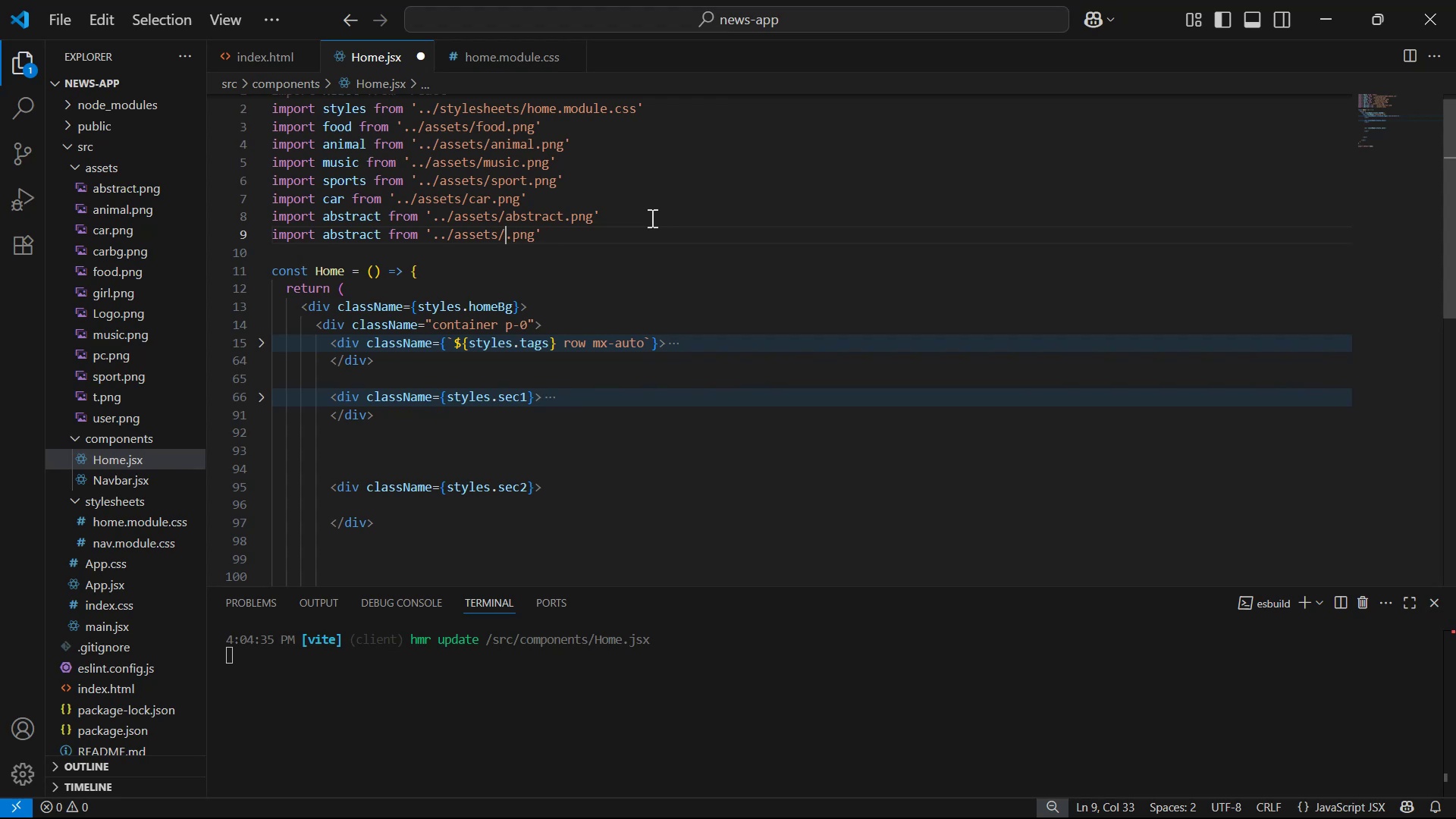 
hold_key(key=ArrowLeft, duration=0.6)
 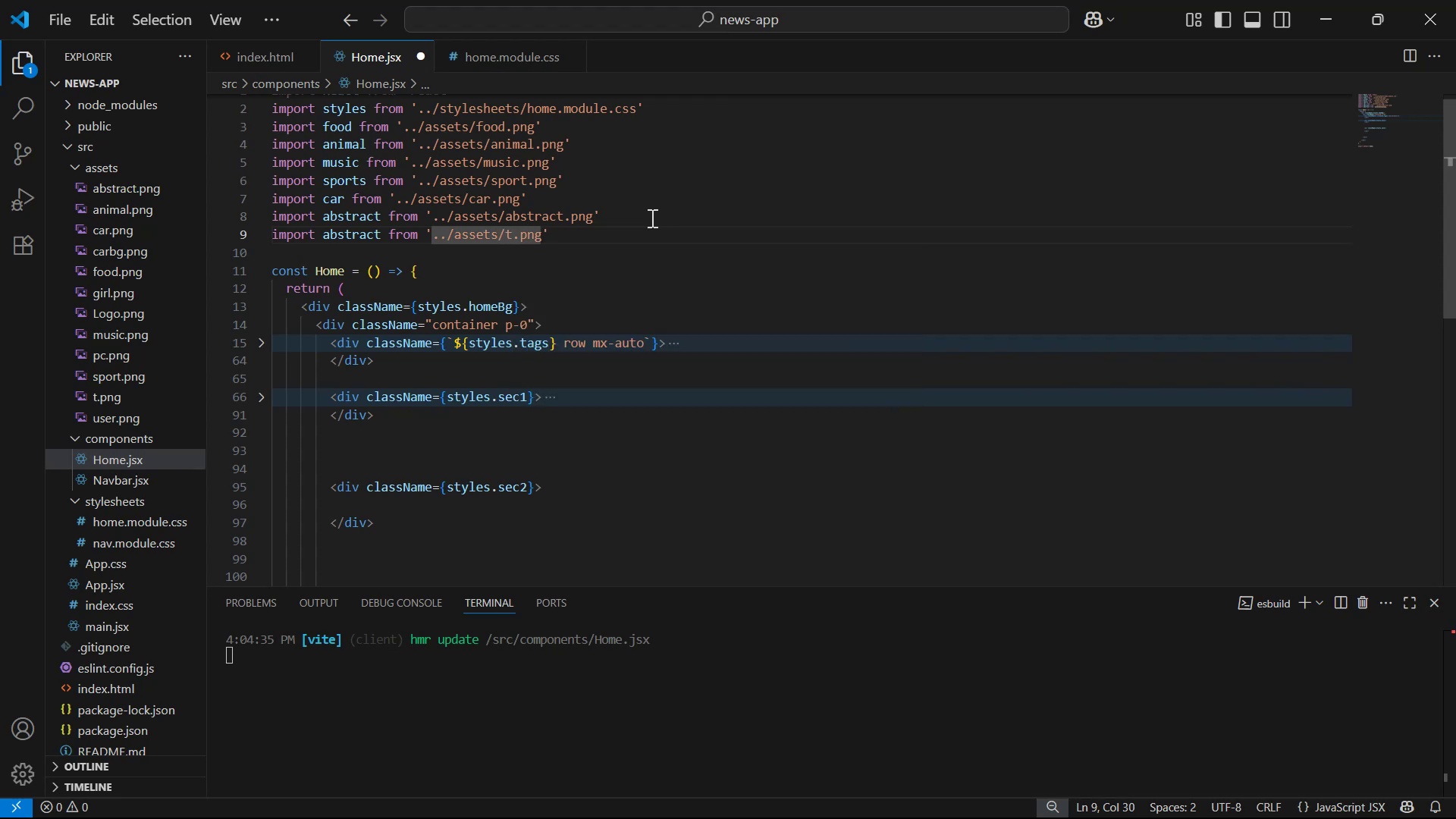 
key(ArrowLeft)
 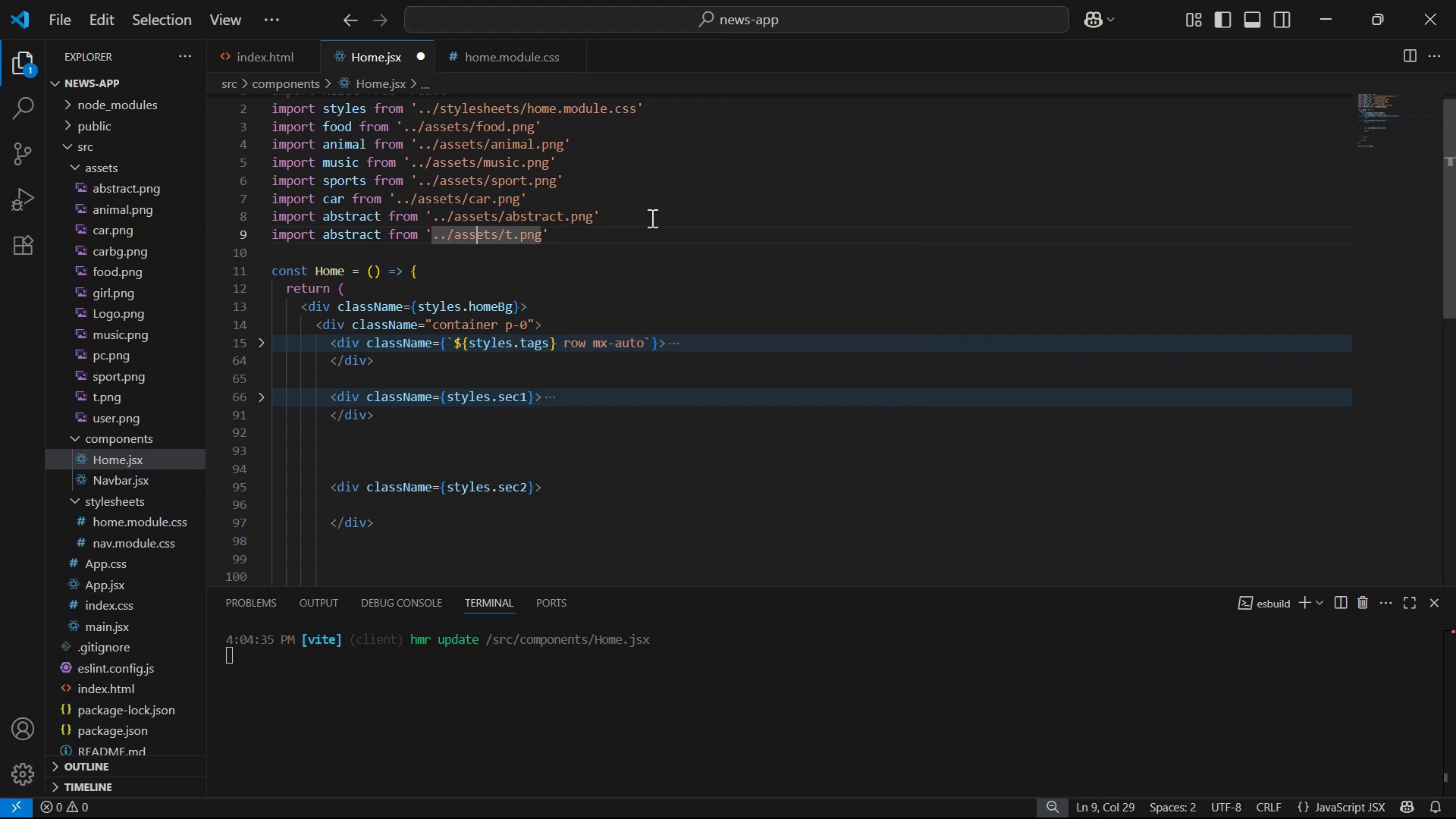 
key(ArrowLeft)
 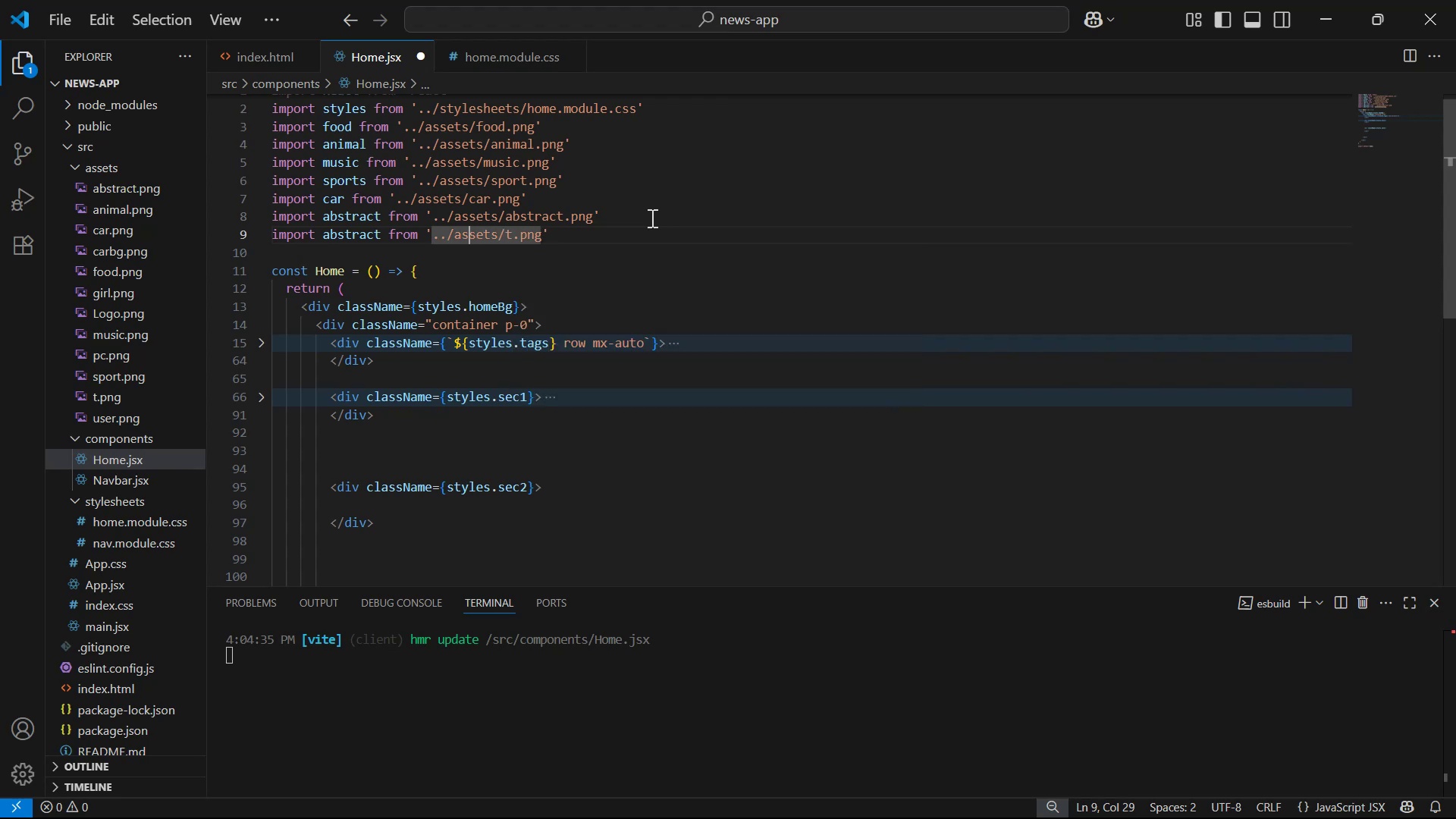 
hold_key(key=ArrowLeft, duration=0.68)
 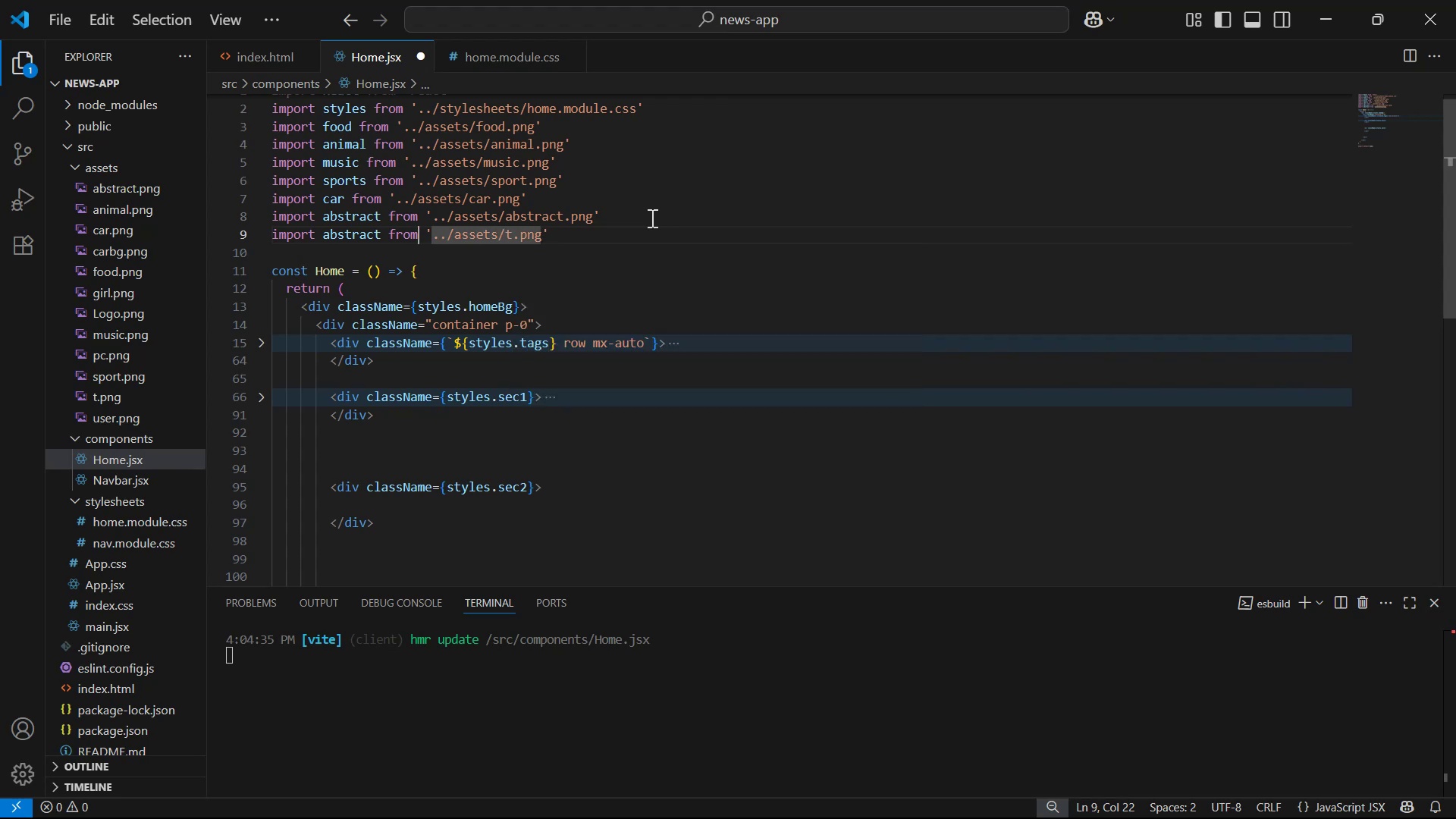 
key(ArrowLeft)
 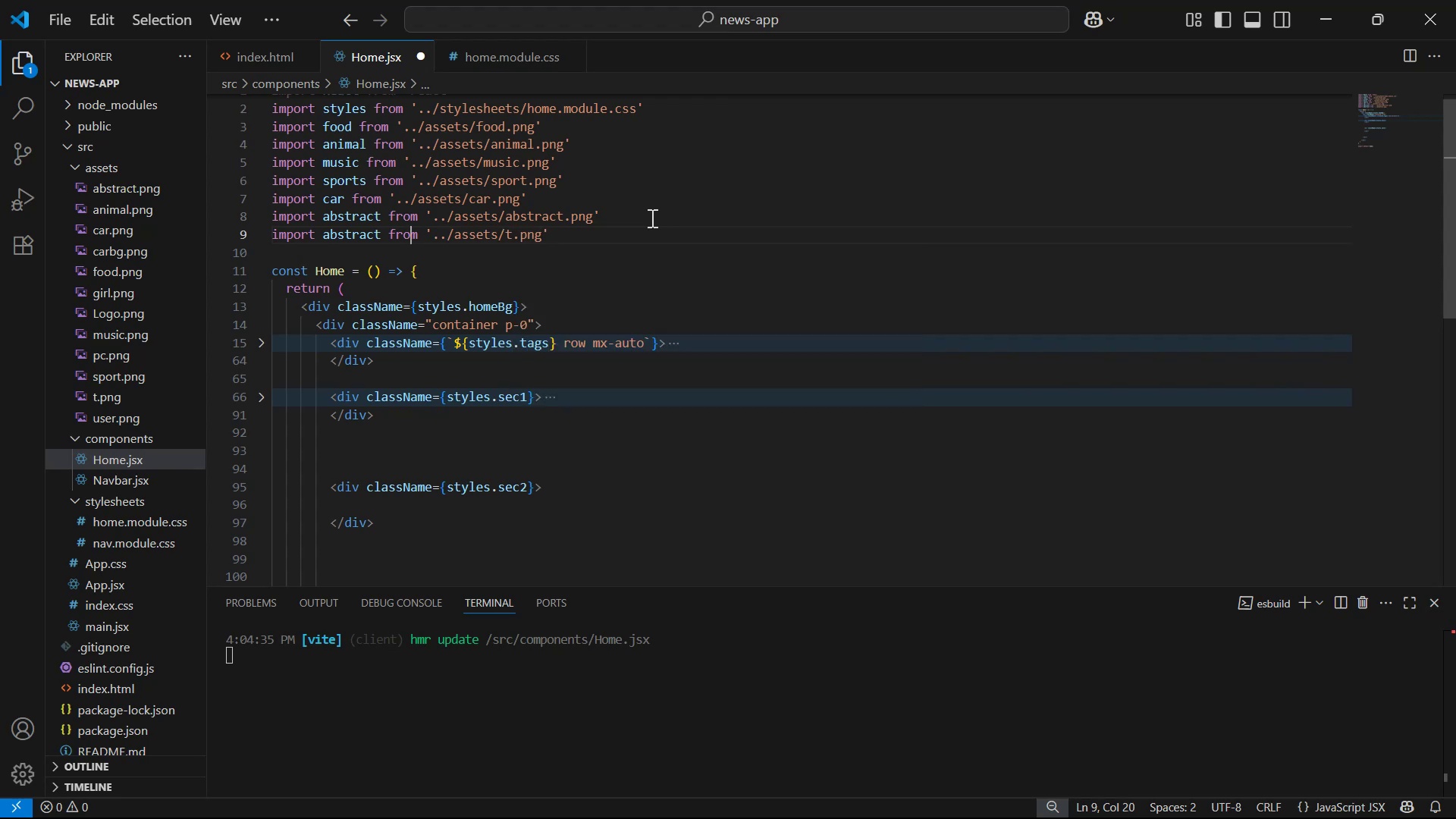 
key(ArrowLeft)
 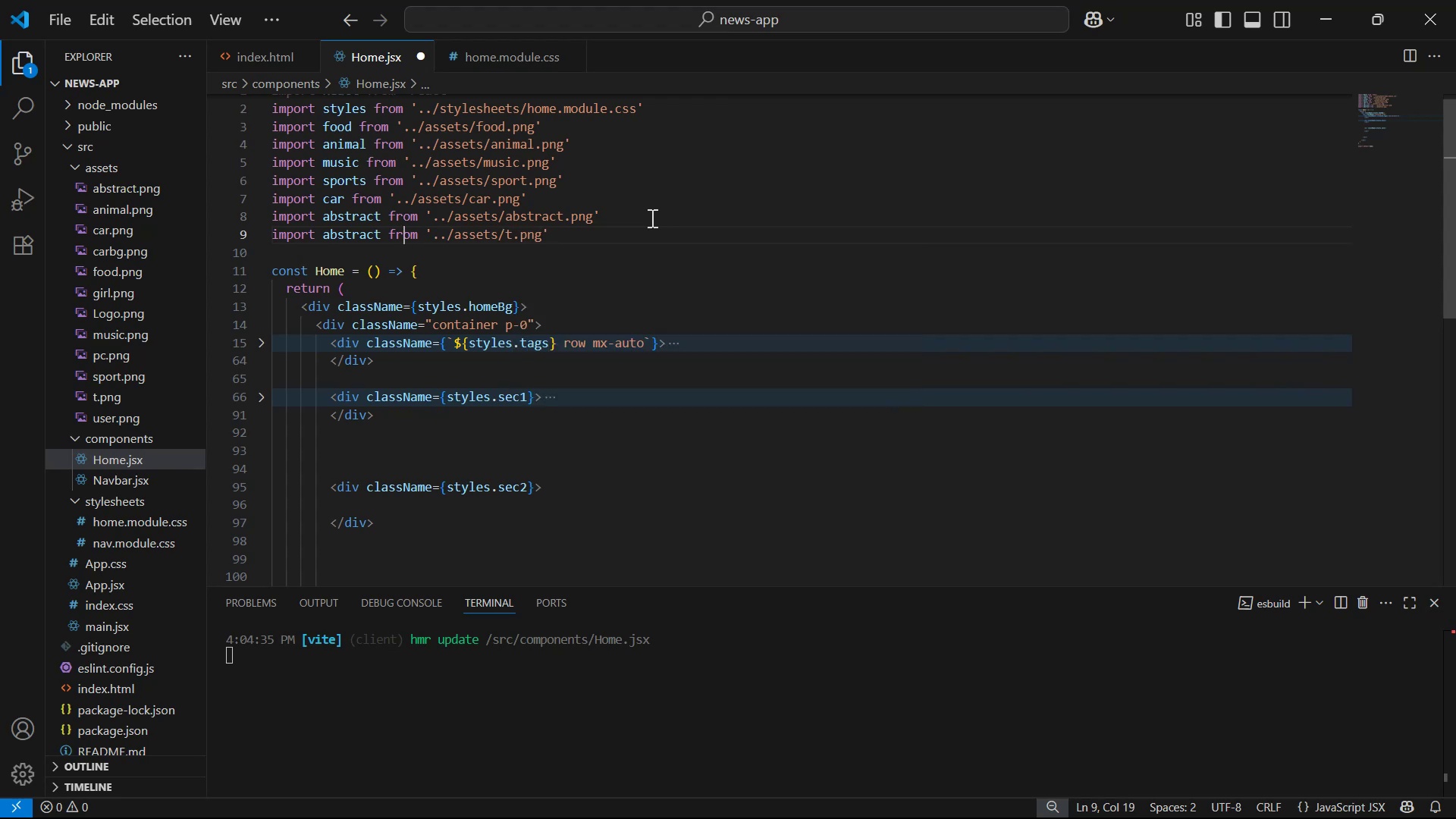 
key(ArrowLeft)
 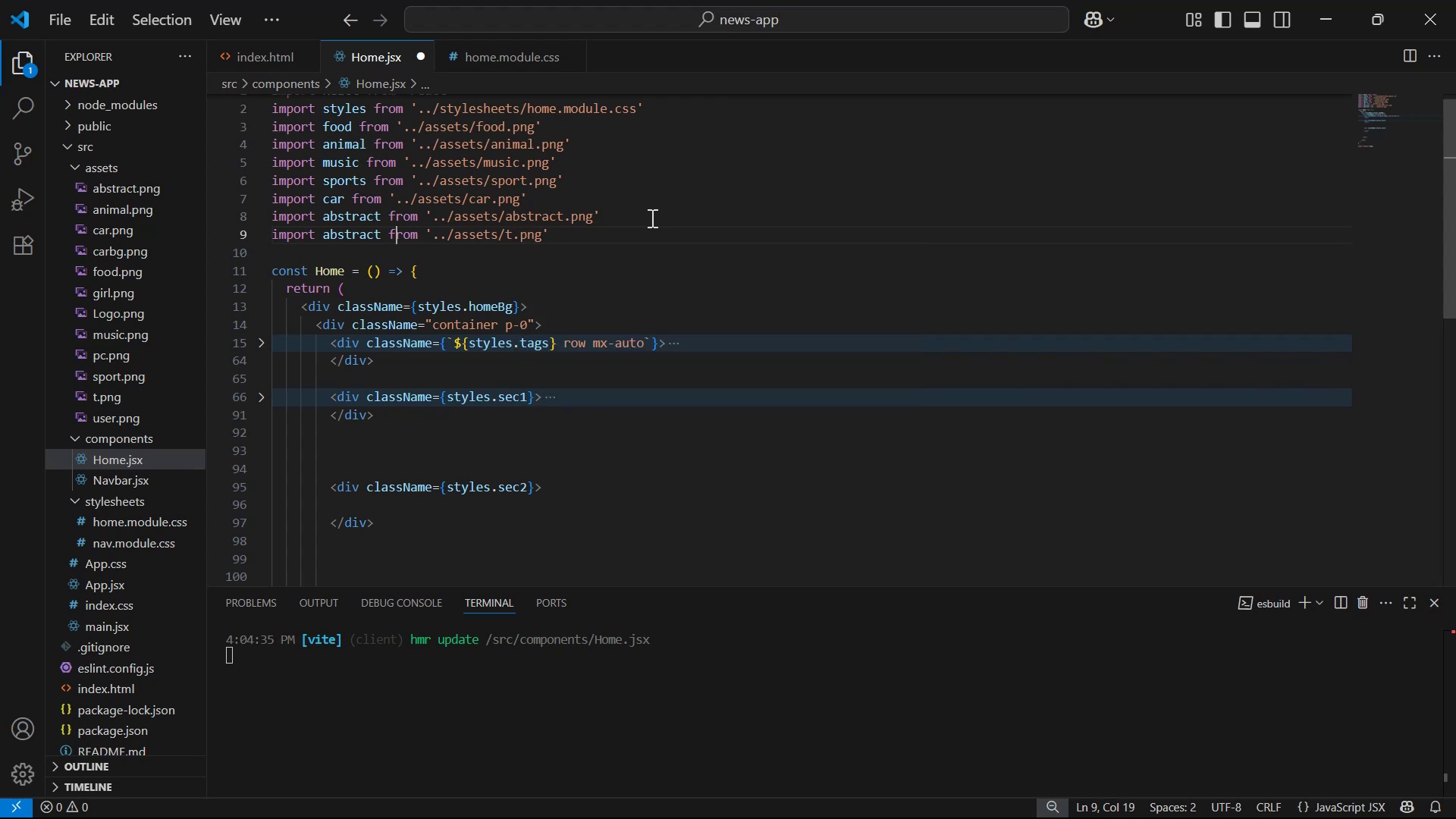 
key(ArrowLeft)
 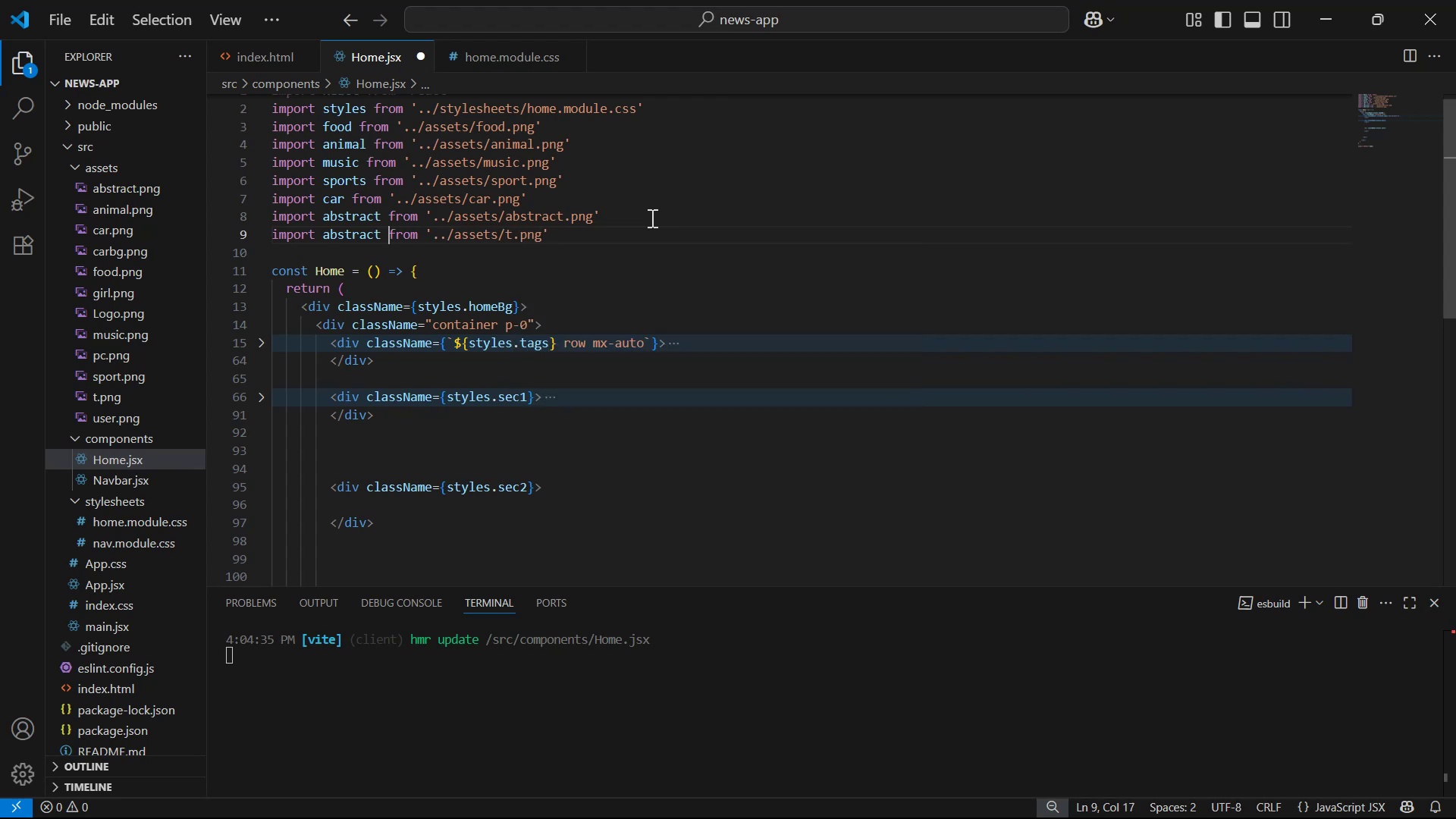 
key(ArrowLeft)
 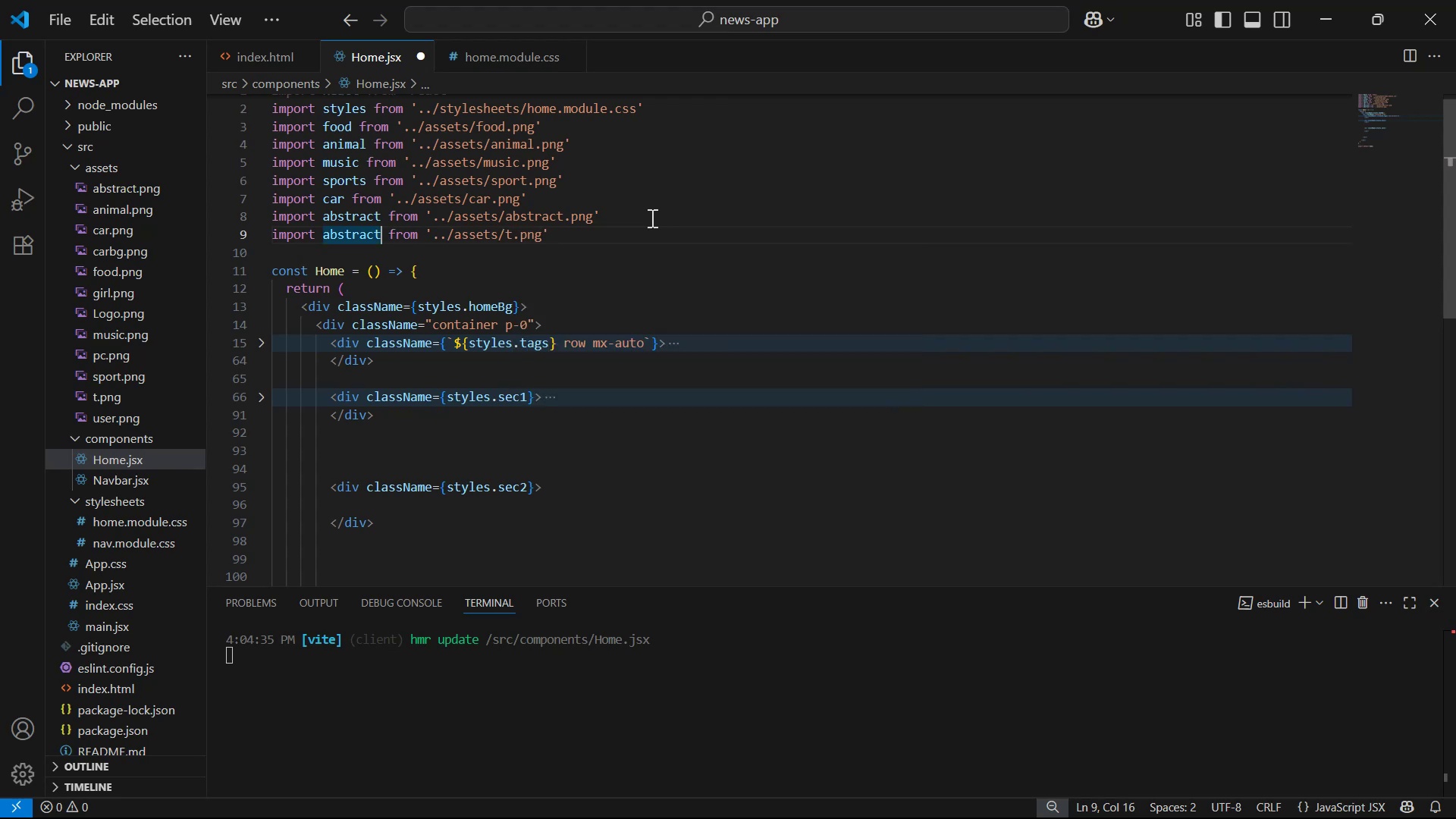 
hold_key(key=Backspace, duration=0.67)
 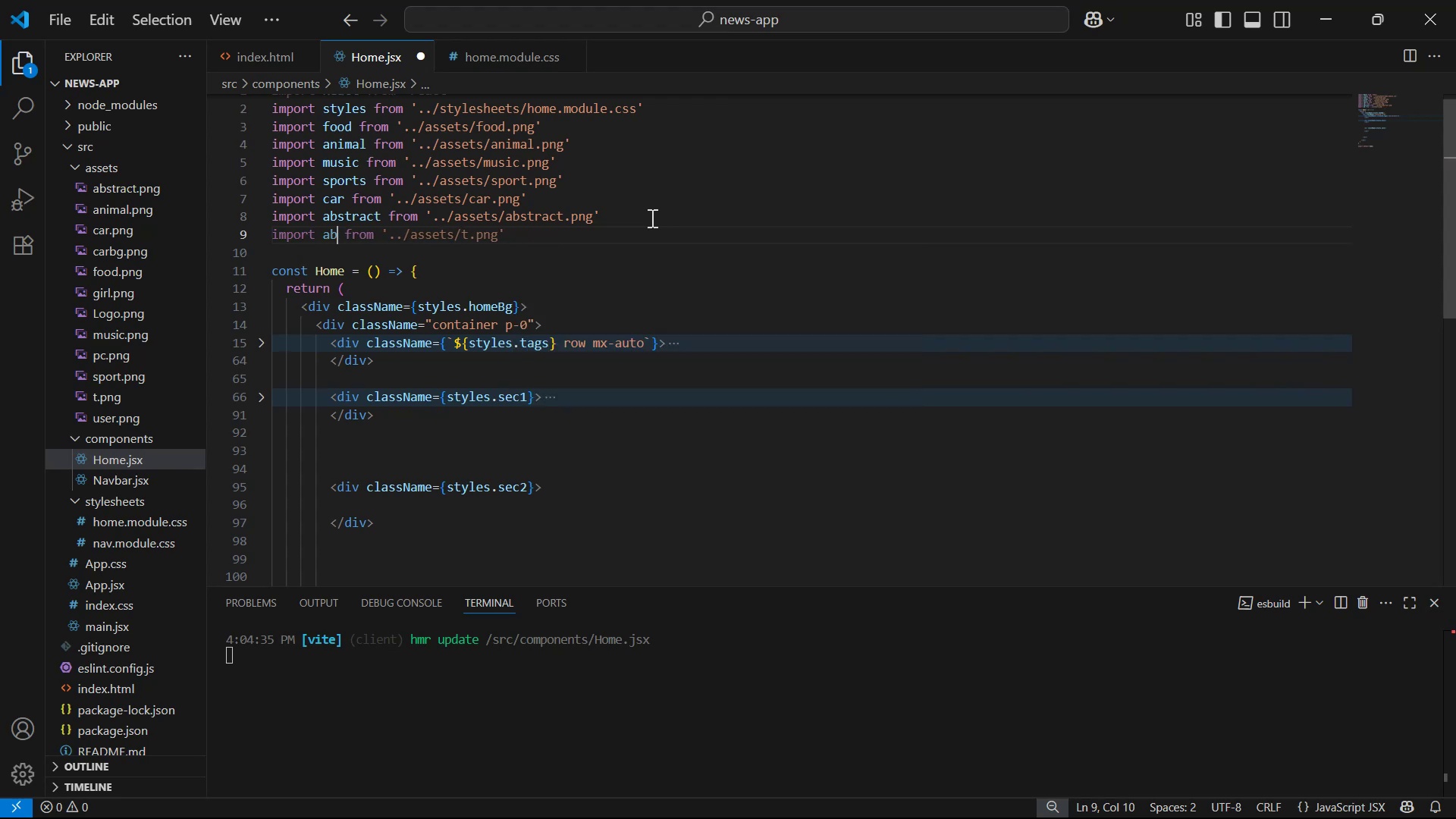 
key(Backspace)
 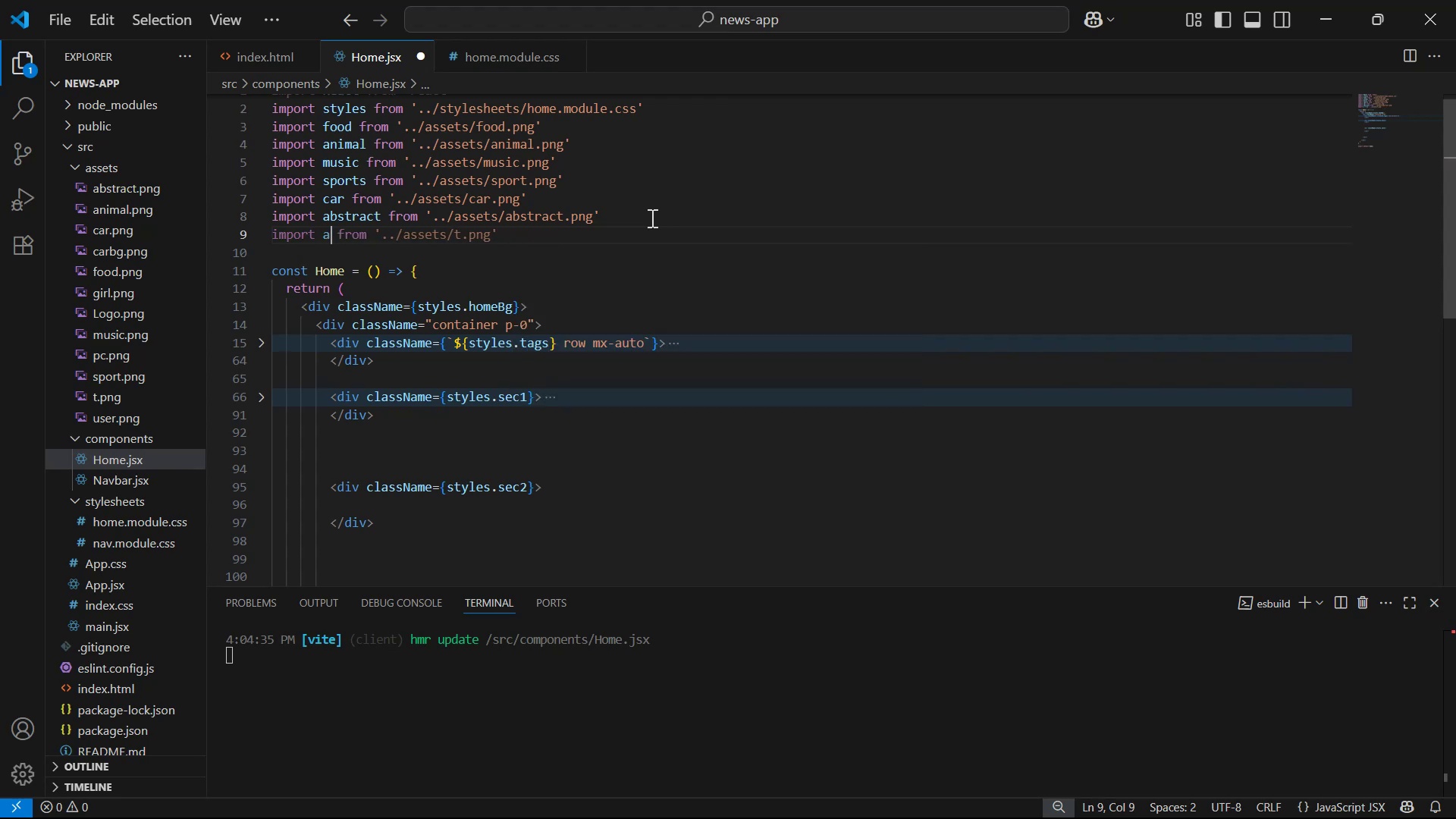 
key(Backspace)
 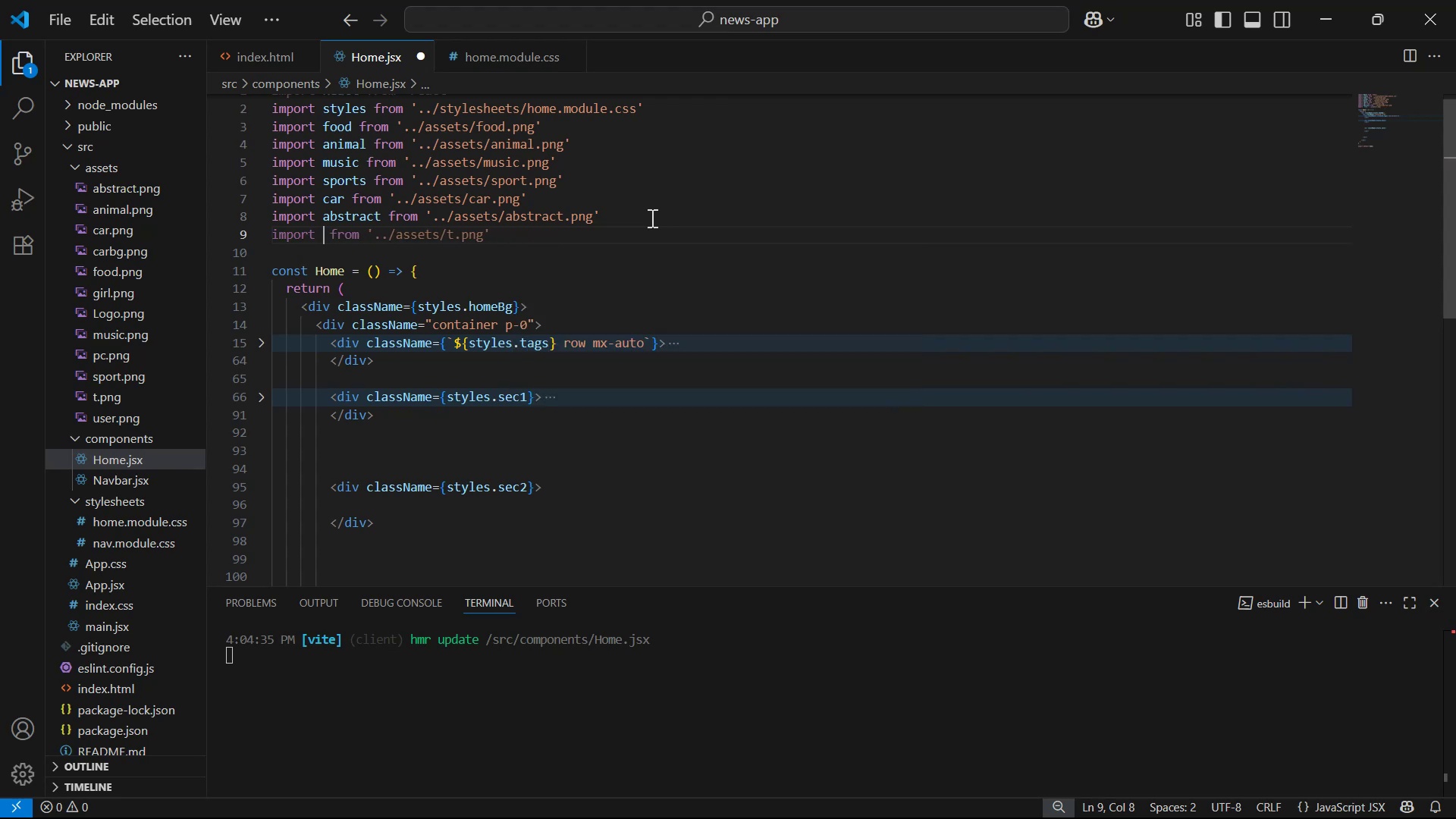 
key(T)
 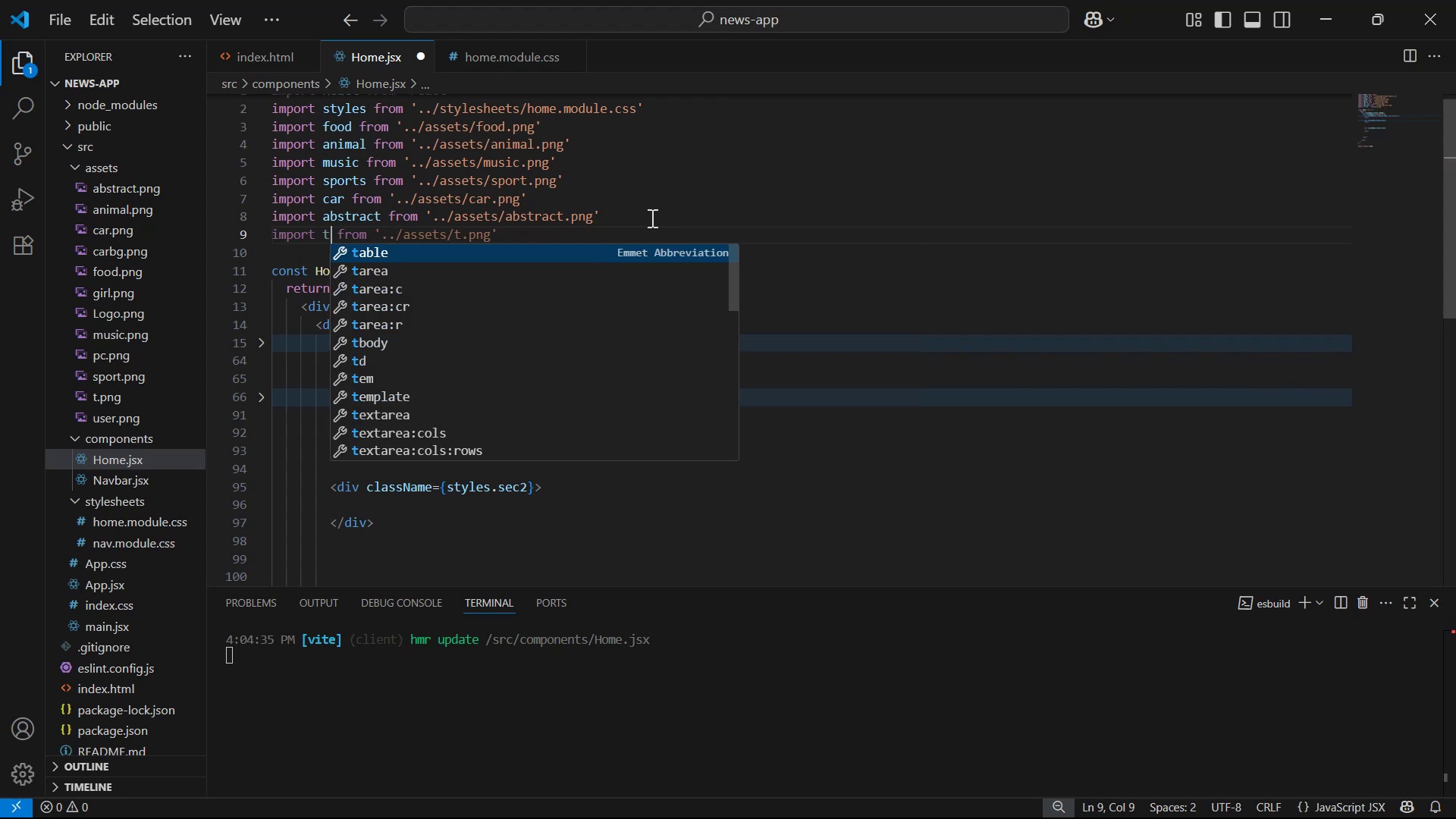 
hold_key(key=ArrowRight, duration=0.65)
 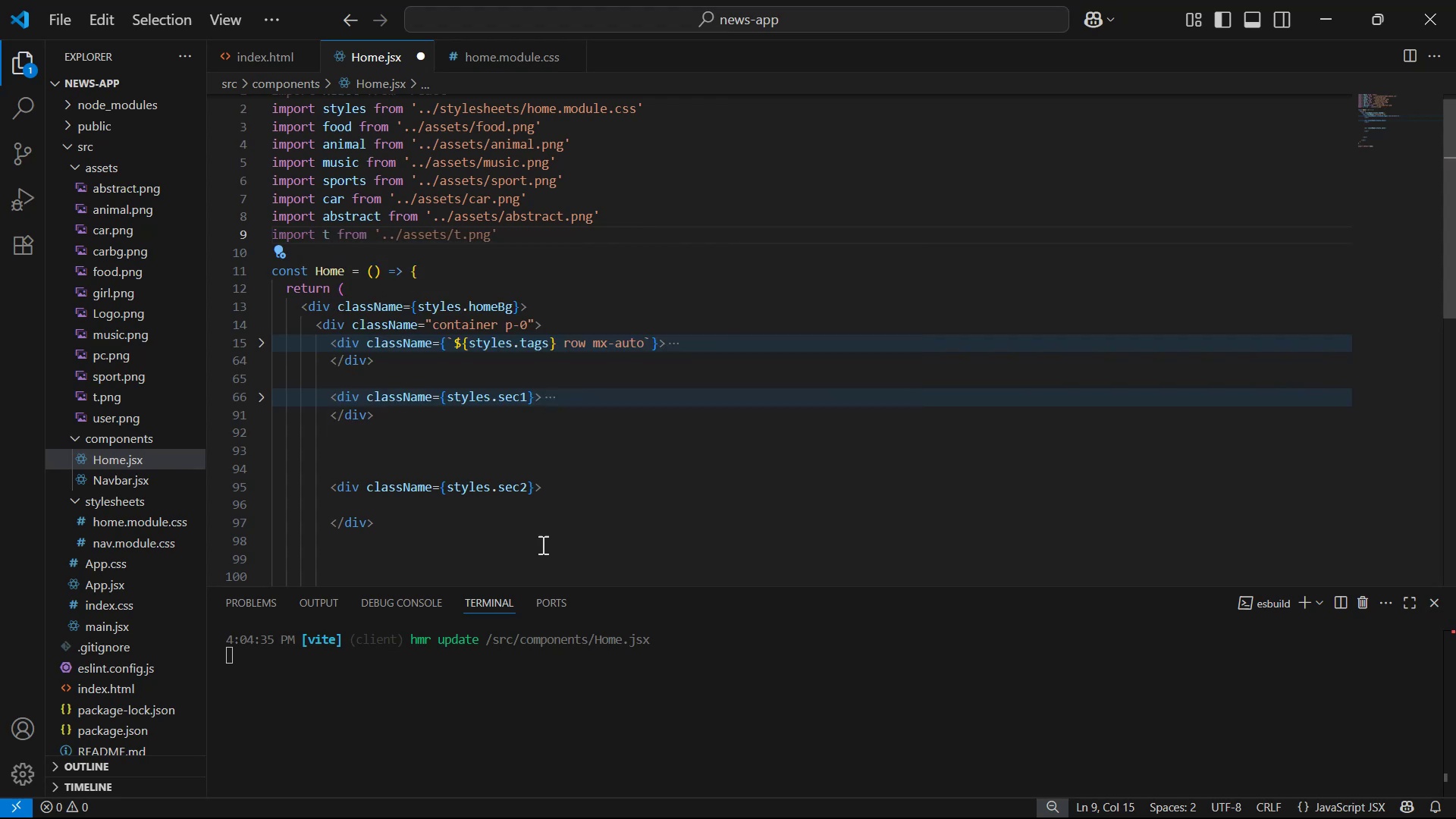 
left_click([549, 515])
 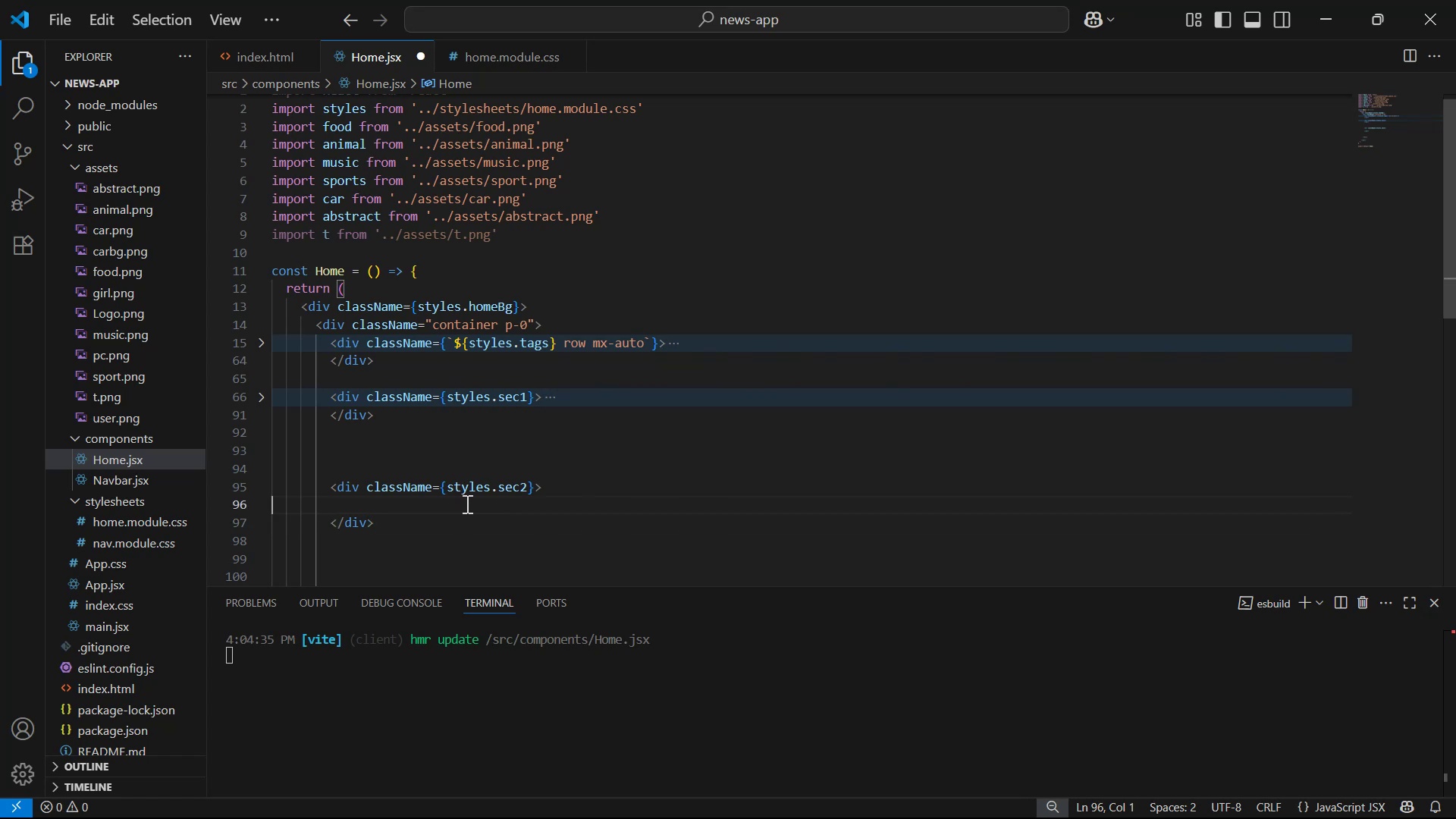 
wait(5.19)
 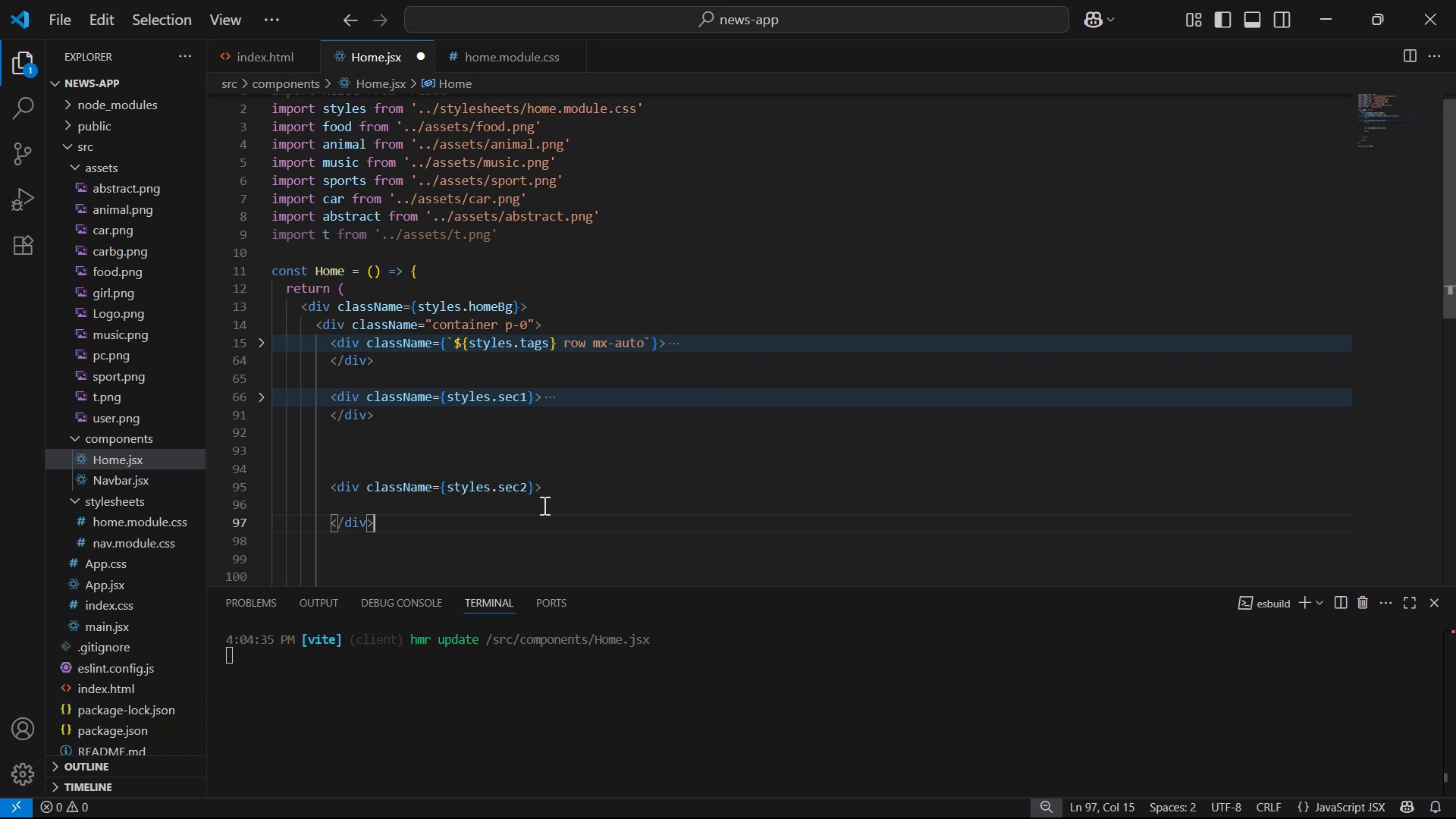 
key(Backspace)
 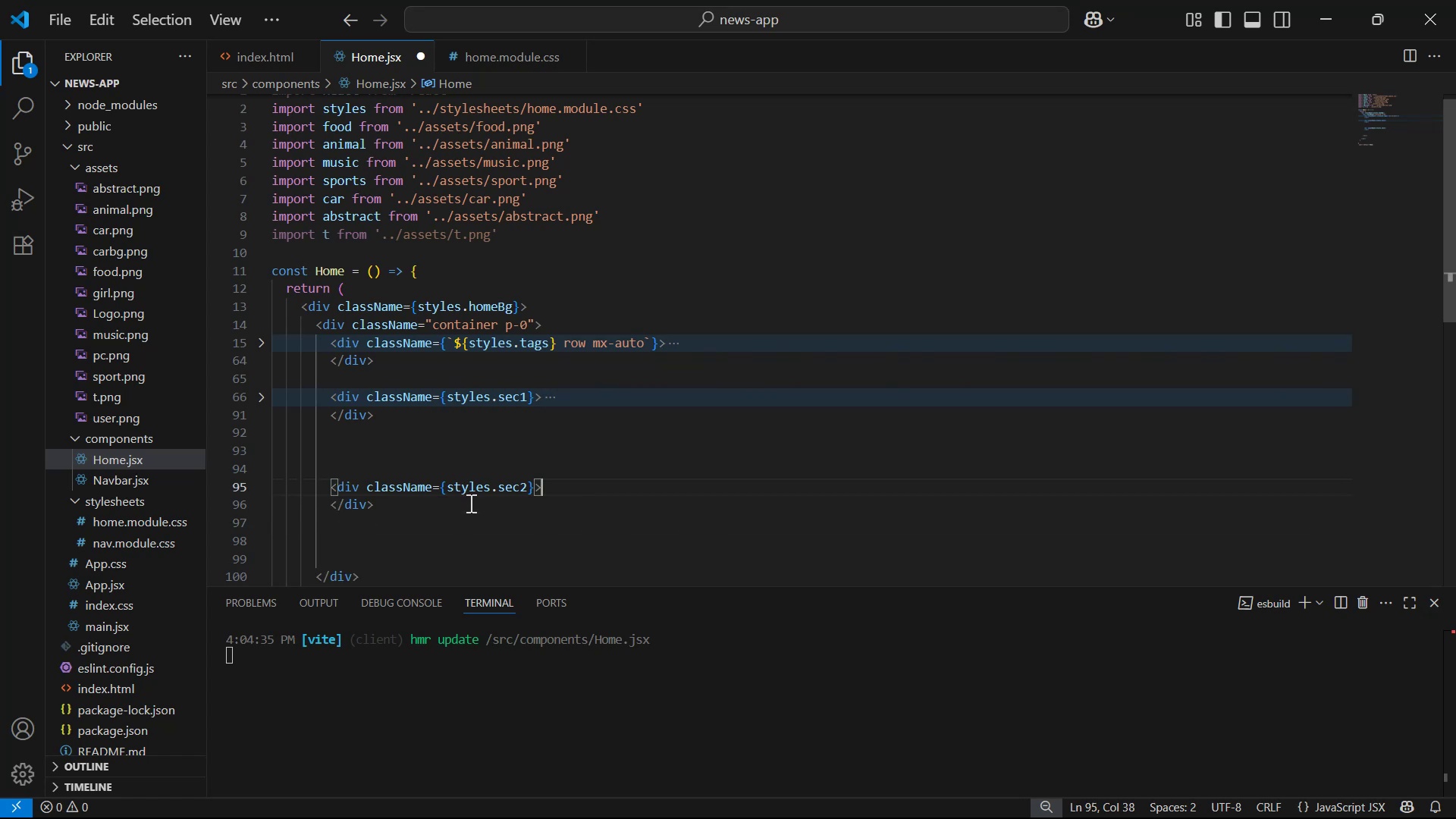 
key(Enter)
 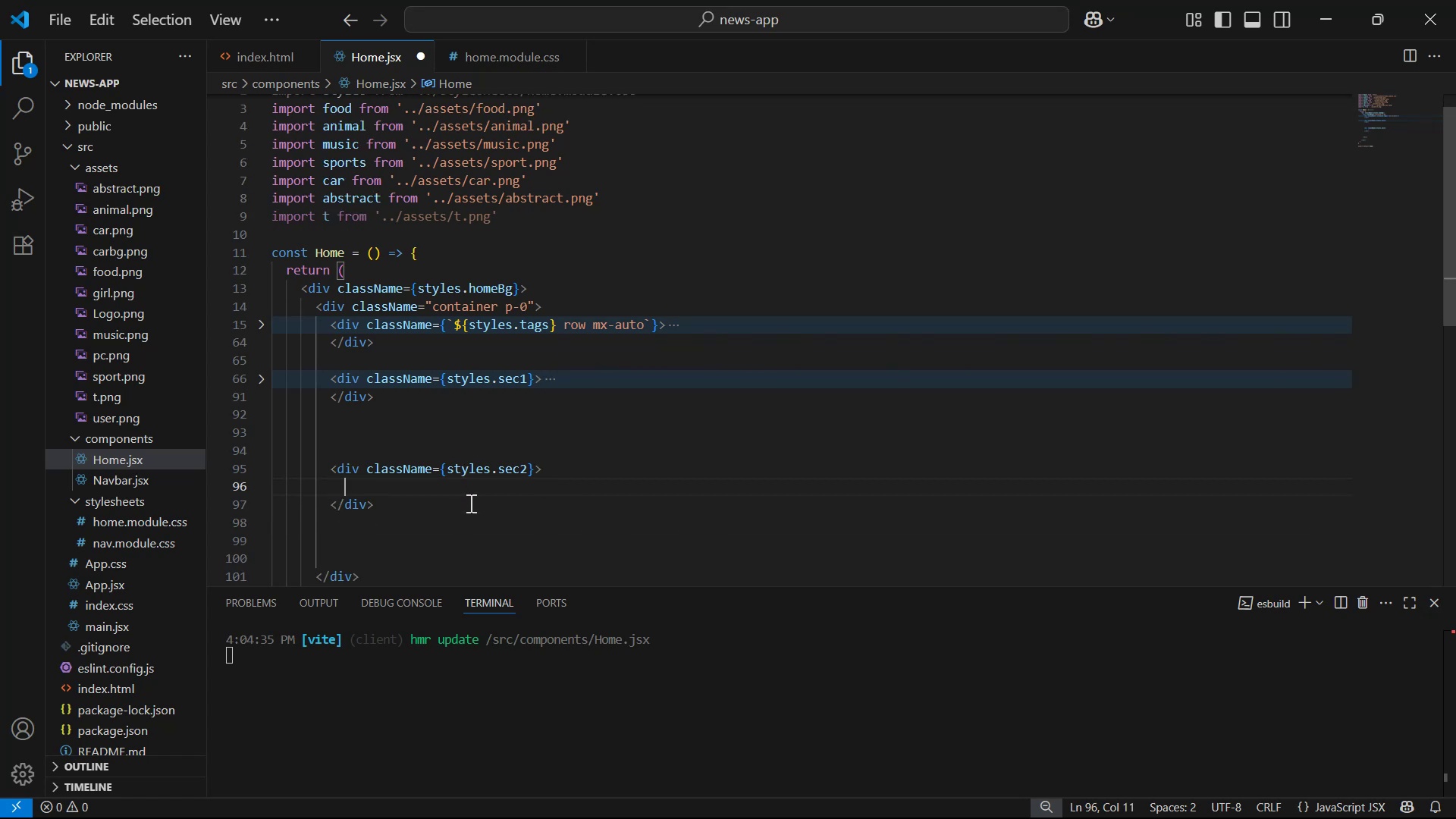 
hold_key(key=AltLeft, duration=0.9)
 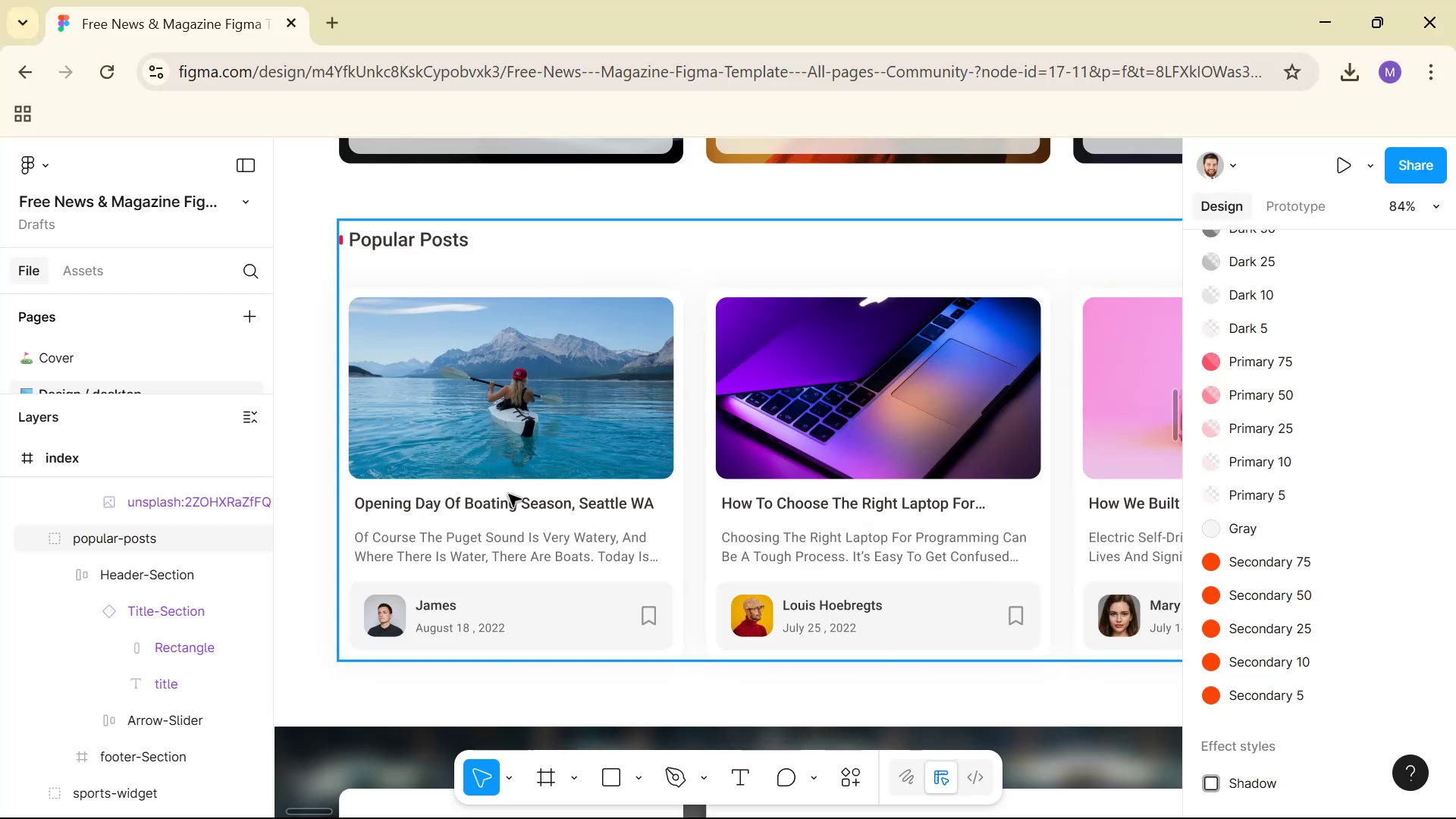 
hold_key(key=Tab, duration=1.78)
 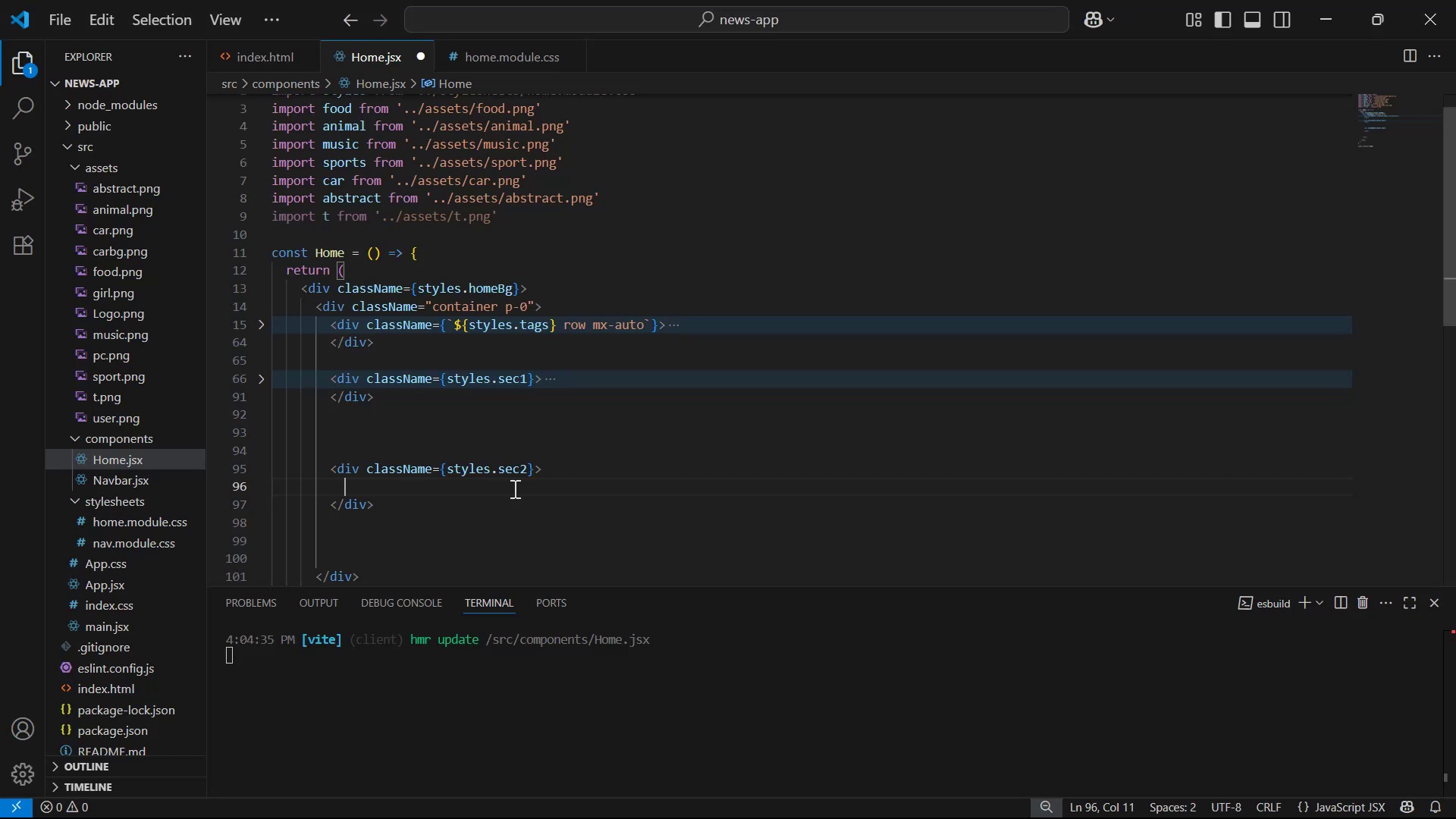 
key(Alt+AltLeft)
 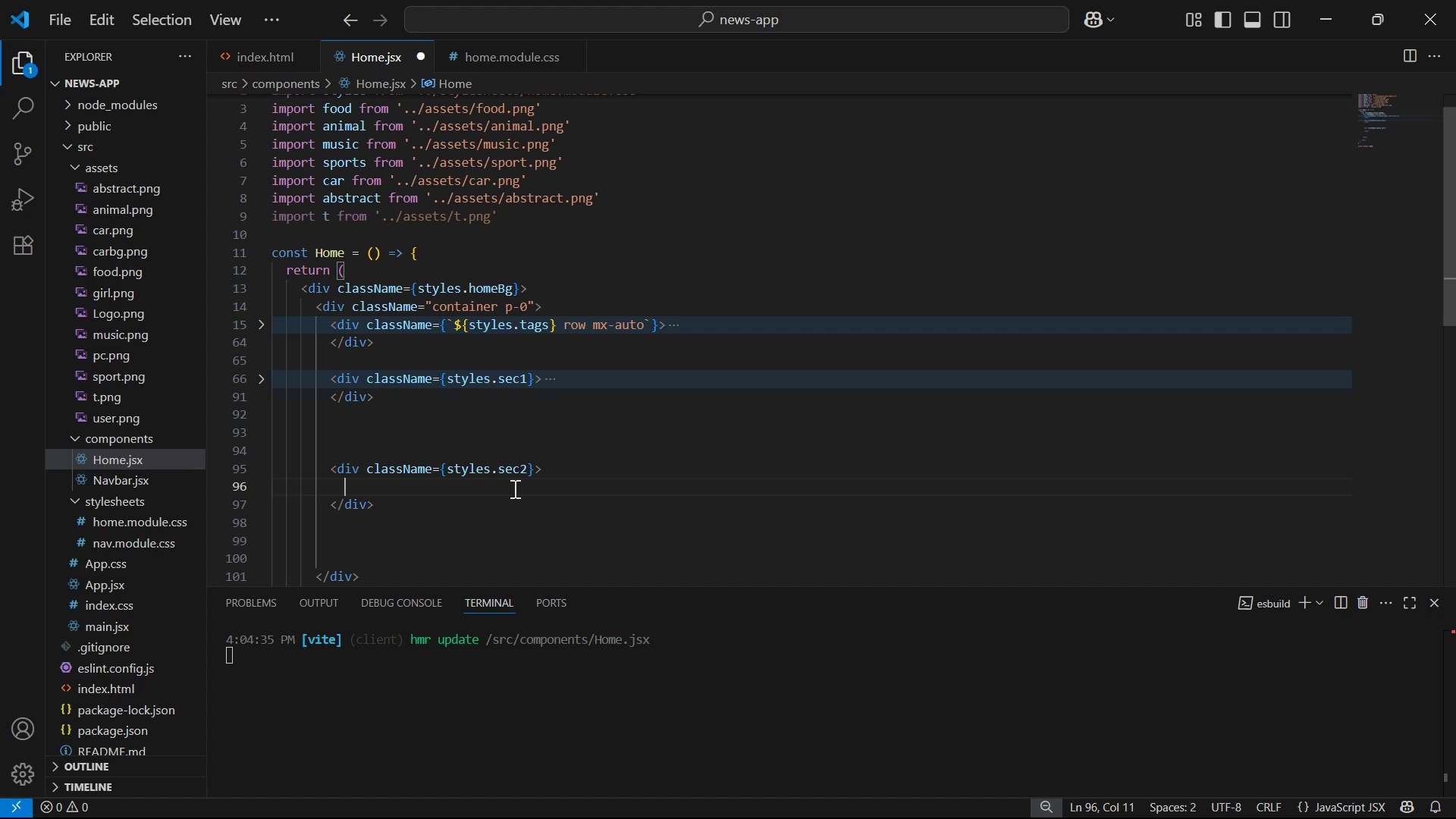 
wait(6.08)
 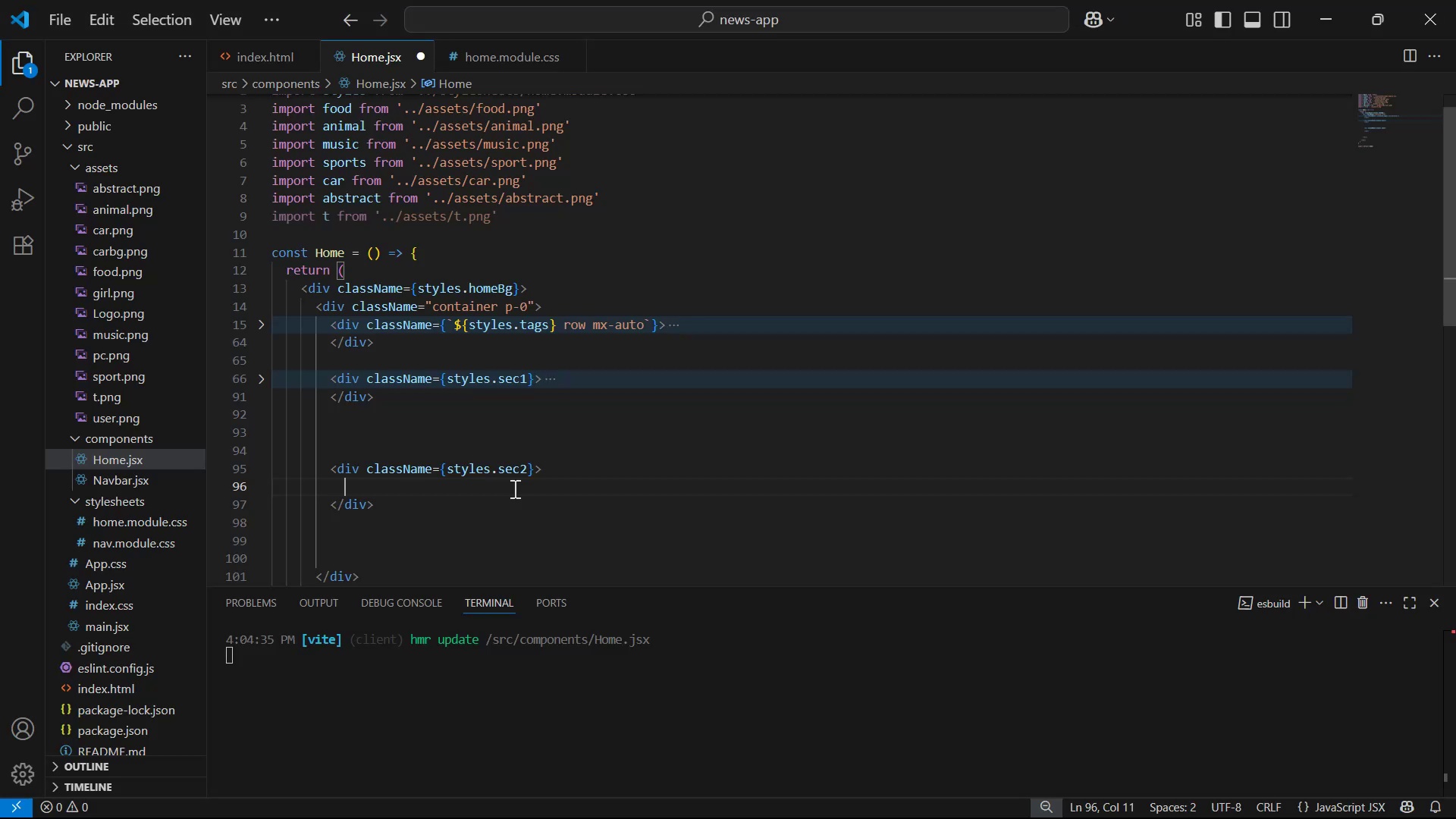 
type(h2)
 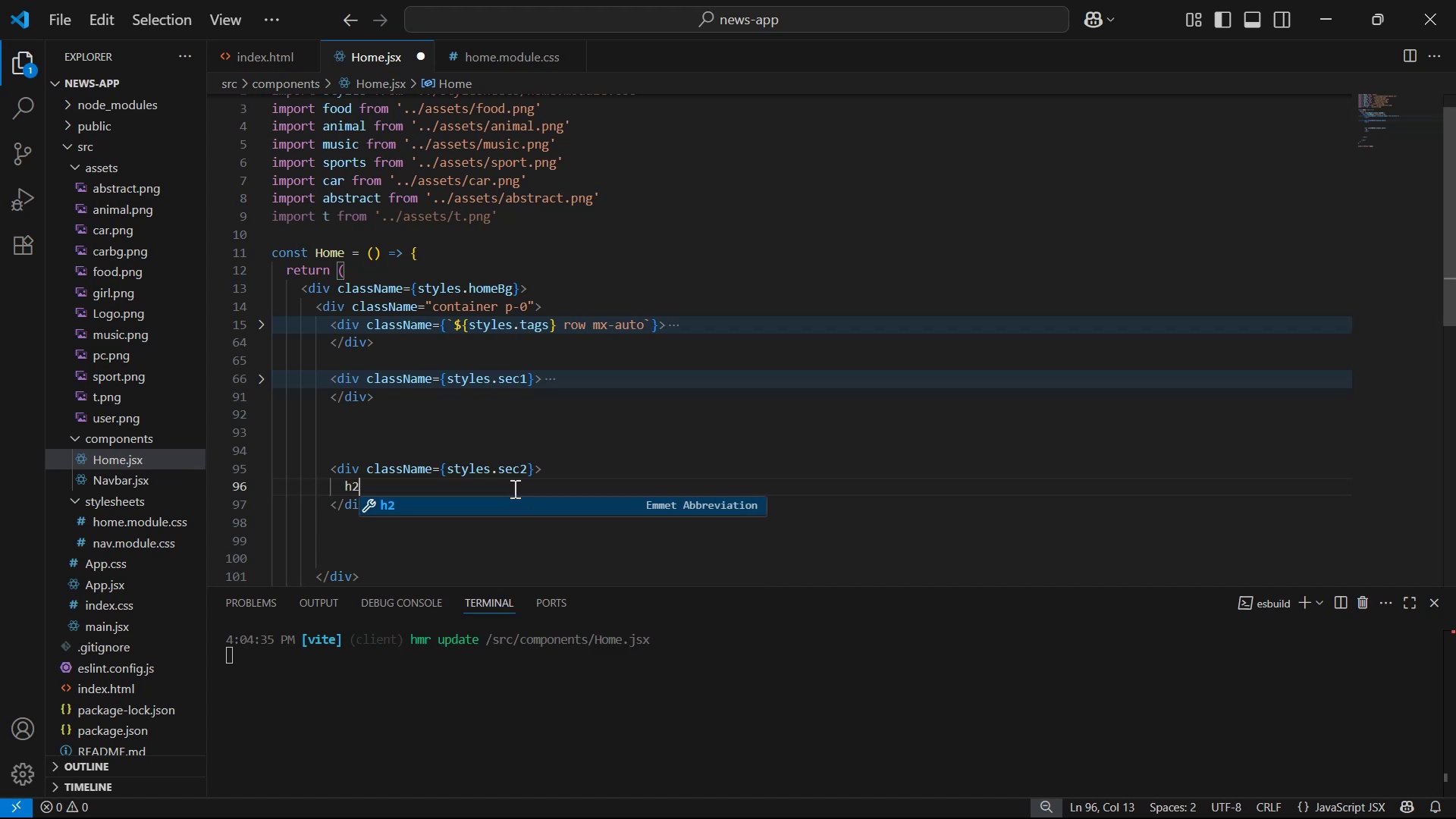 
key(Enter)
 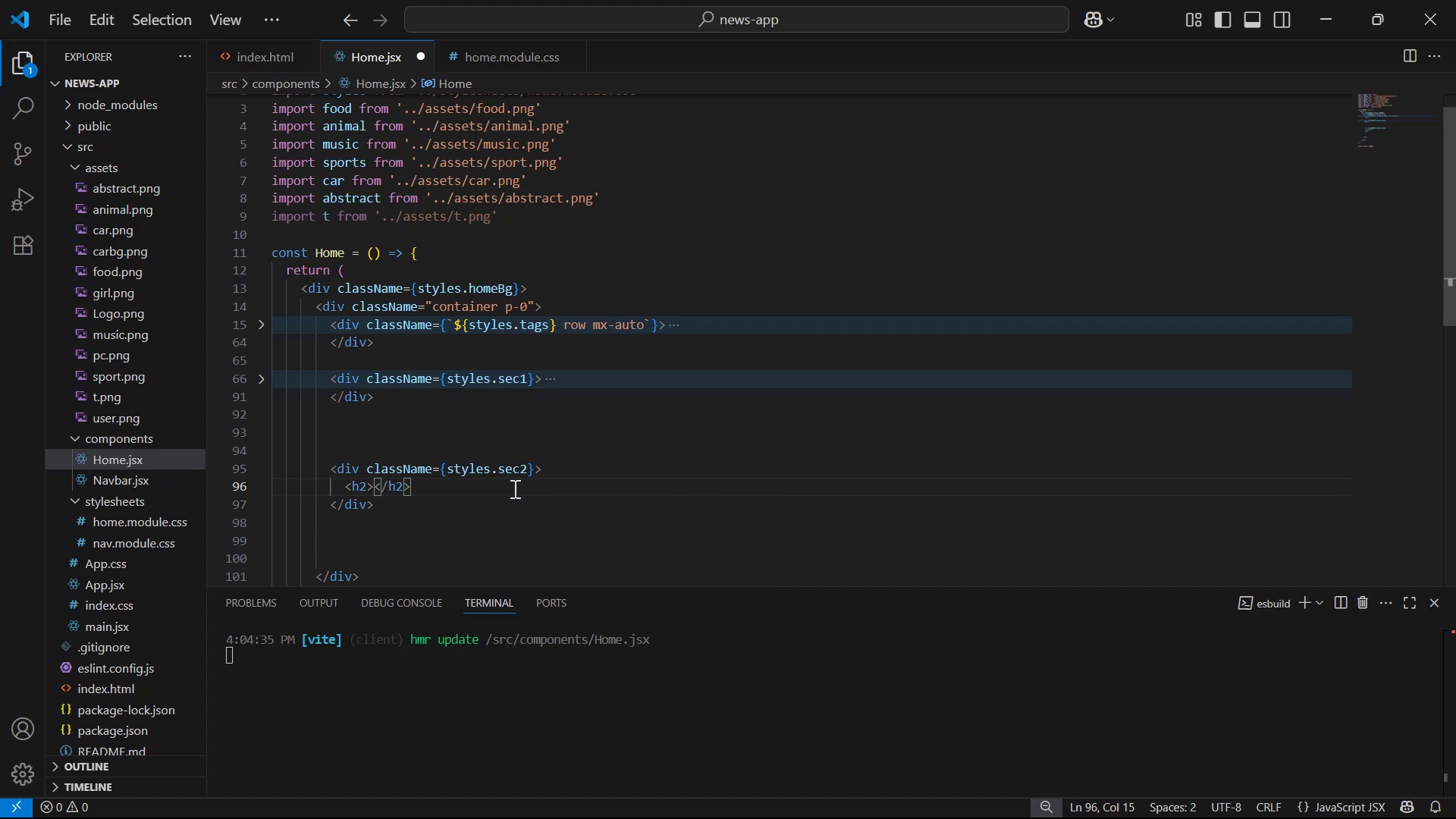 
key(ArrowLeft)
 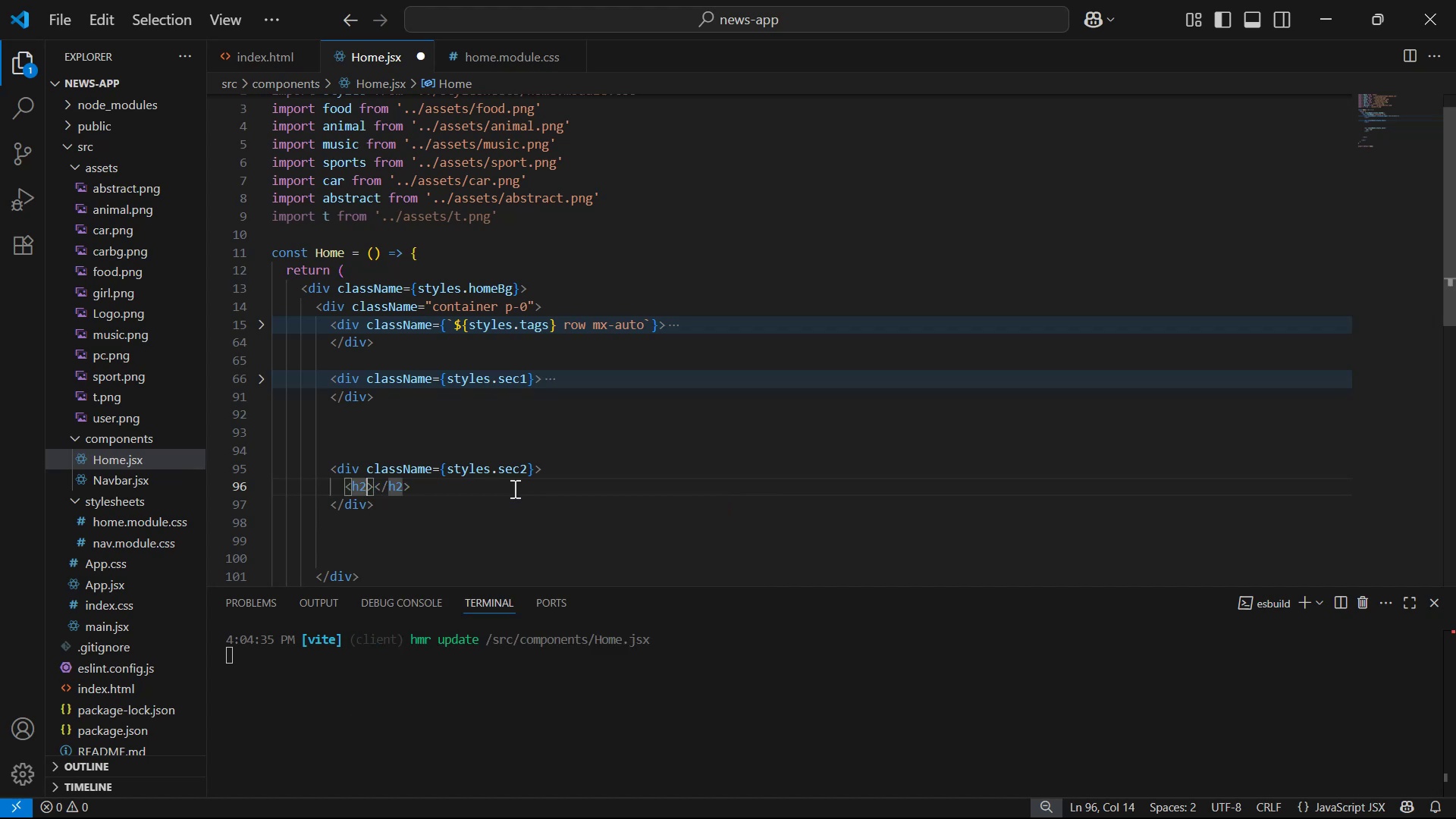 
type( cl)
 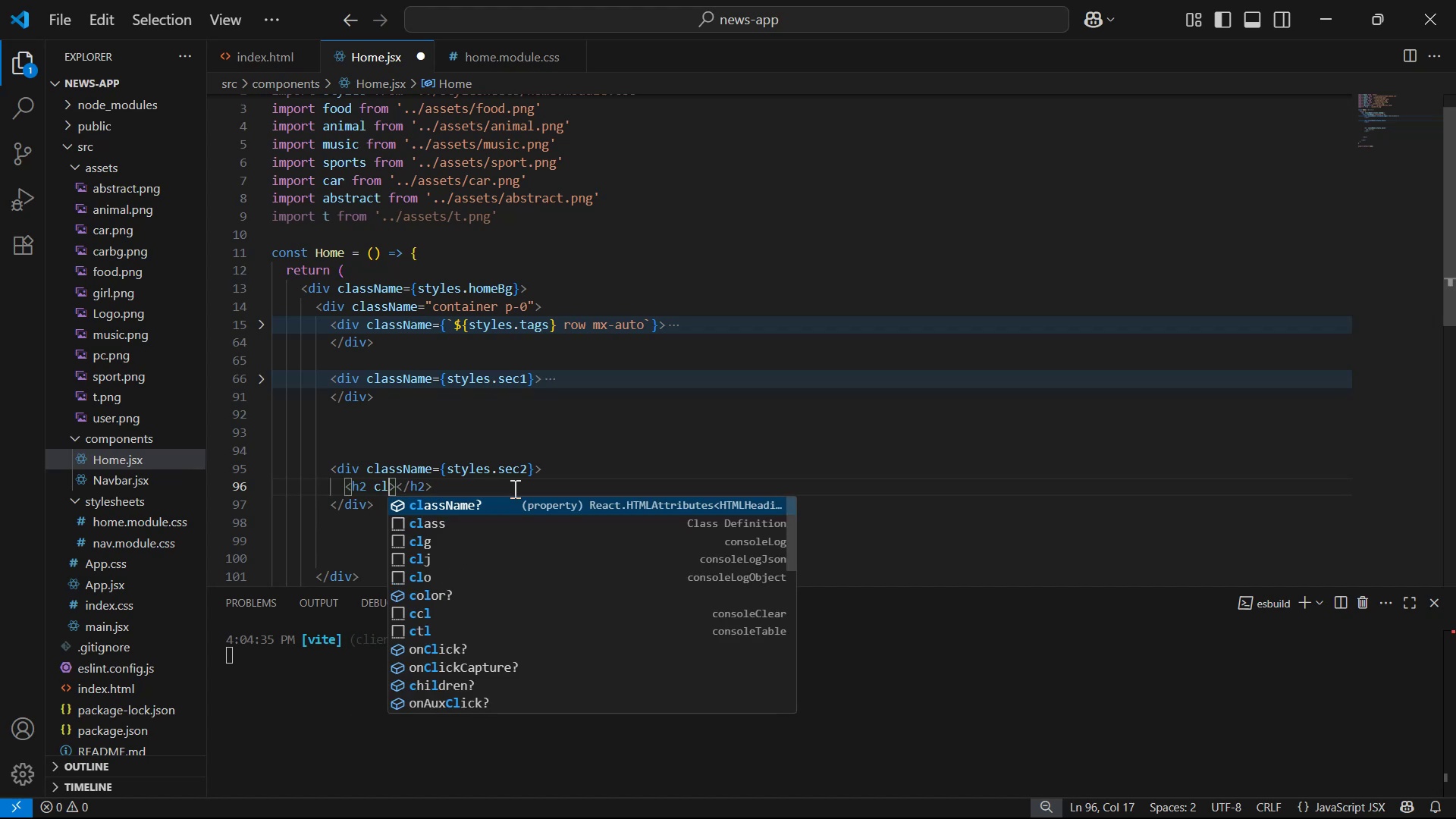 
key(Enter)
 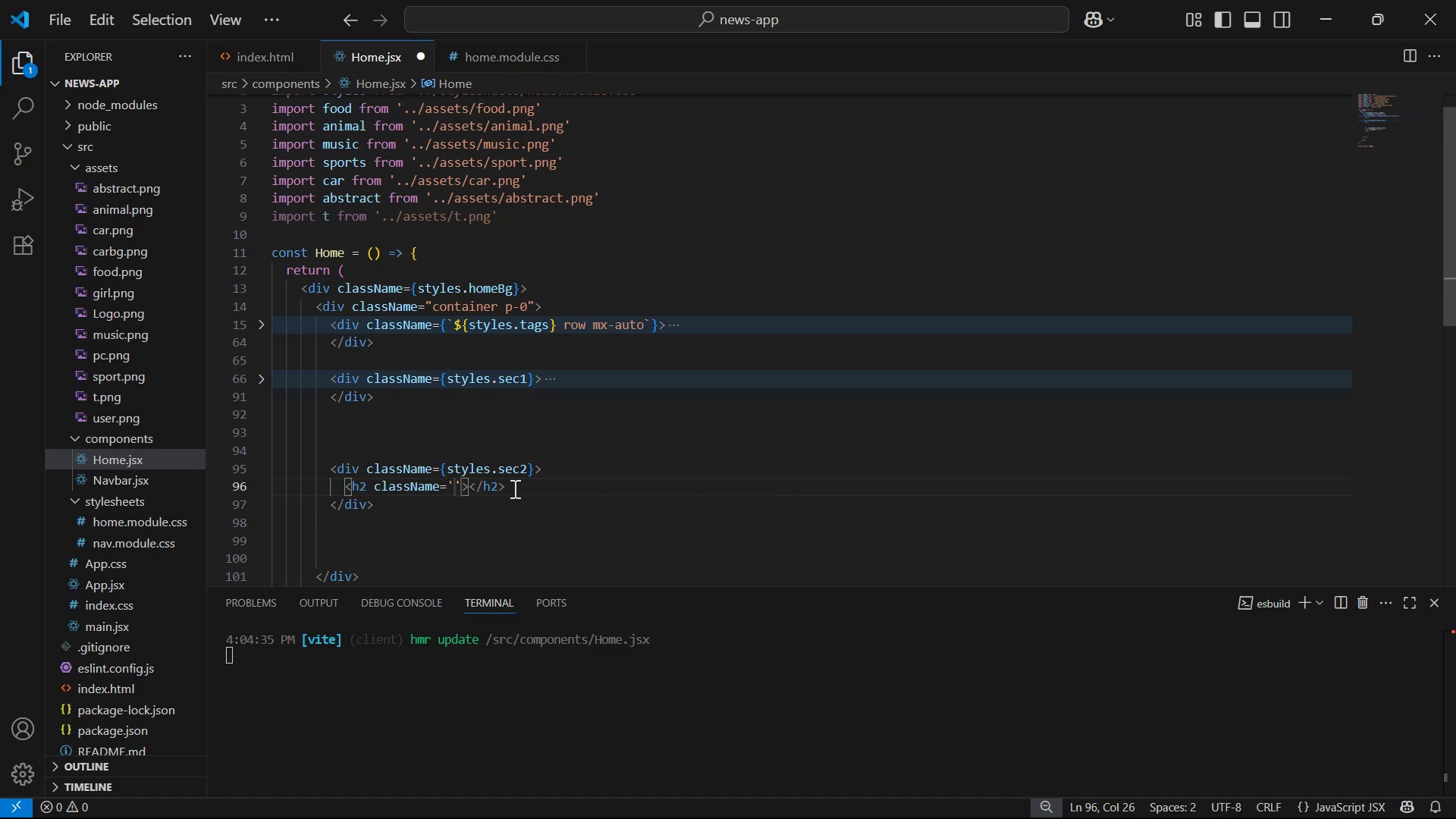 
key(ArrowRight)
 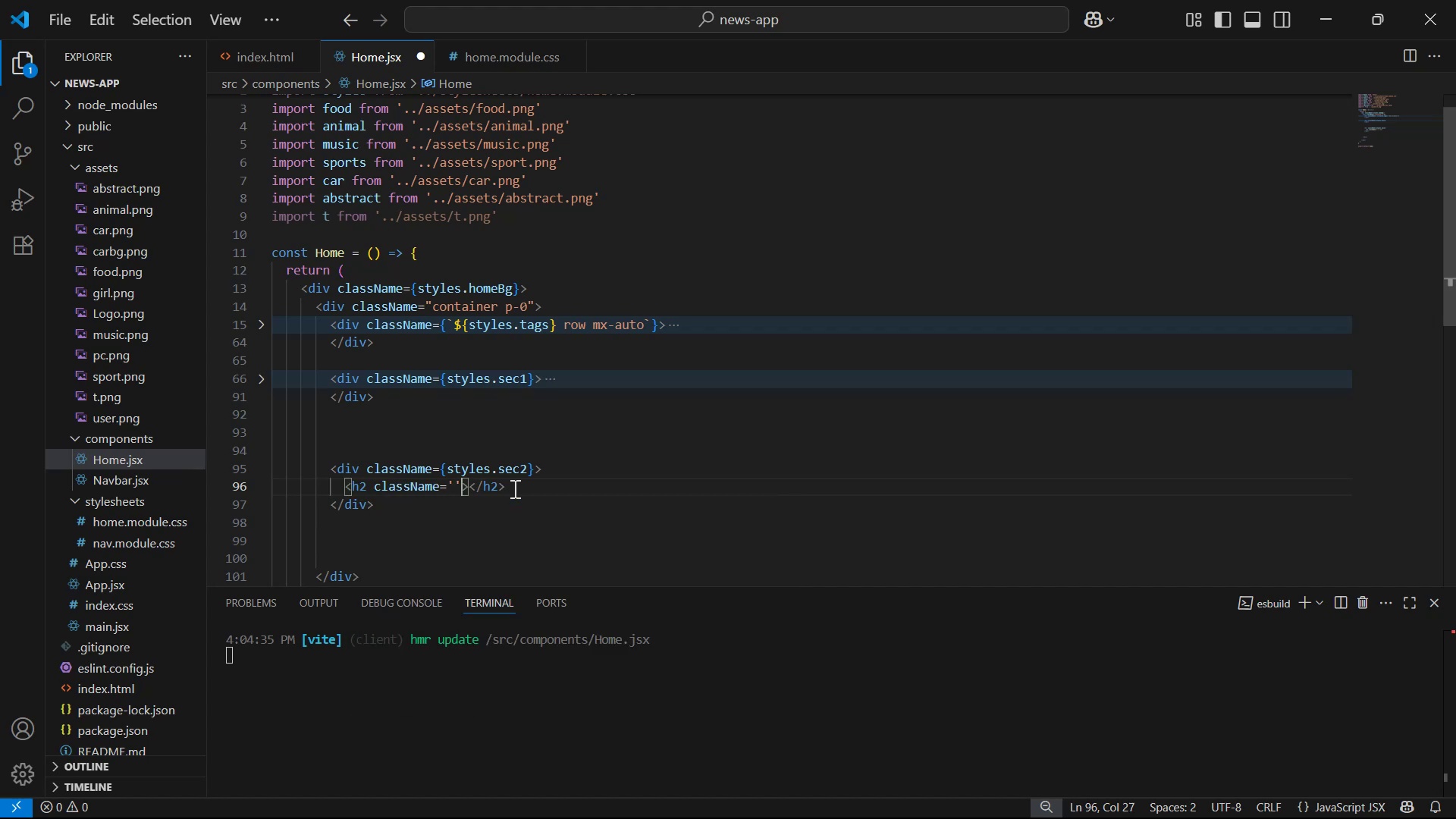 
key(Backspace)
 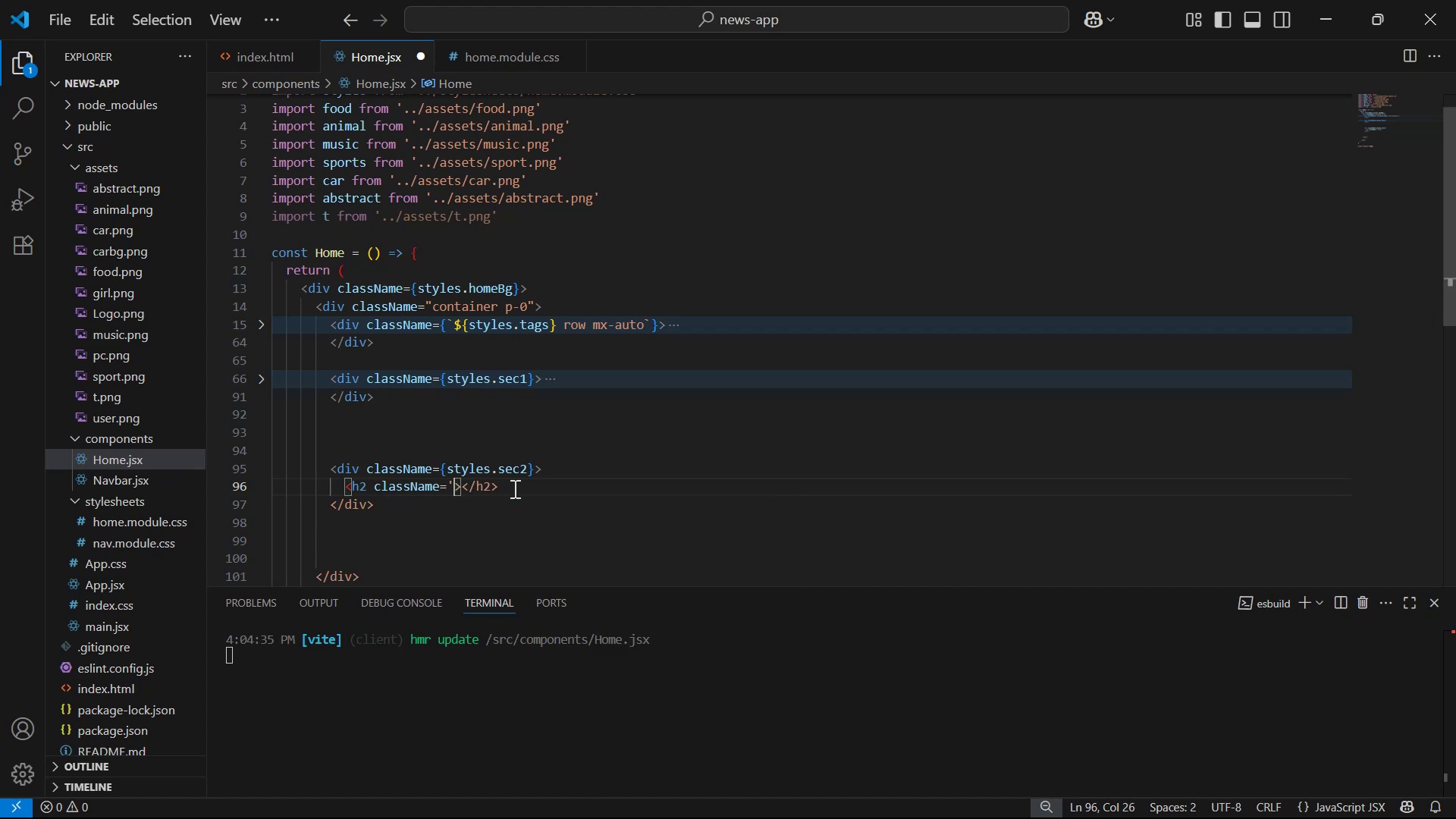 
key(Backspace)
 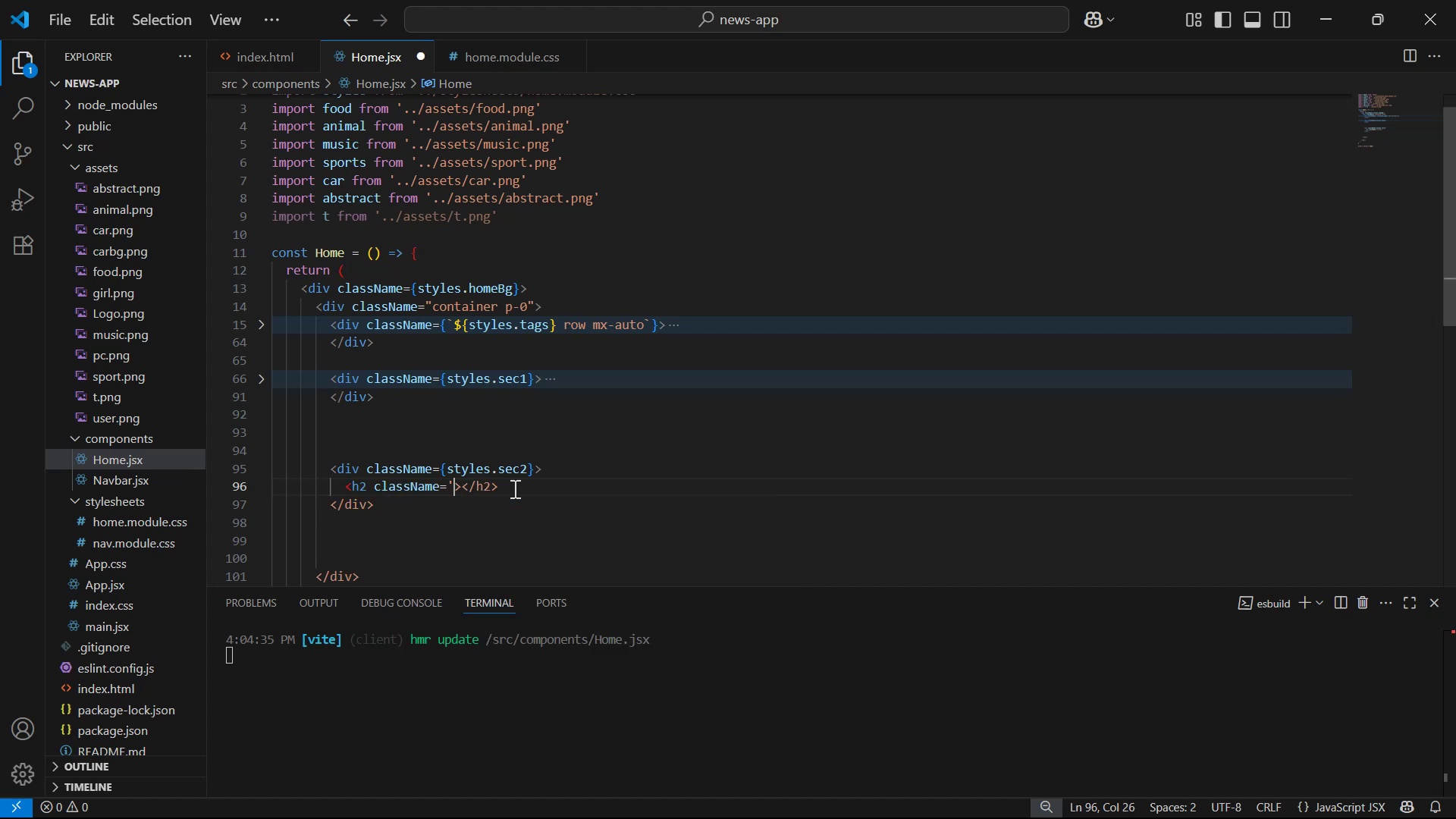 
key(Shift+BracketLeft)
 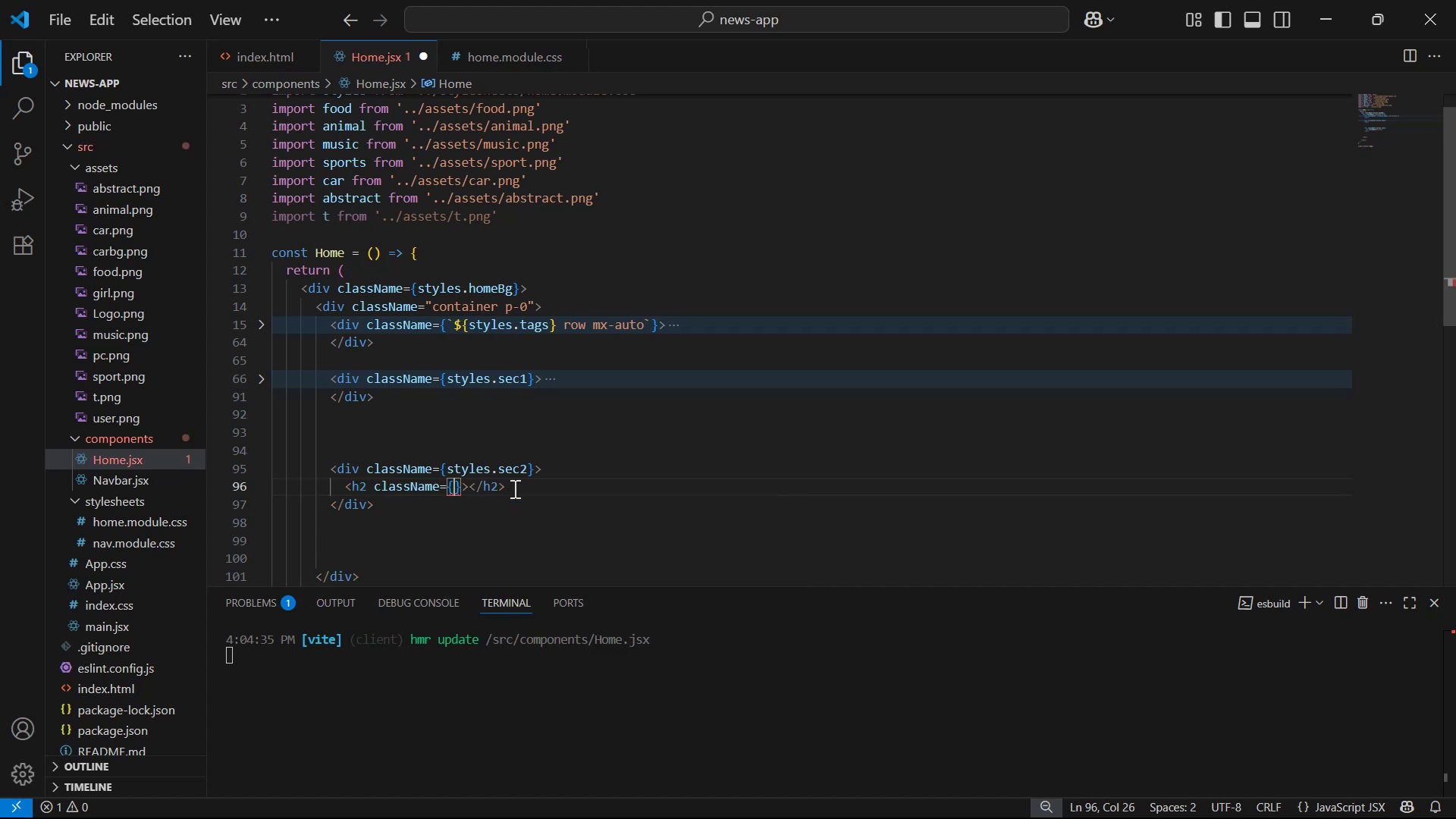 
key(S)
 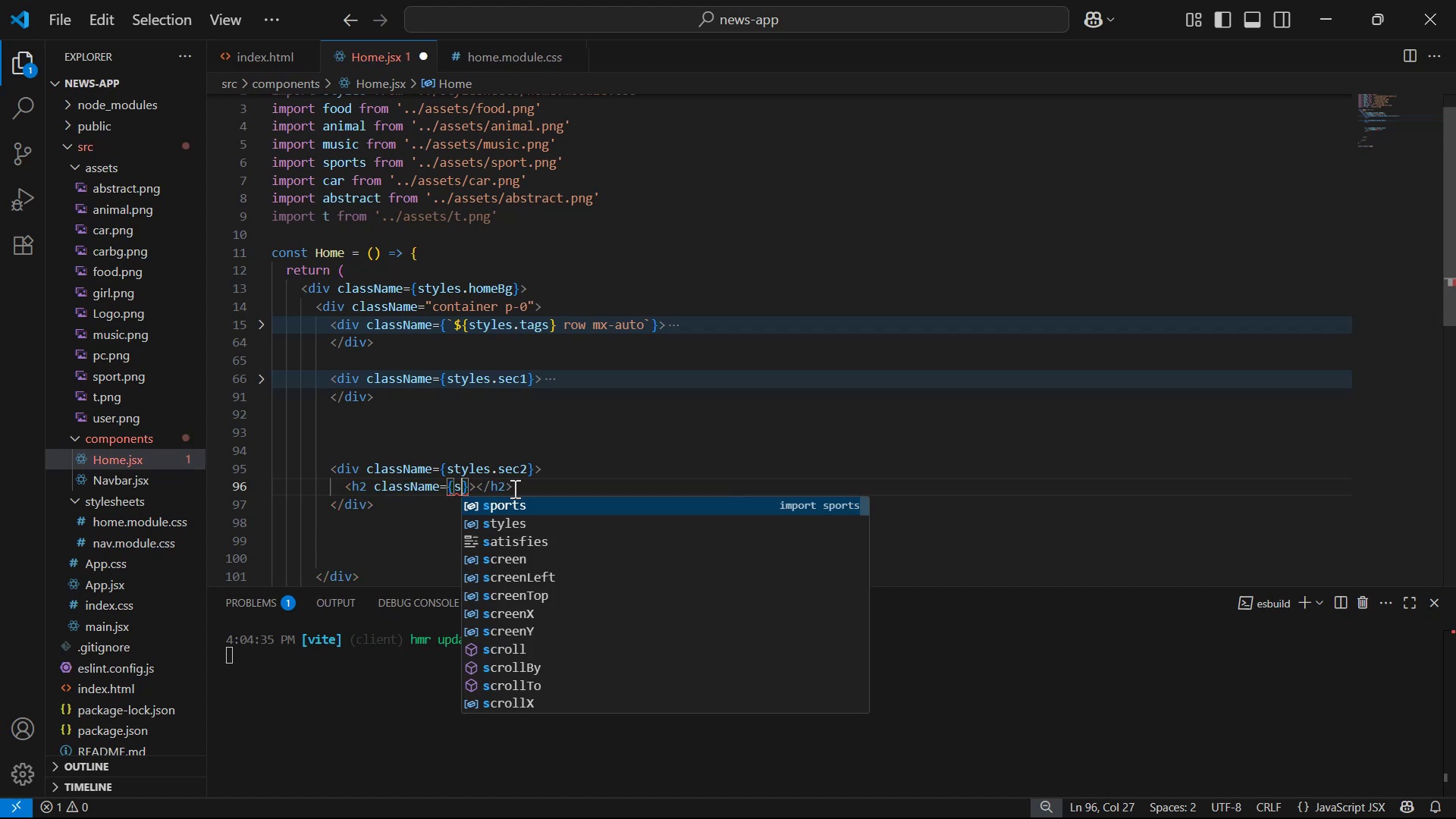 
key(Enter)
 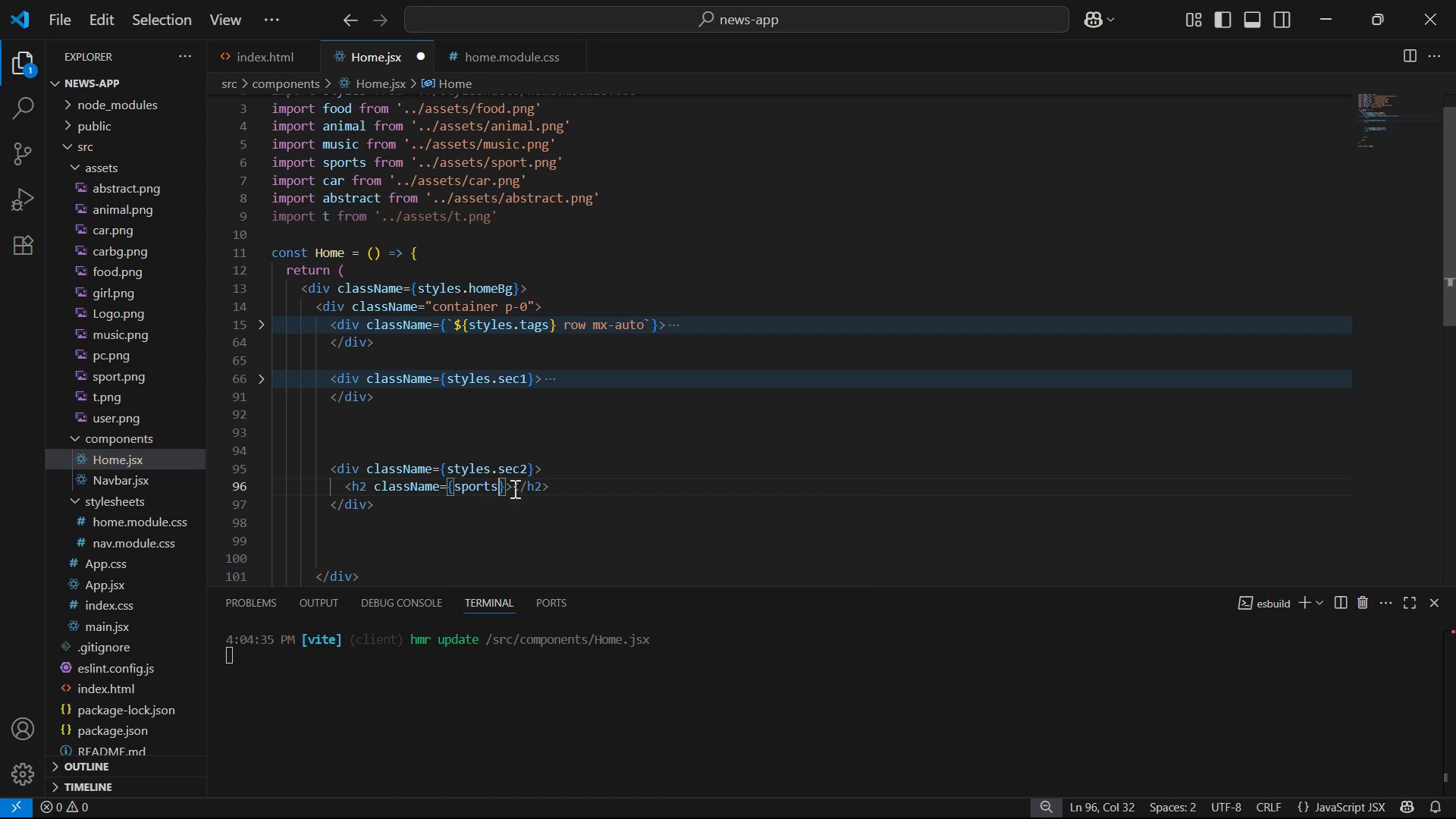 
key(Control+ControlLeft)
 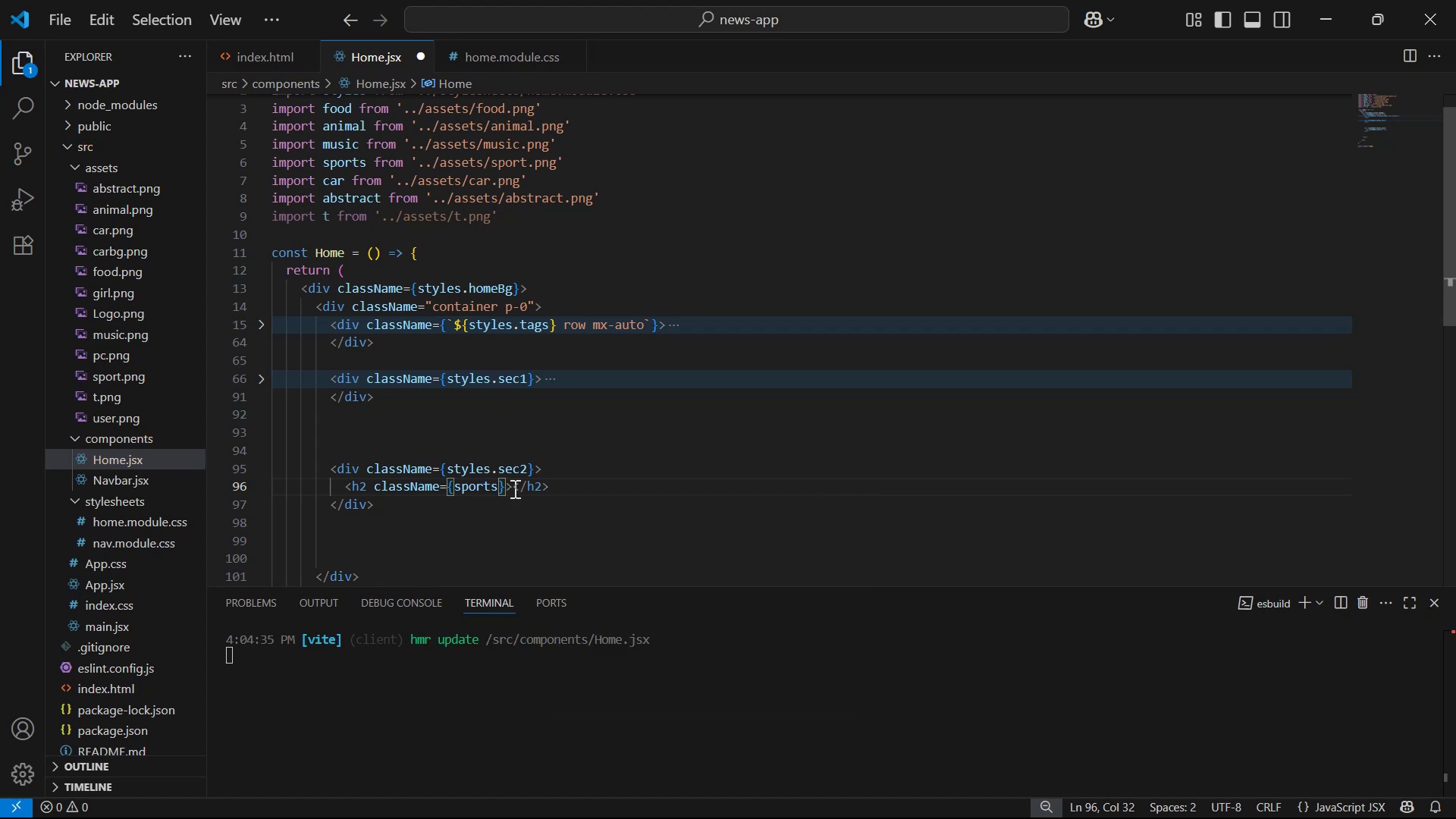 
key(Control+Z)
 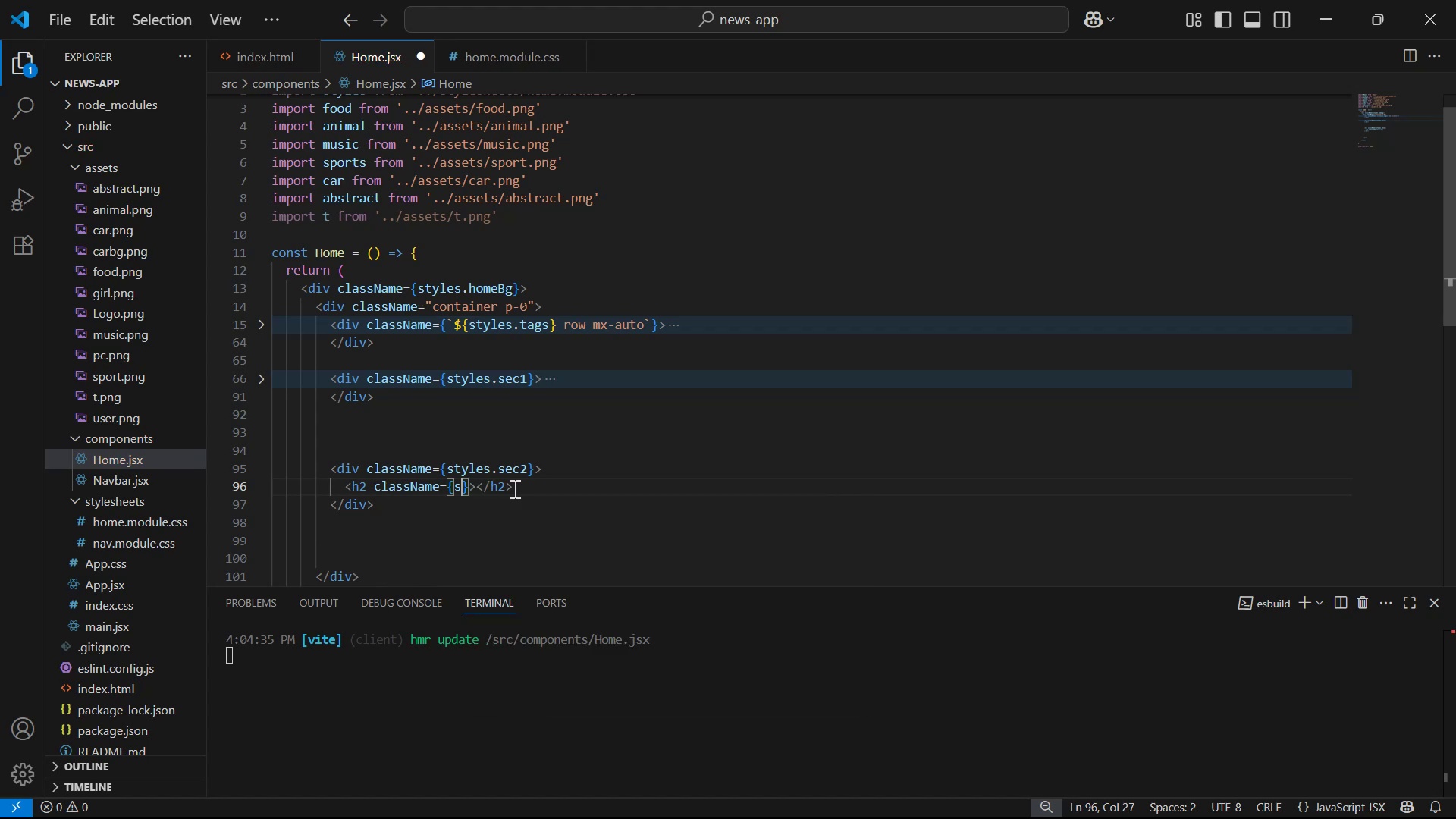 
type(ty)
 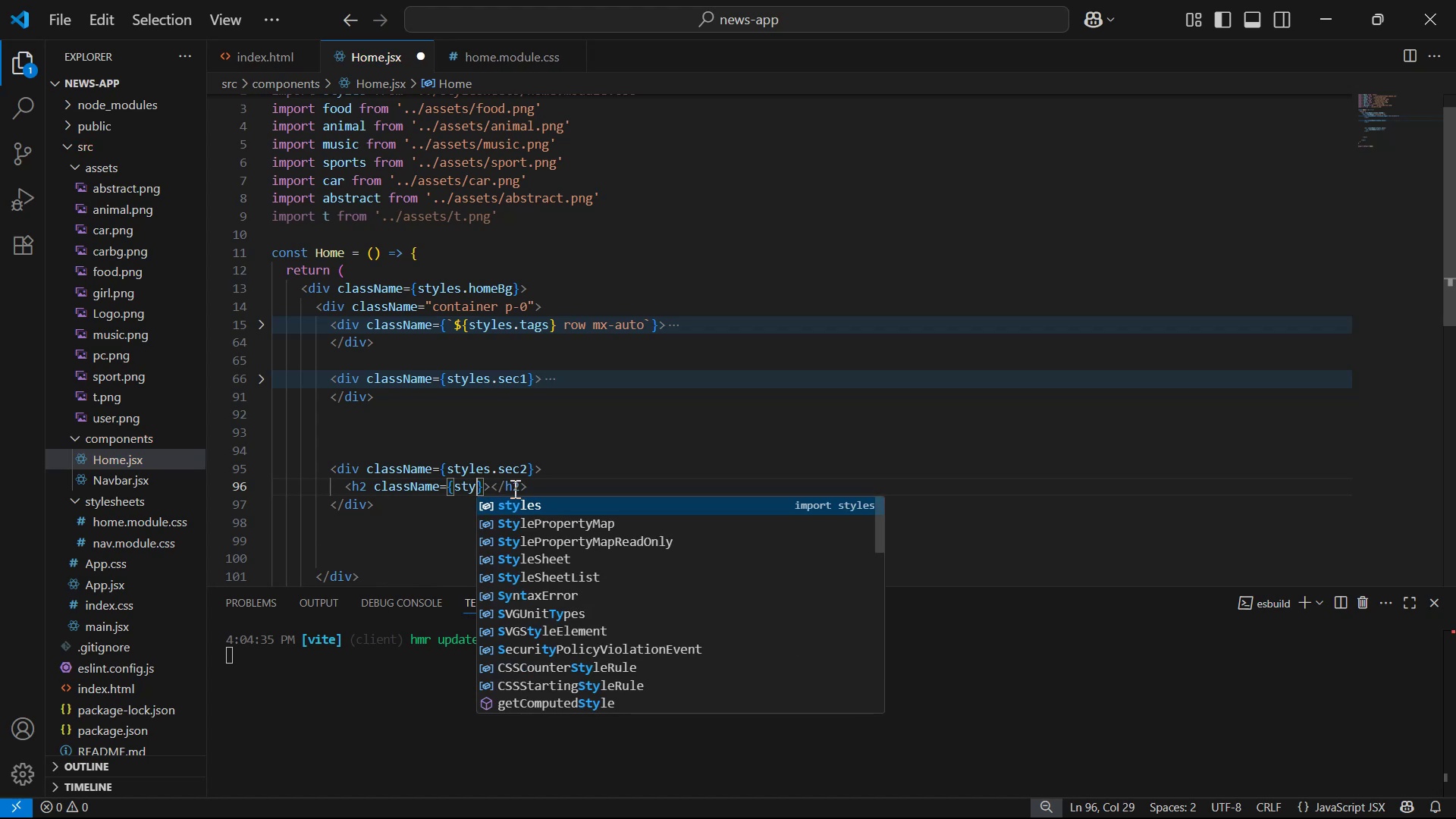 
key(Enter)
 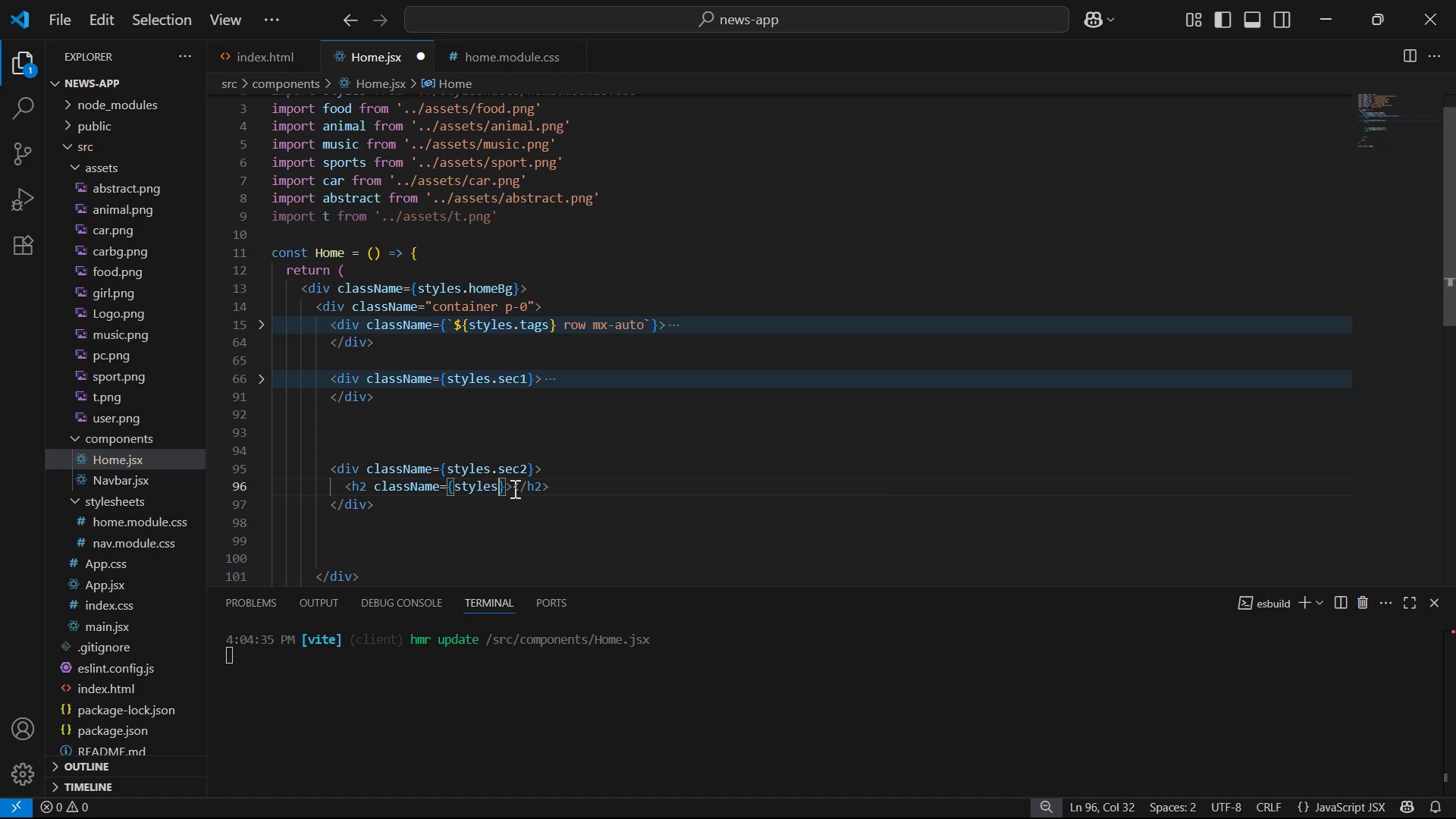 
key(Period)
 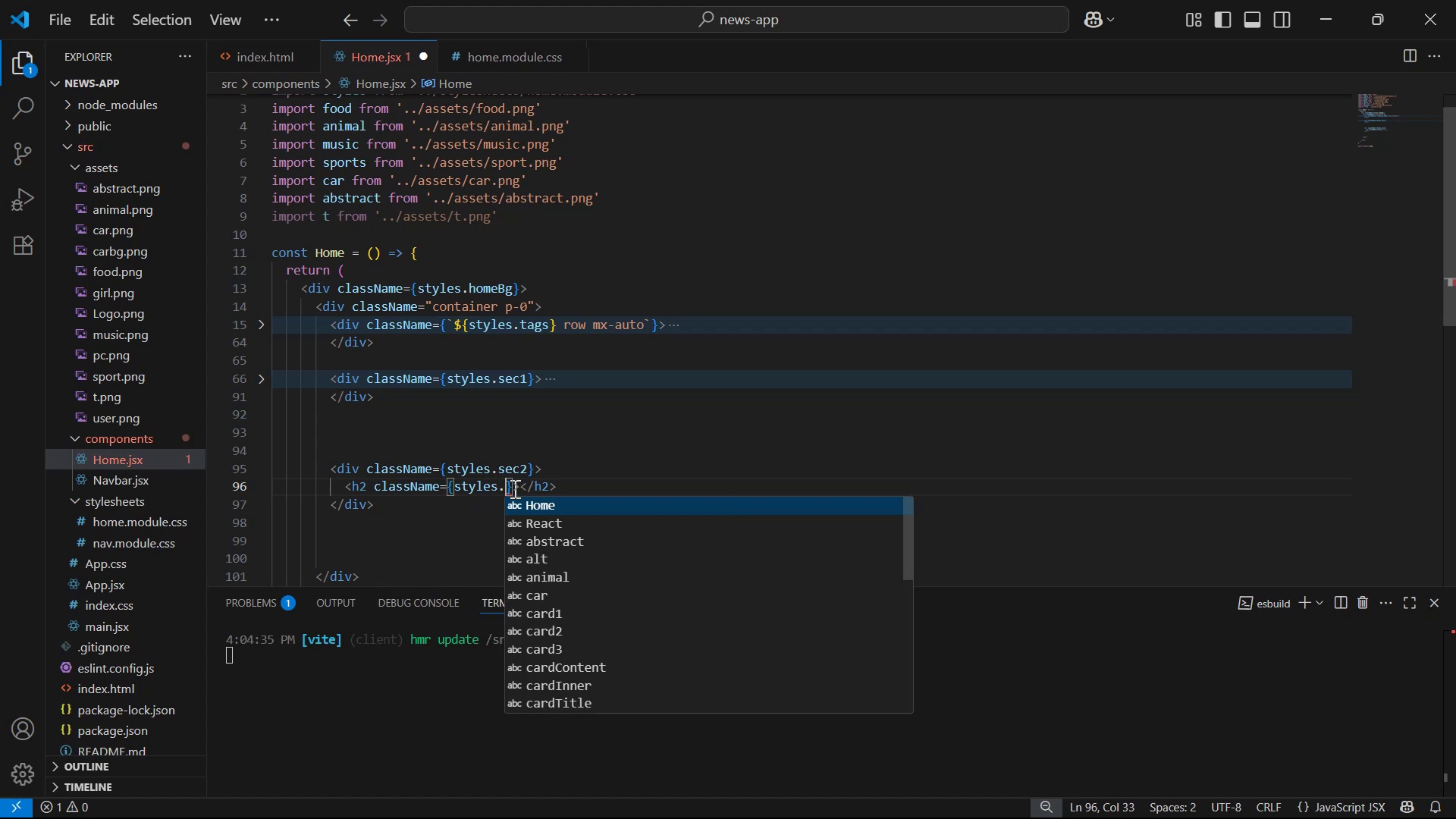 
wait(5.43)
 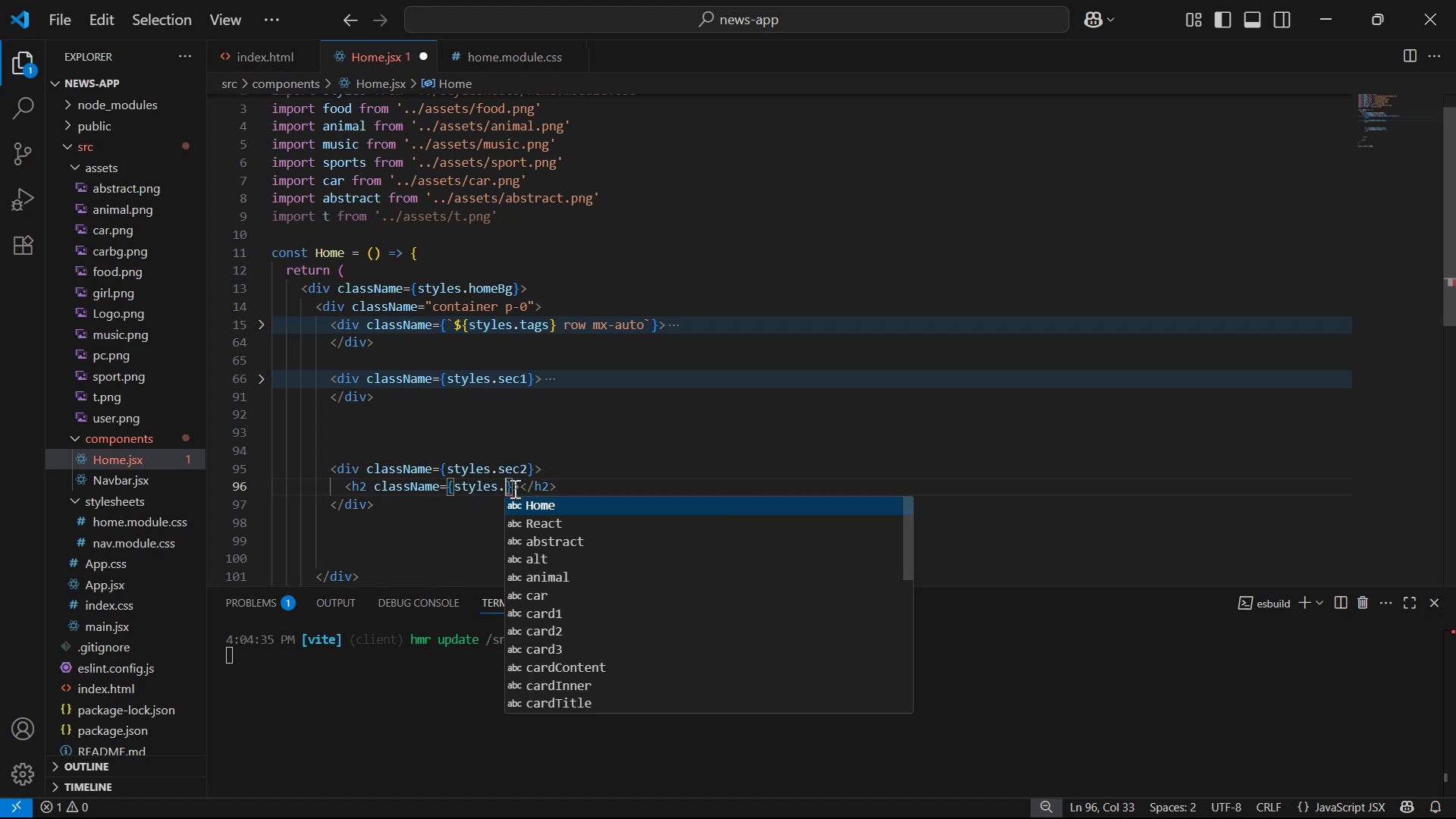 
type(sec2Title )
key(Backspace)
 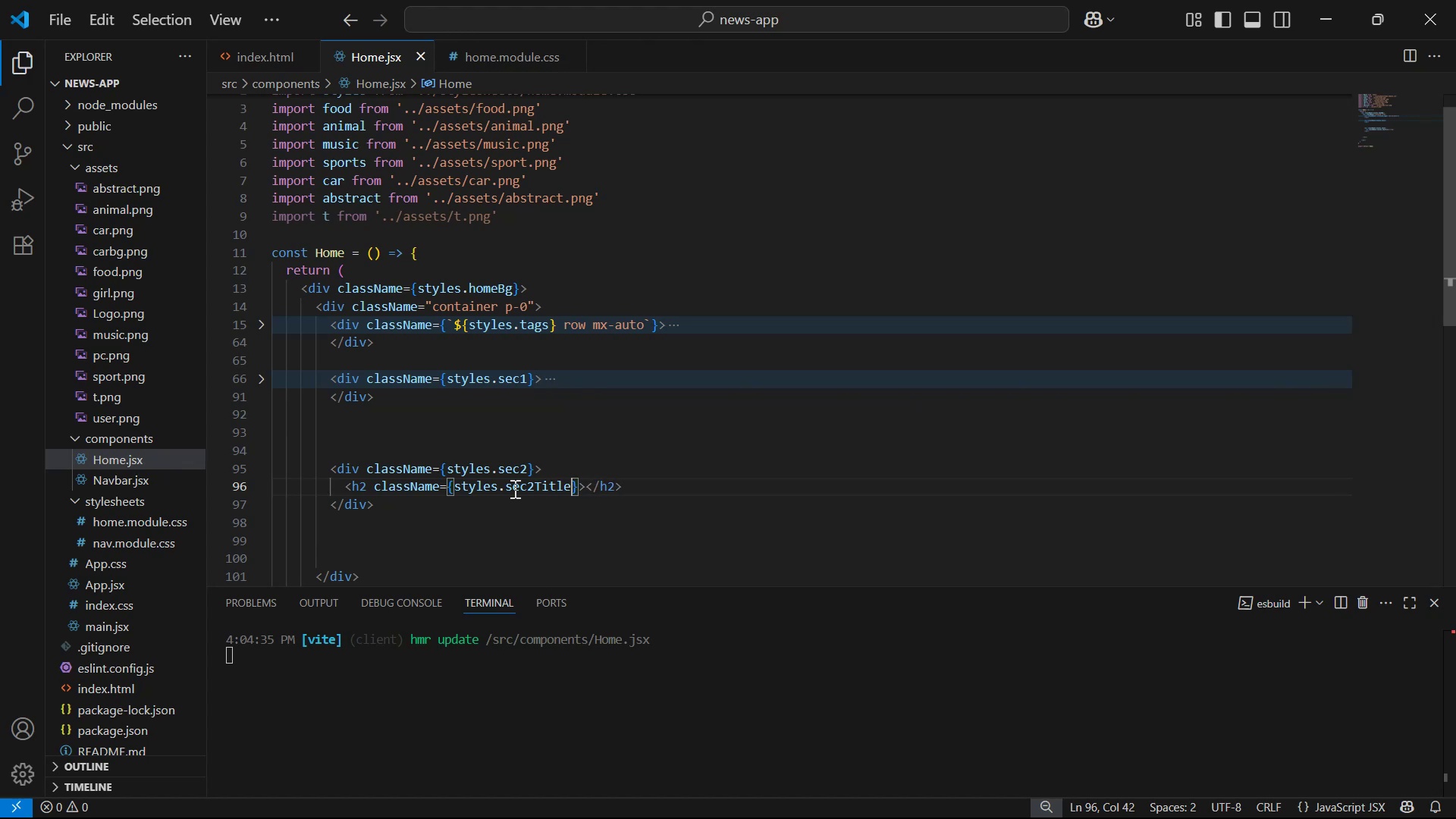 
key(Control+S)
 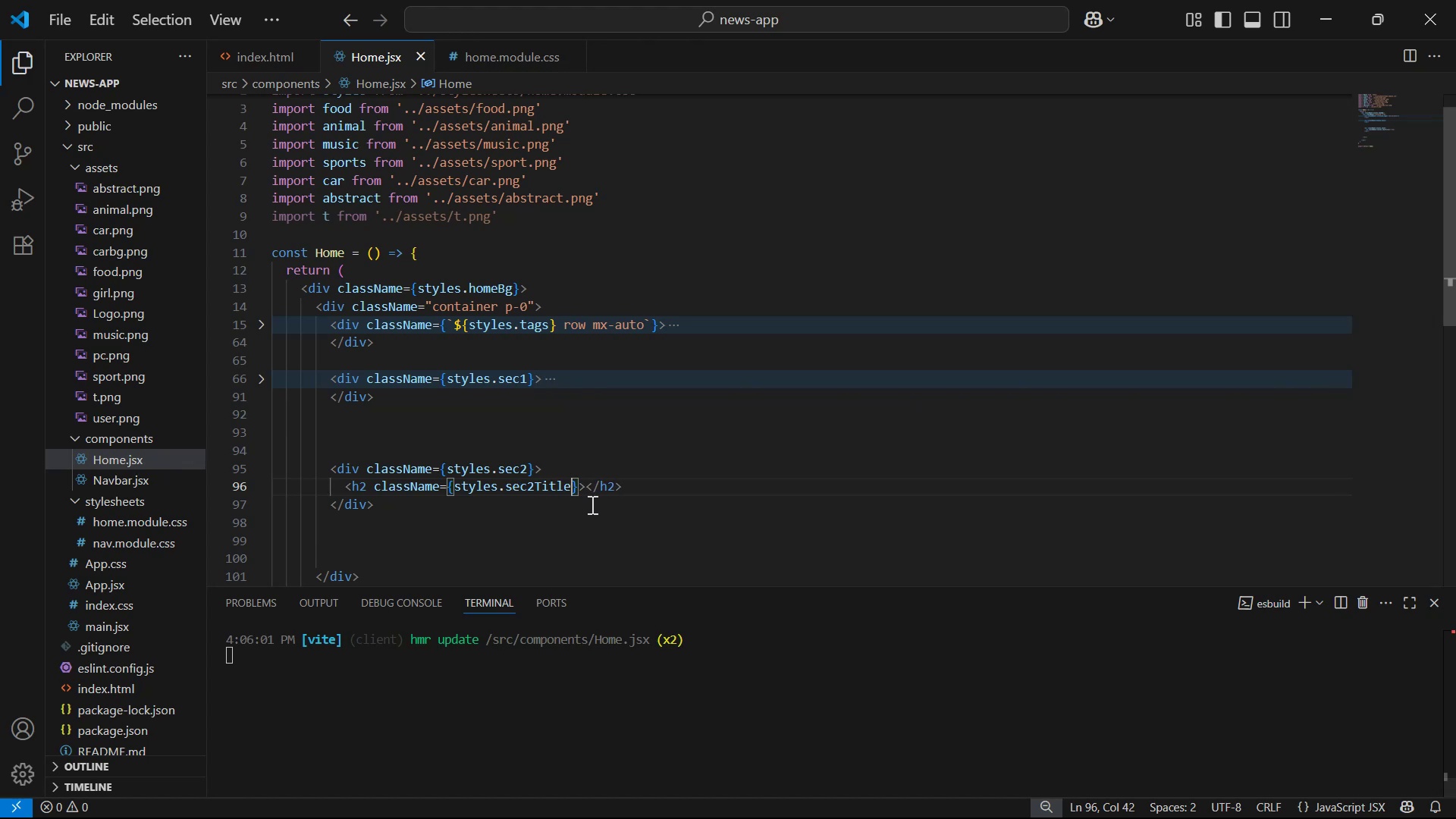 
left_click([587, 483])
 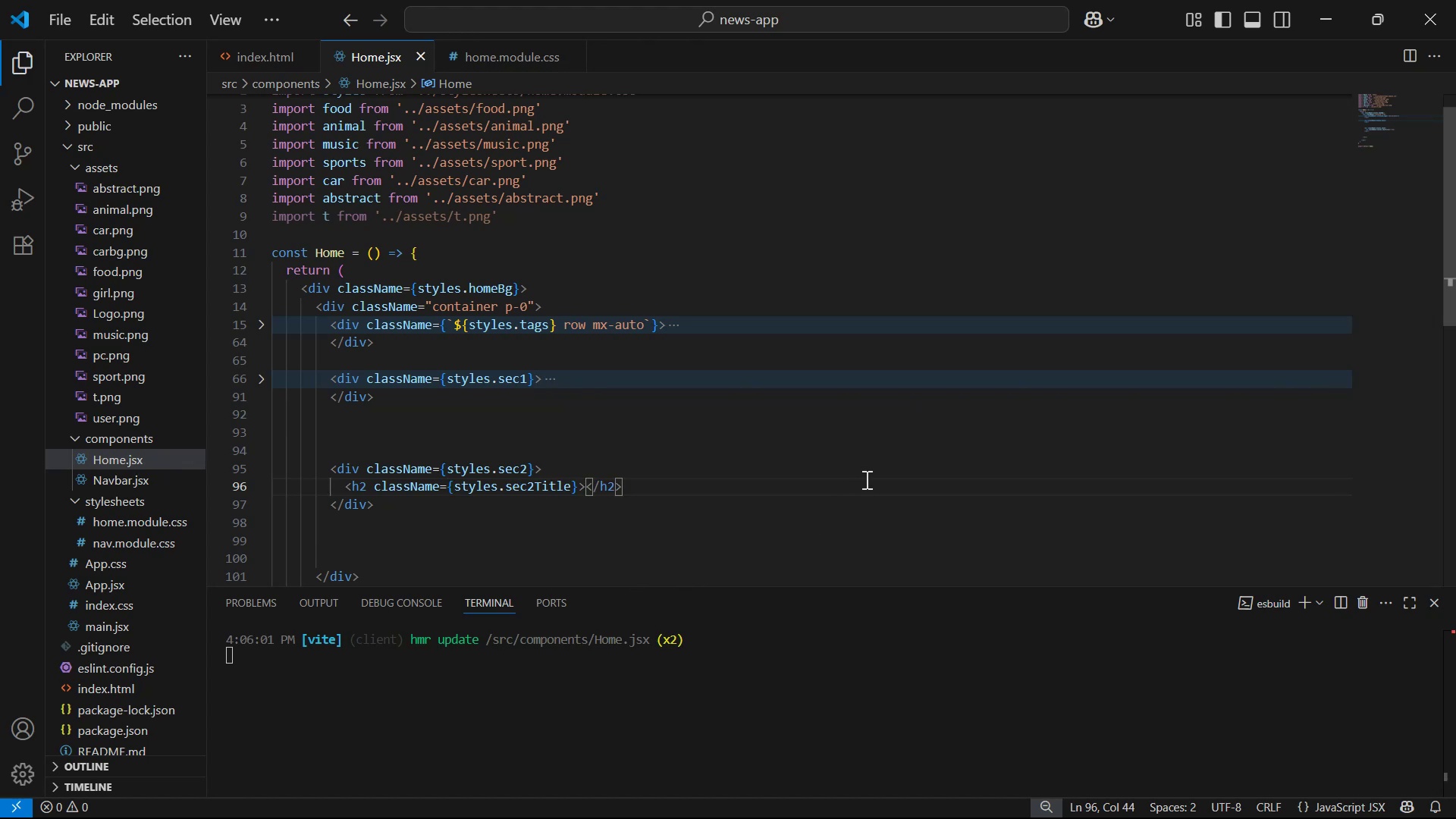 
wait(5.17)
 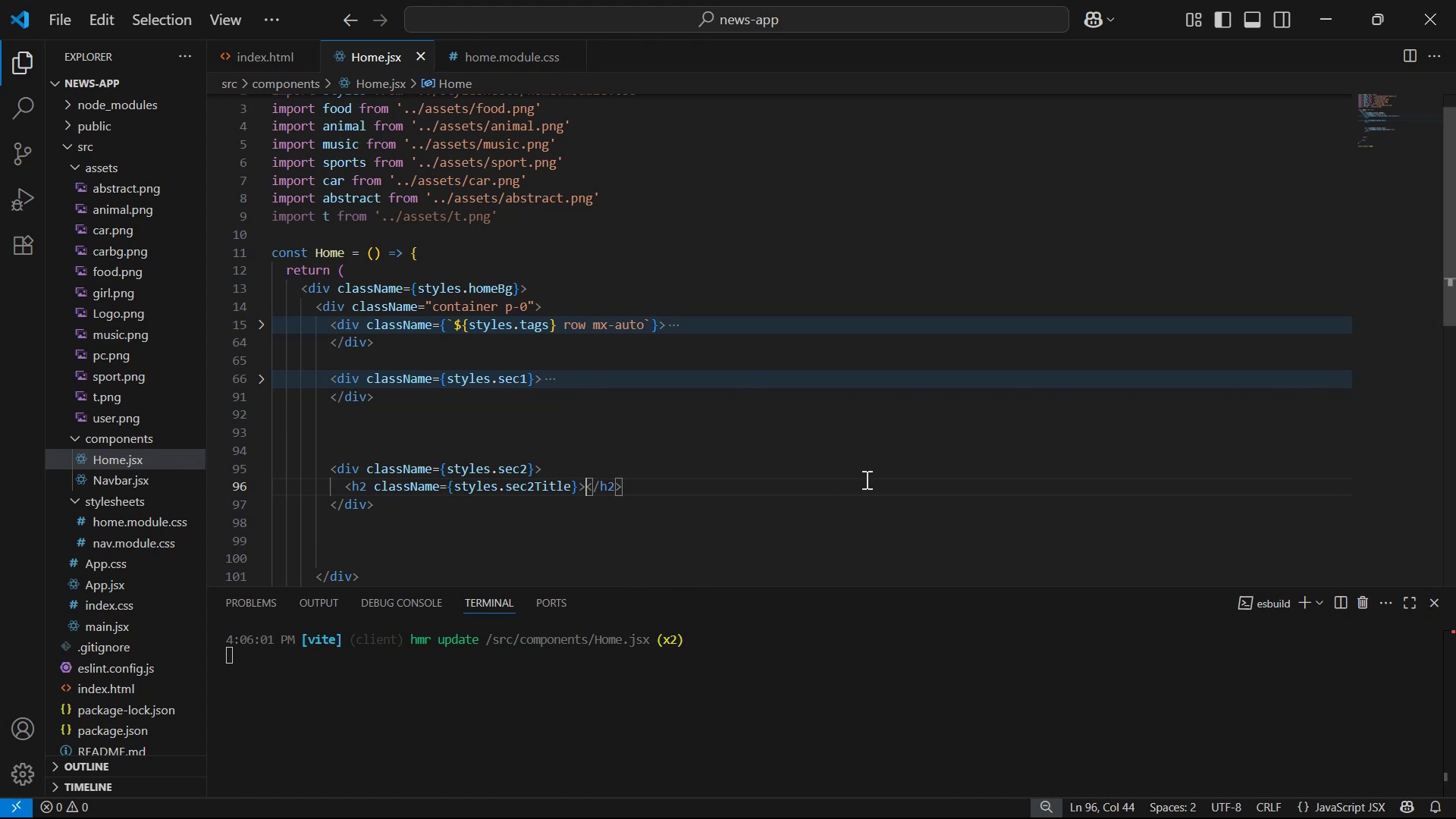 
key(Enter)
 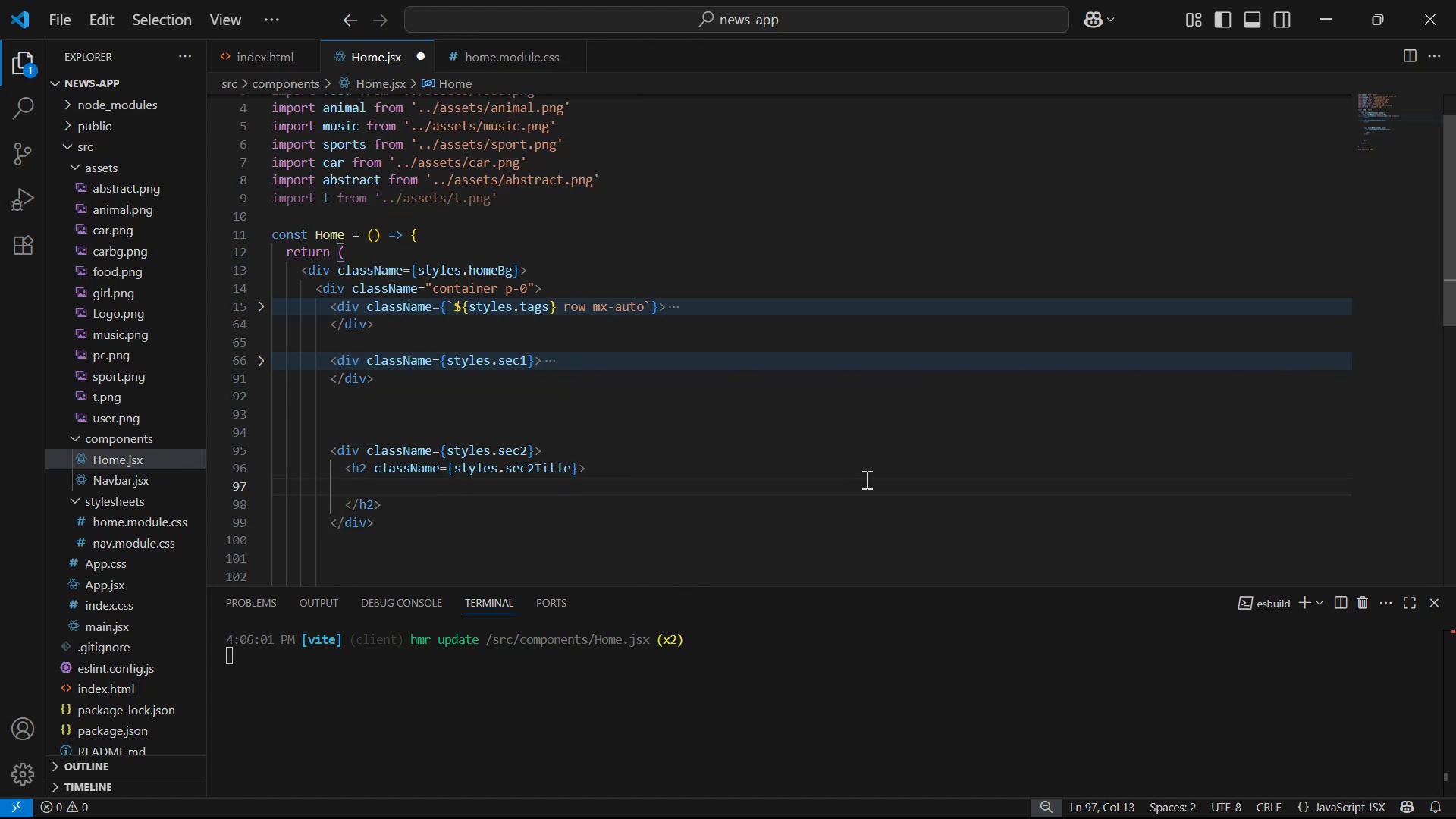 
type(img)
 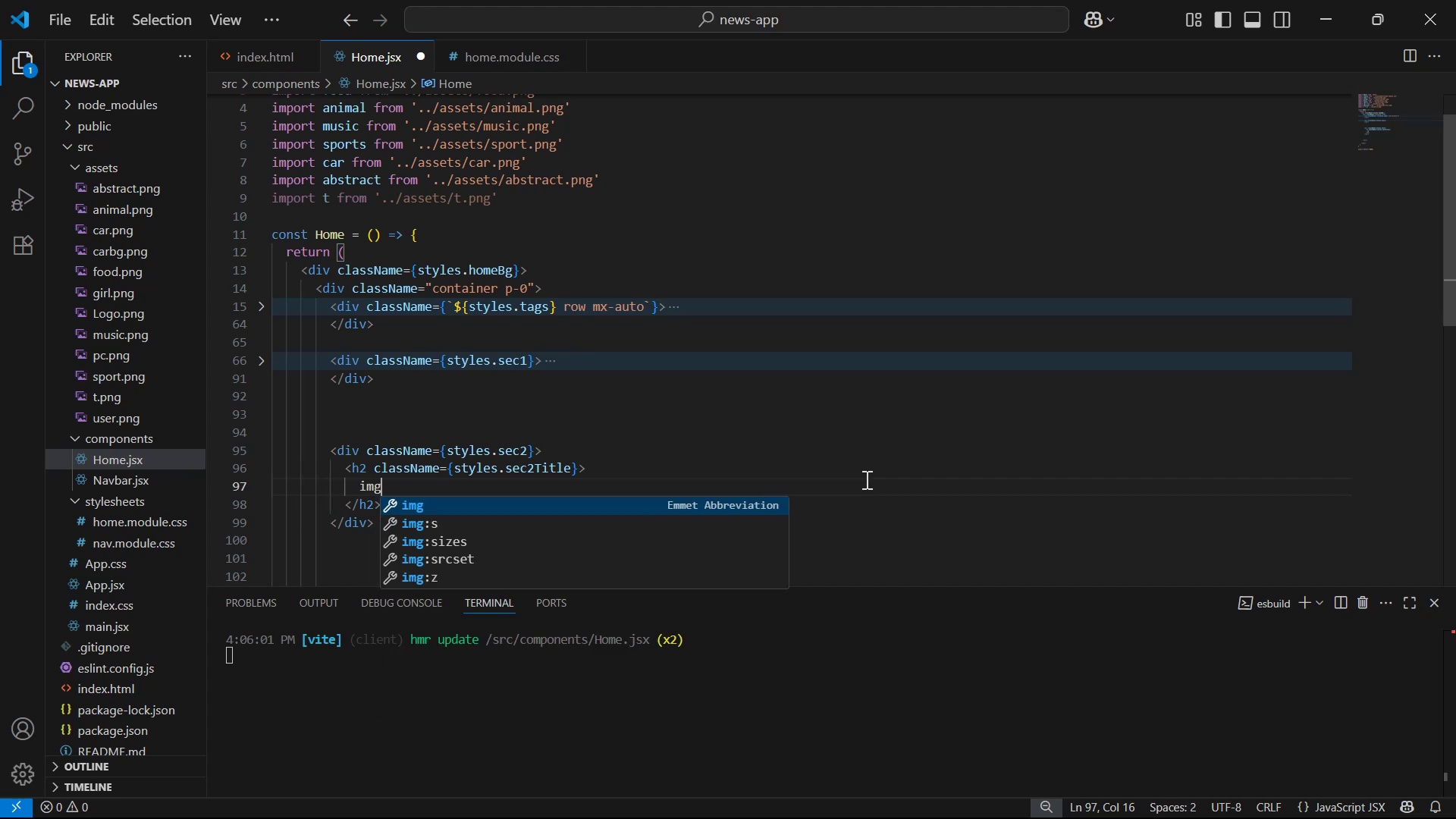 
key(Enter)
 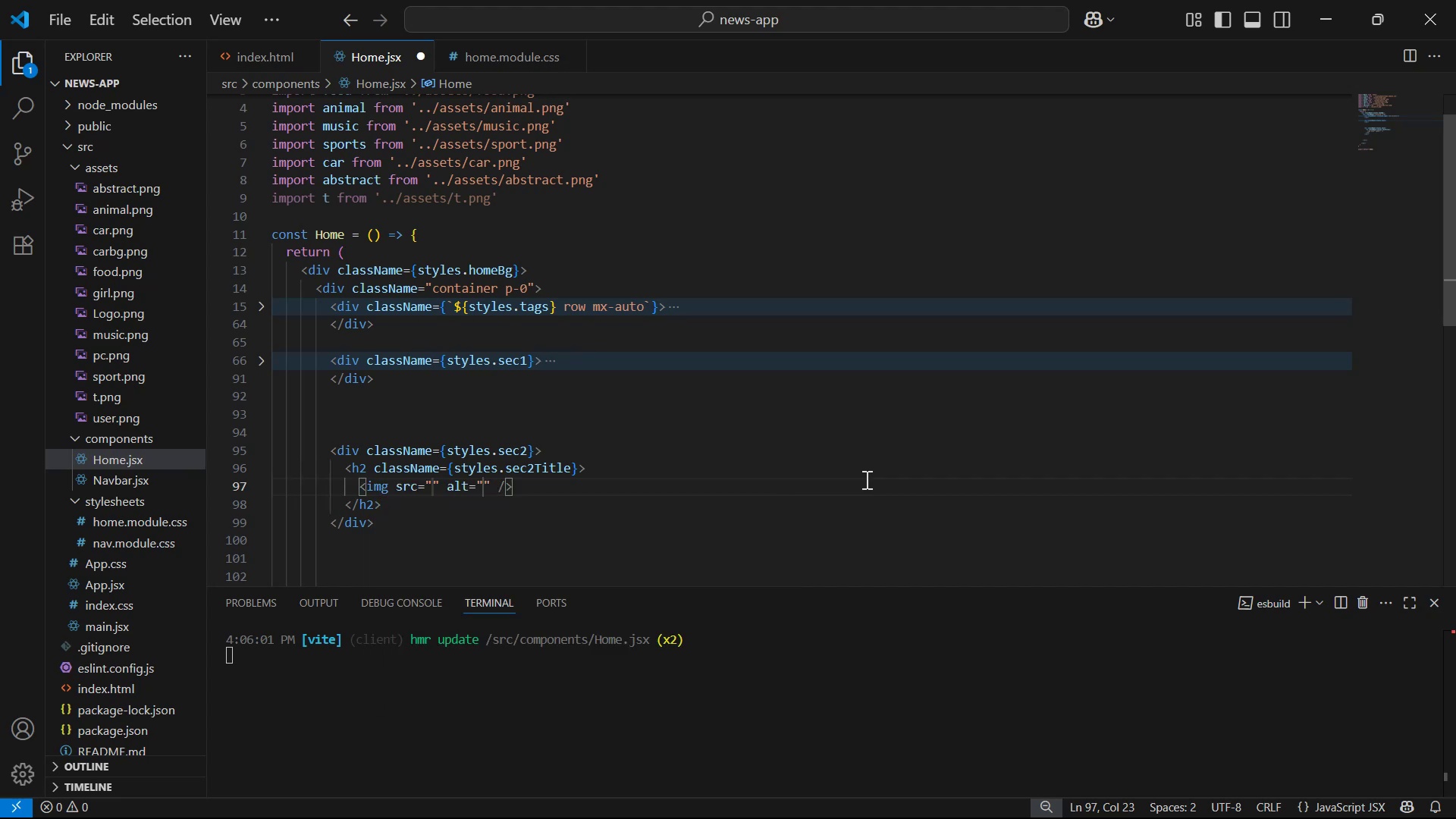 
key(ArrowRight)
 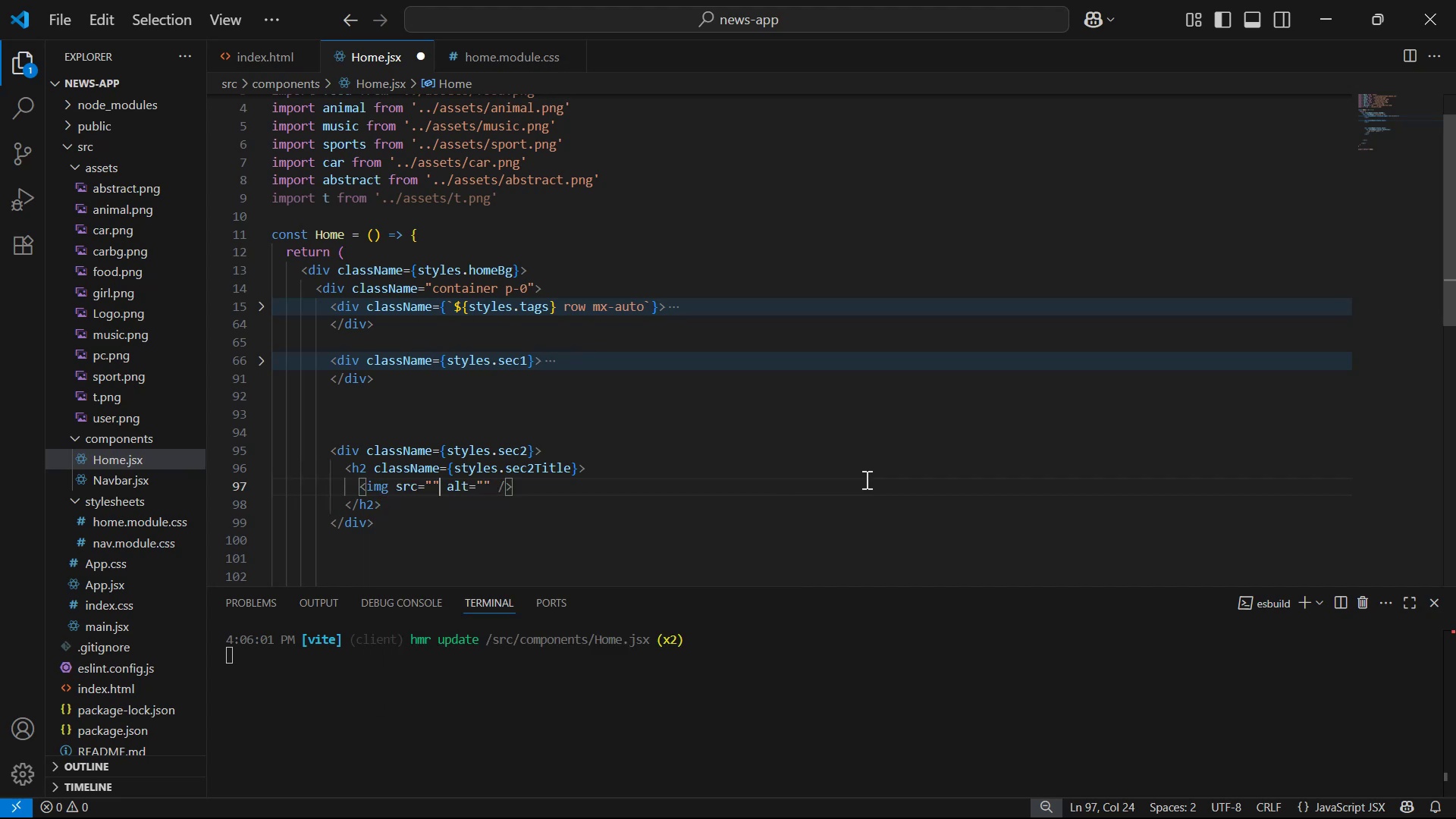 
key(Backspace)
key(Backspace)
type({tcla)
 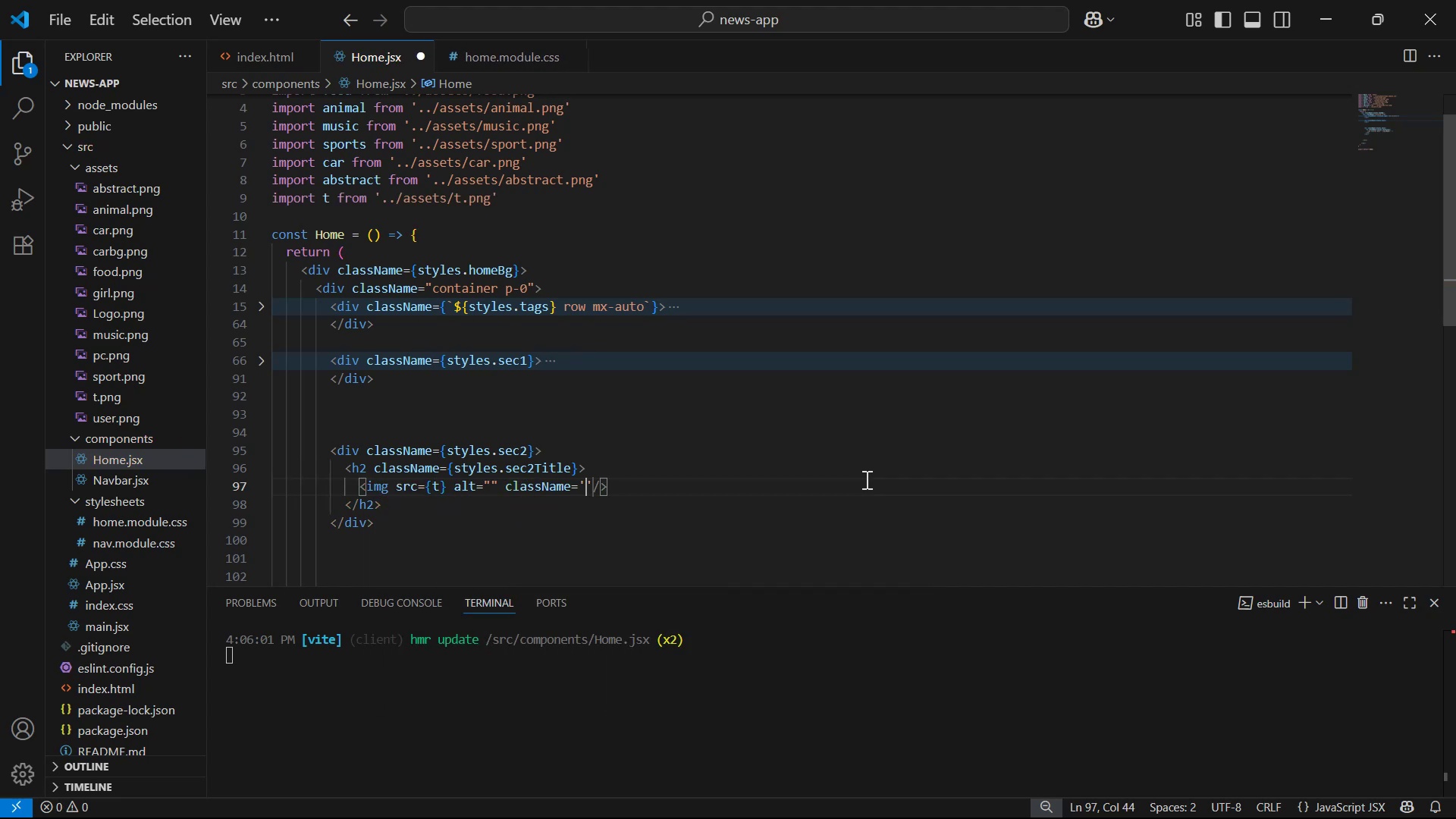 
hold_key(key=ArrowRight, duration=0.75)
 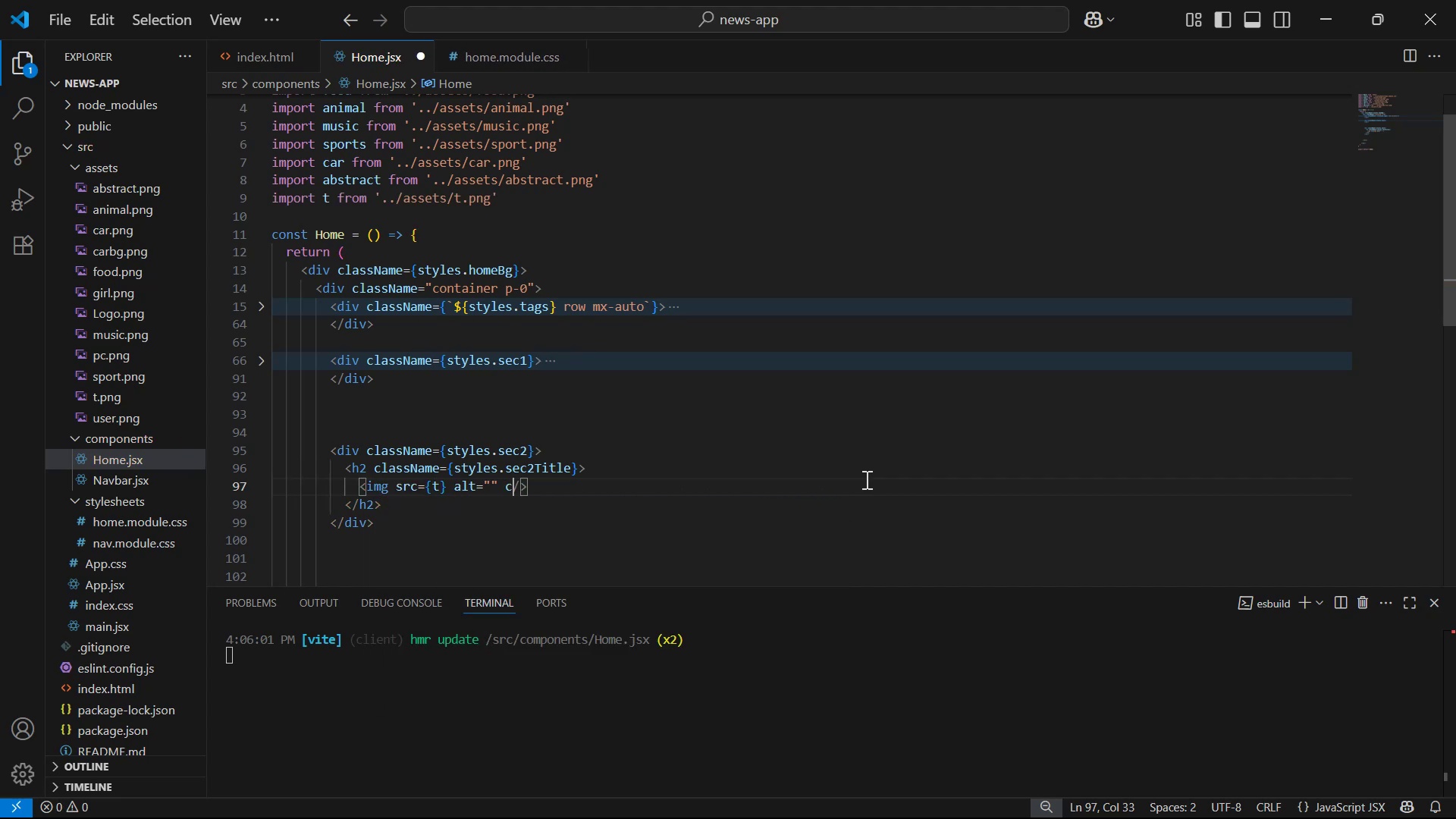 
key(Enter)
 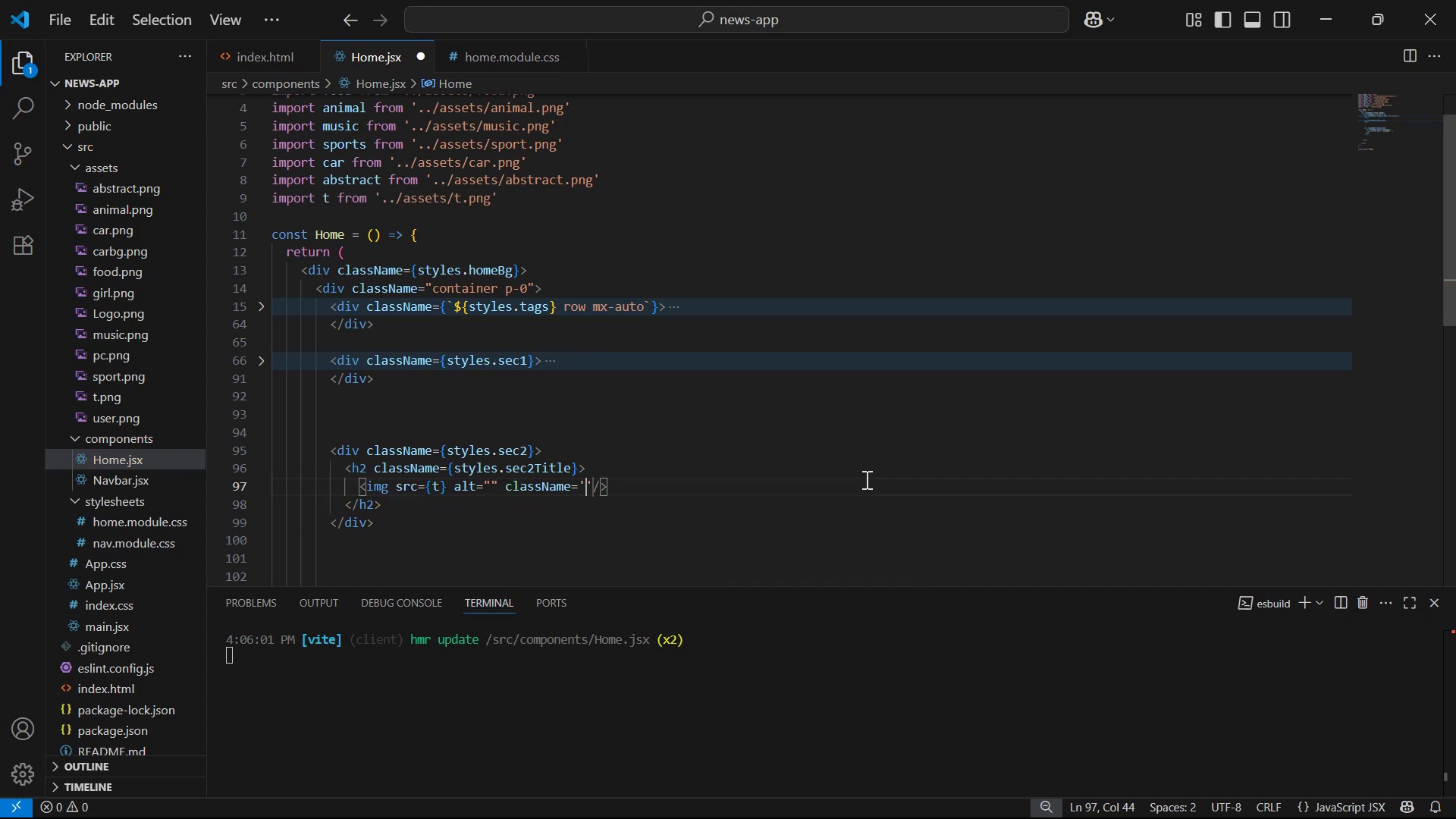 
key(ArrowRight)
 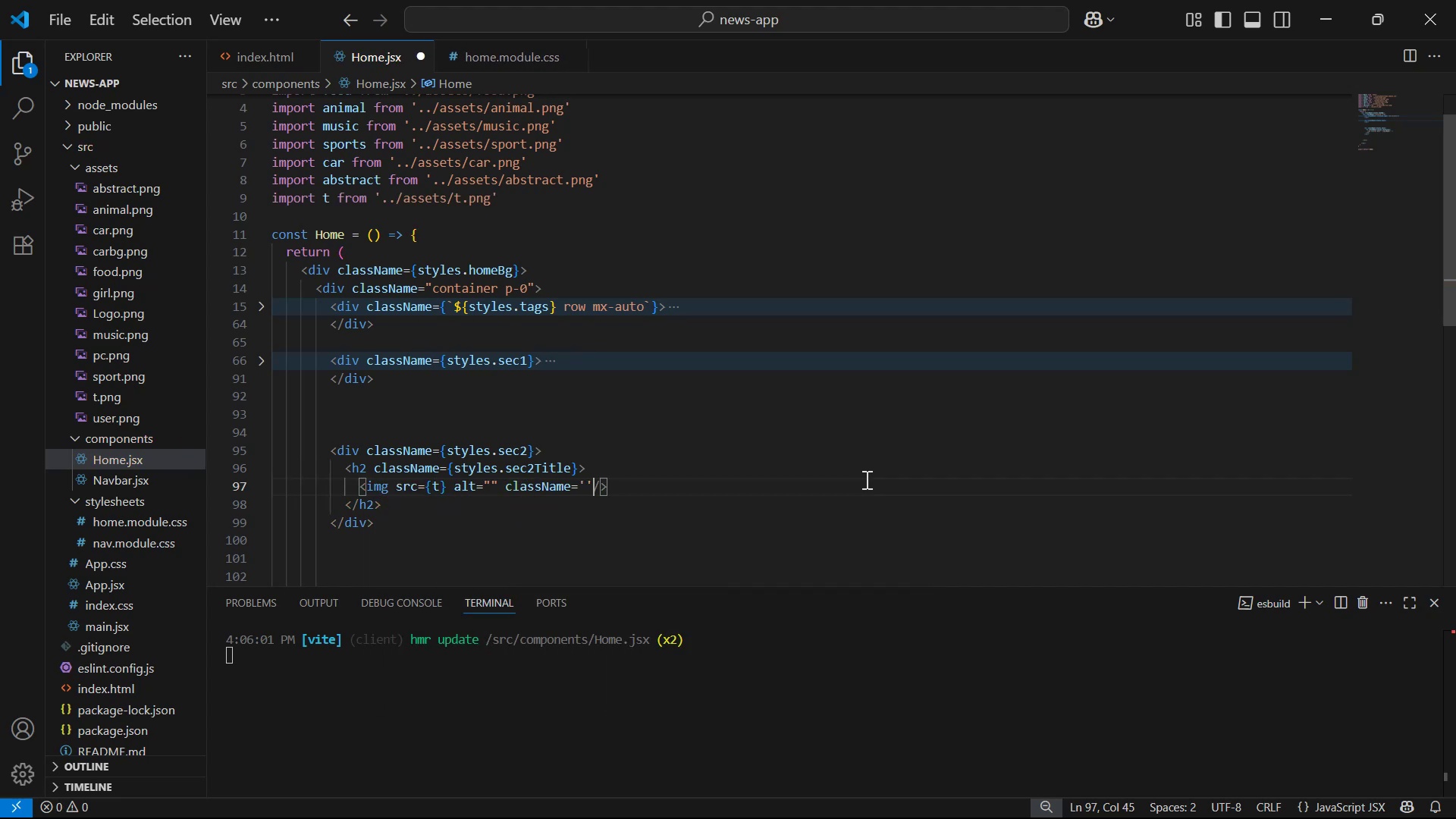 
key(Backspace)
key(Backspace)
type({sty)
 